 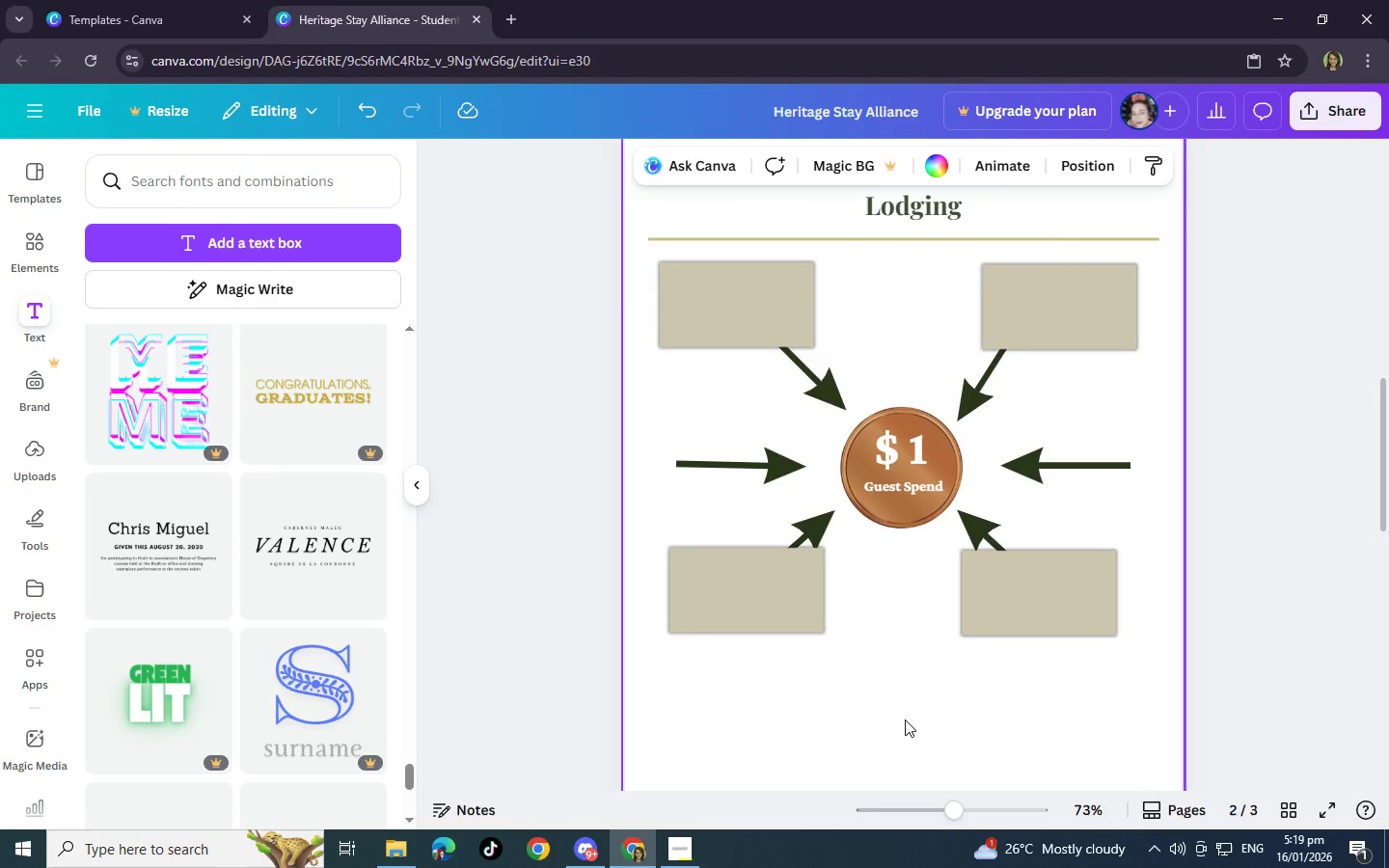 
left_click([990, 243])
 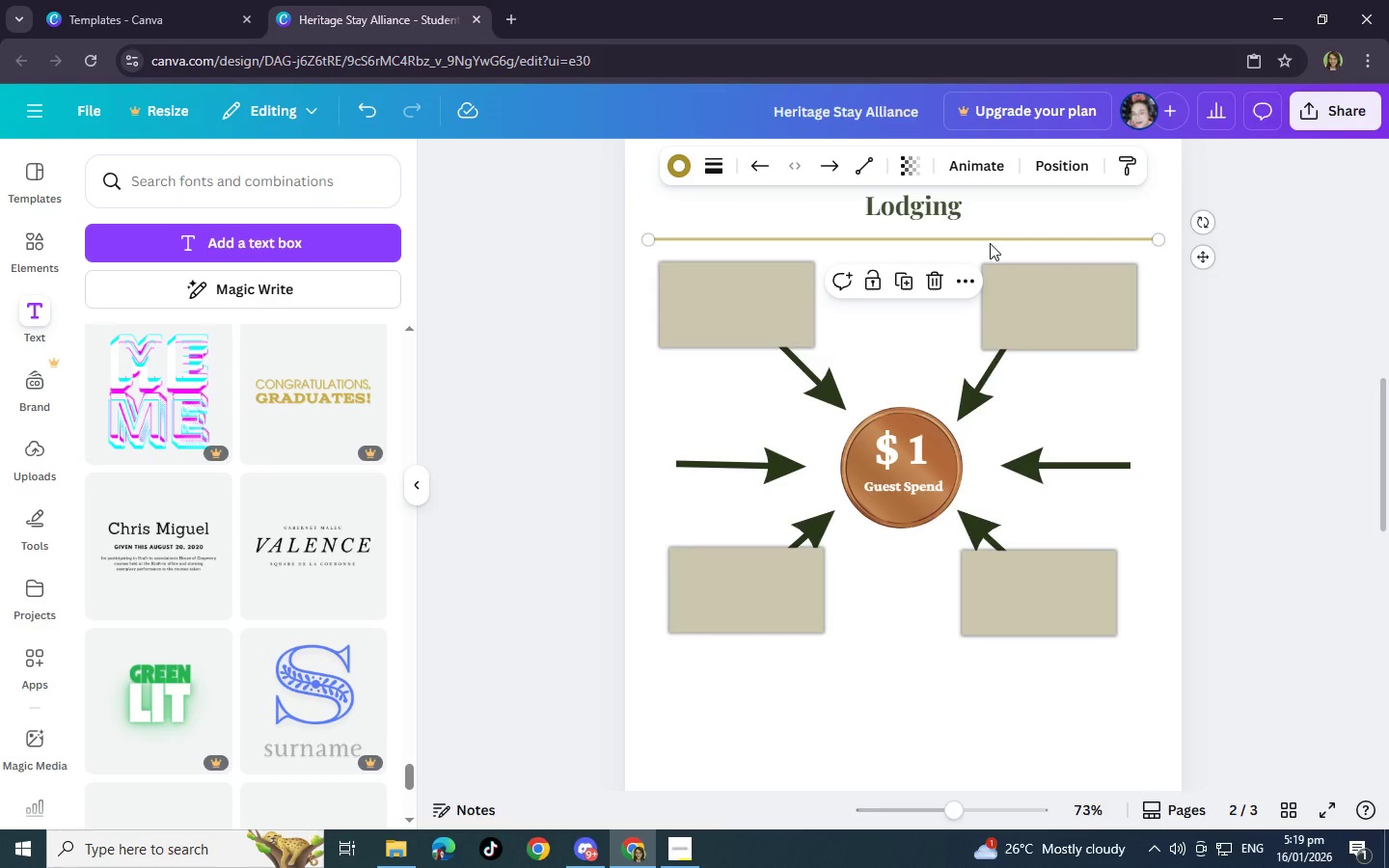 
key(Control+C)
 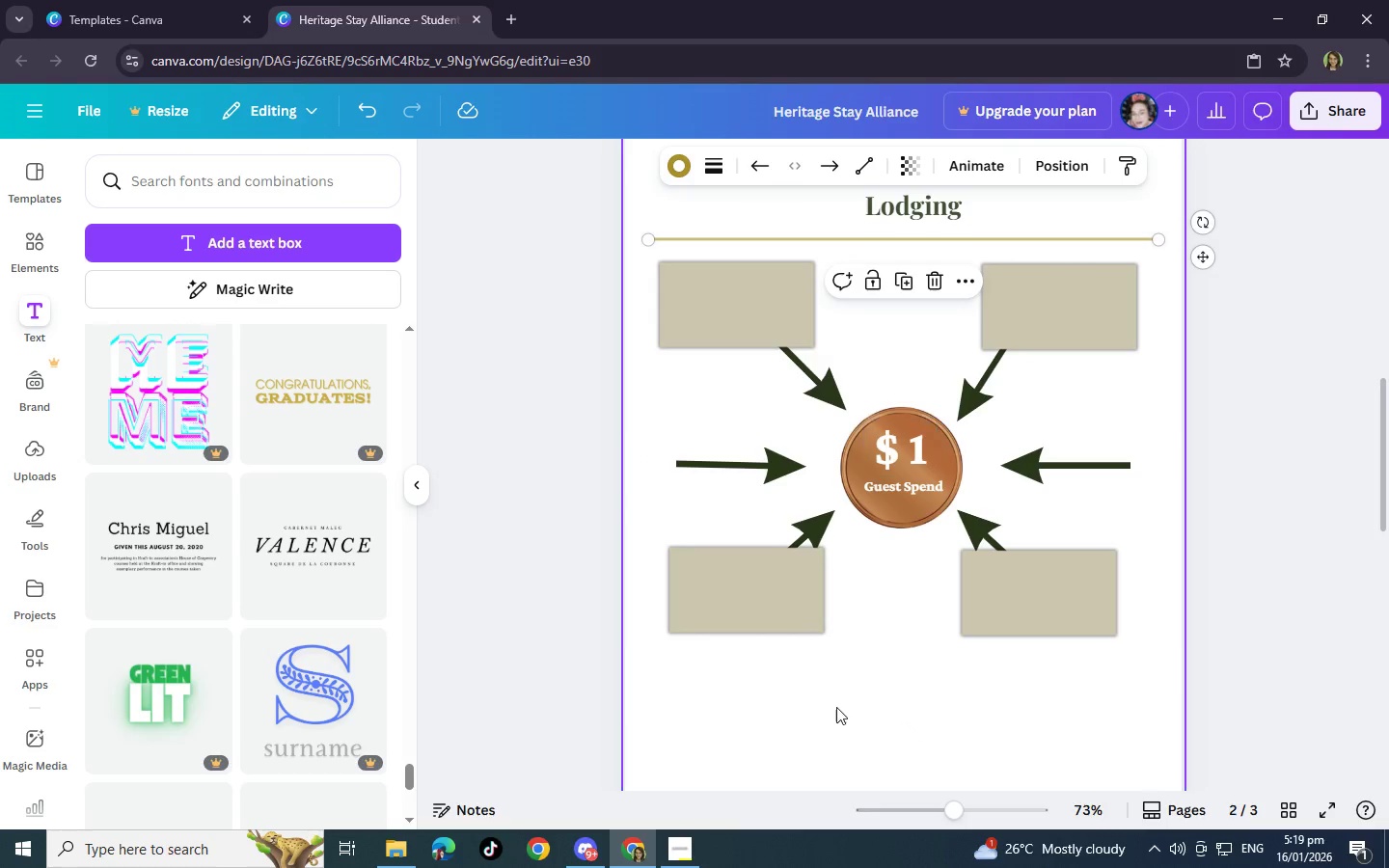 
left_click([833, 709])
 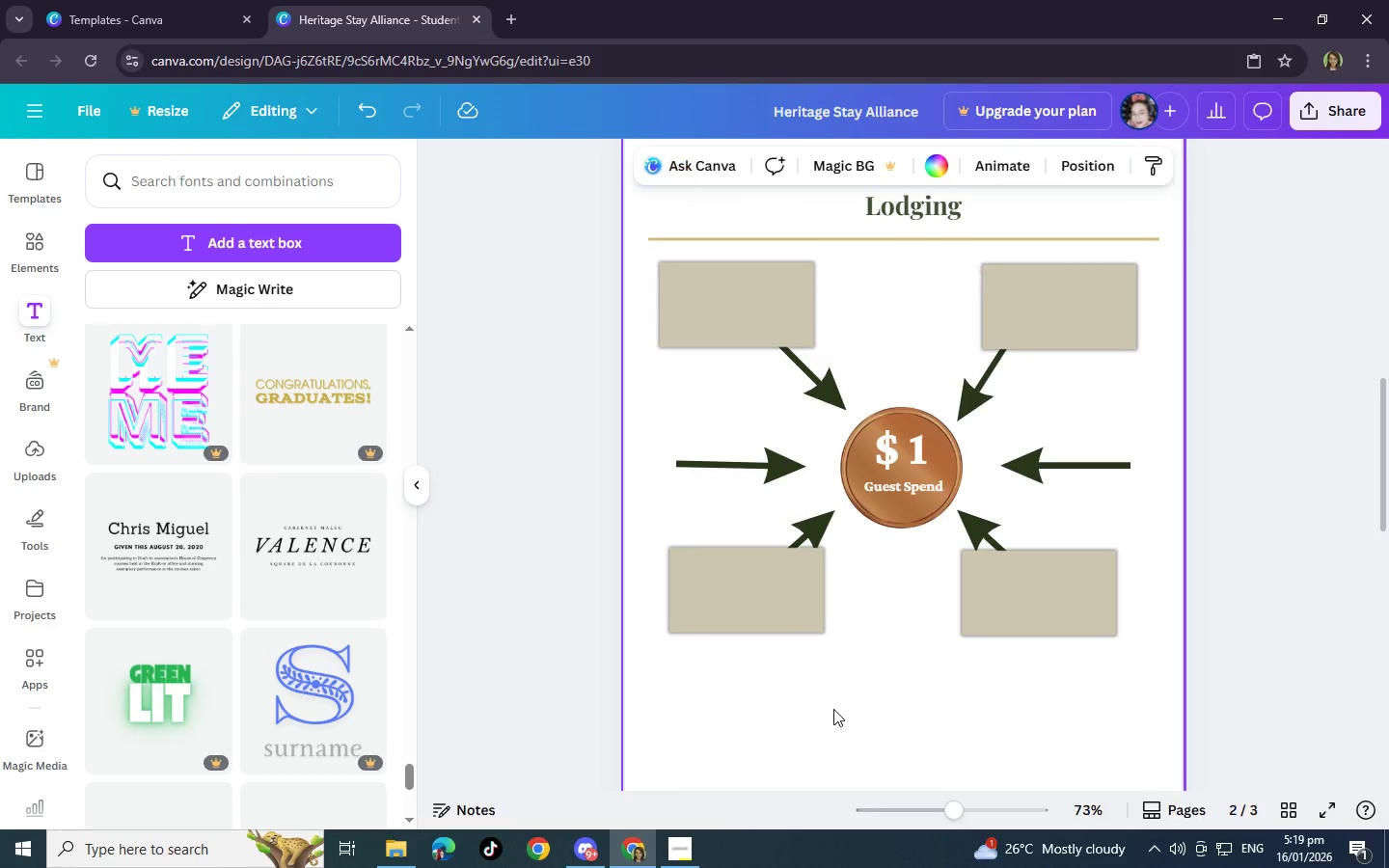 
key(Control+V)
 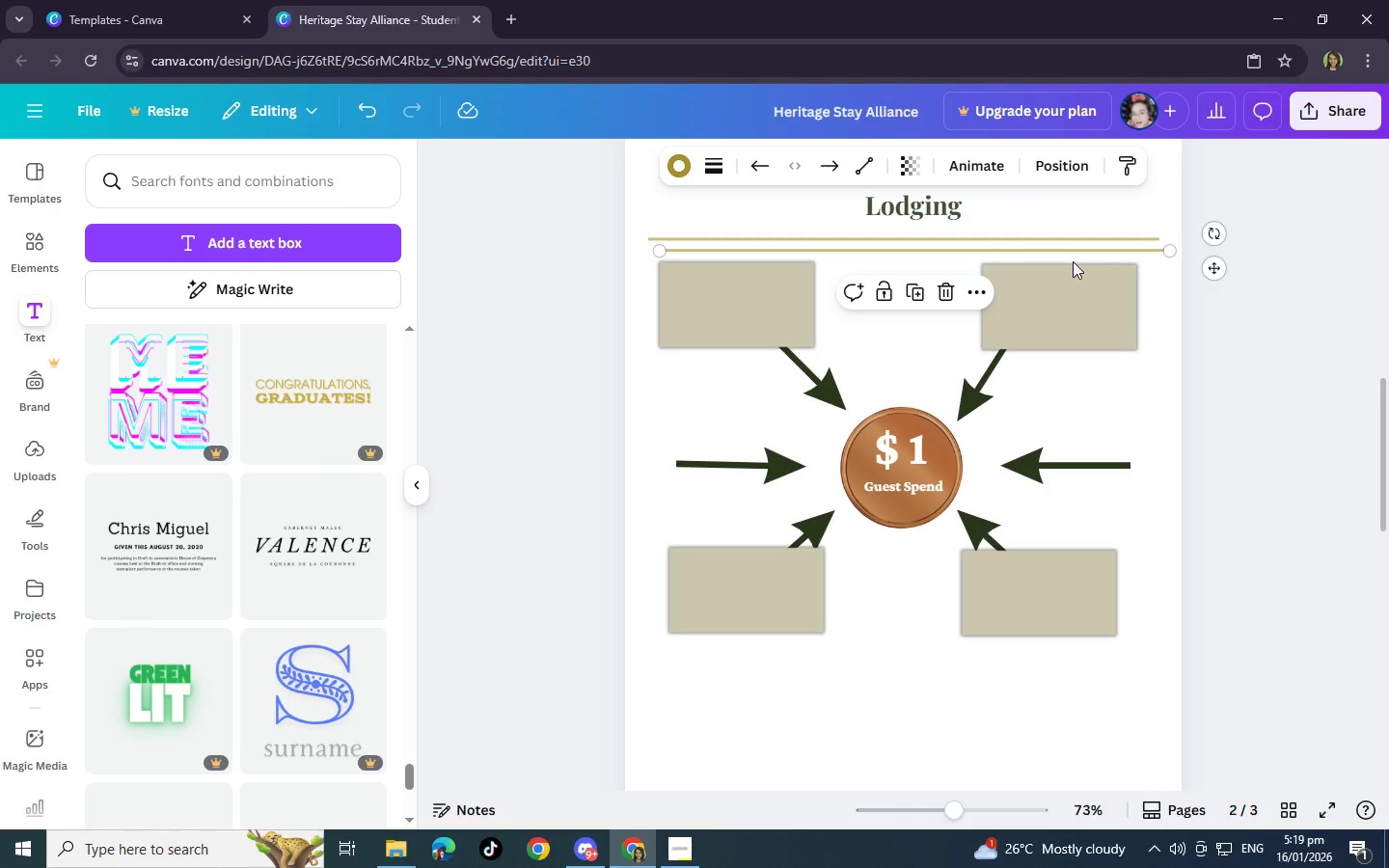 
left_click_drag(start_coordinate=[1215, 269], to_coordinate=[1201, 695])
 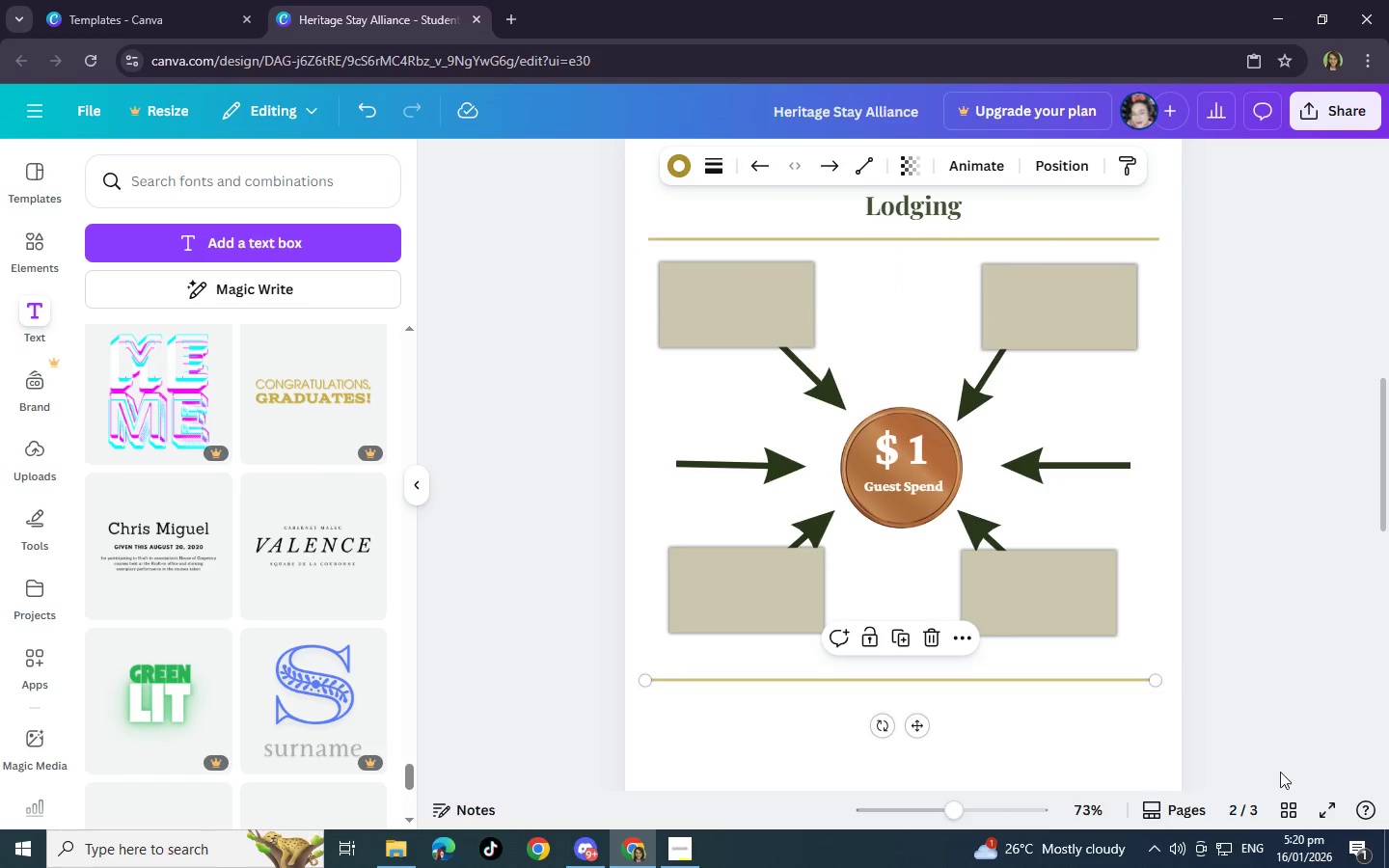 
wait(5.78)
 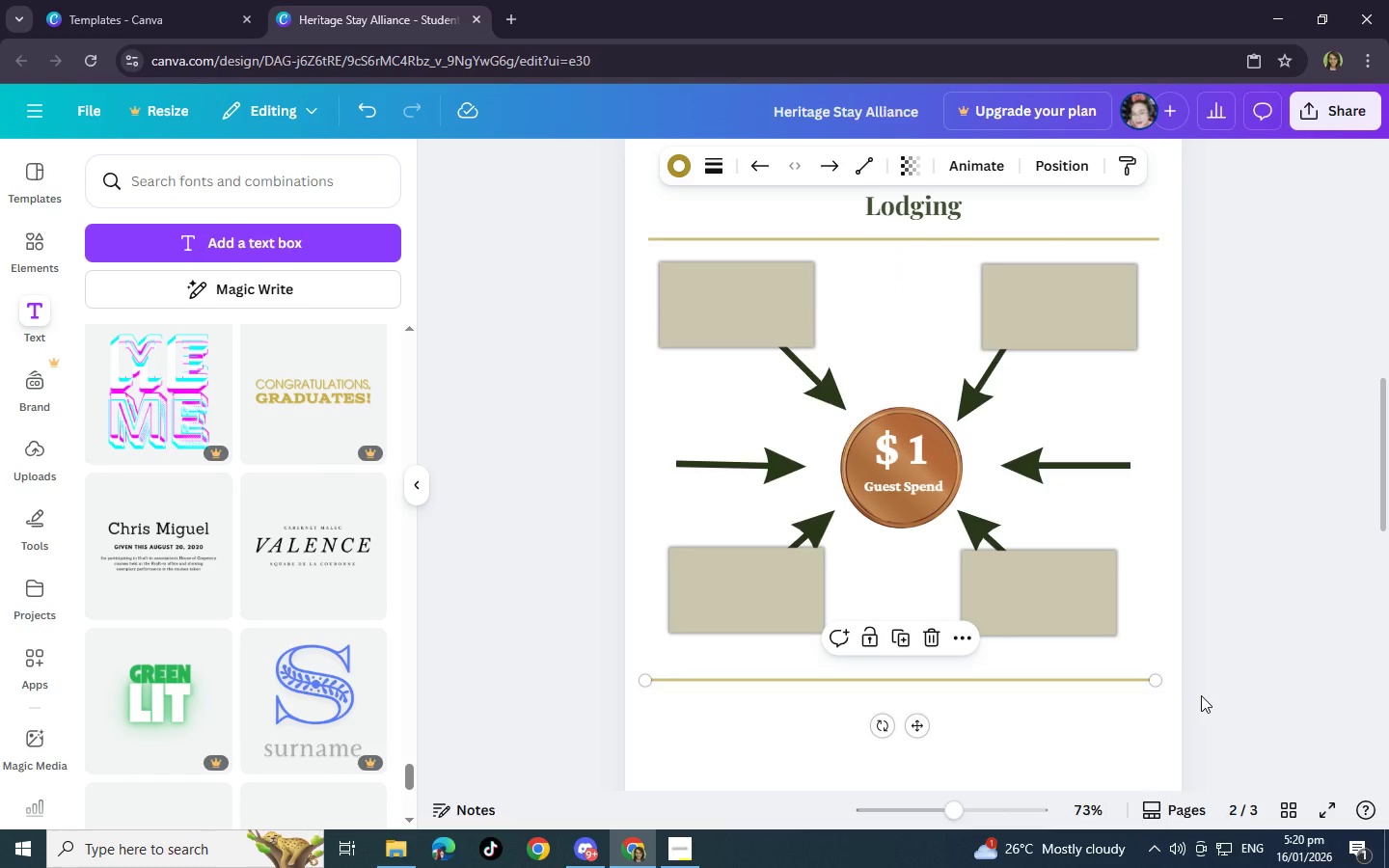 
left_click([1037, 730])
 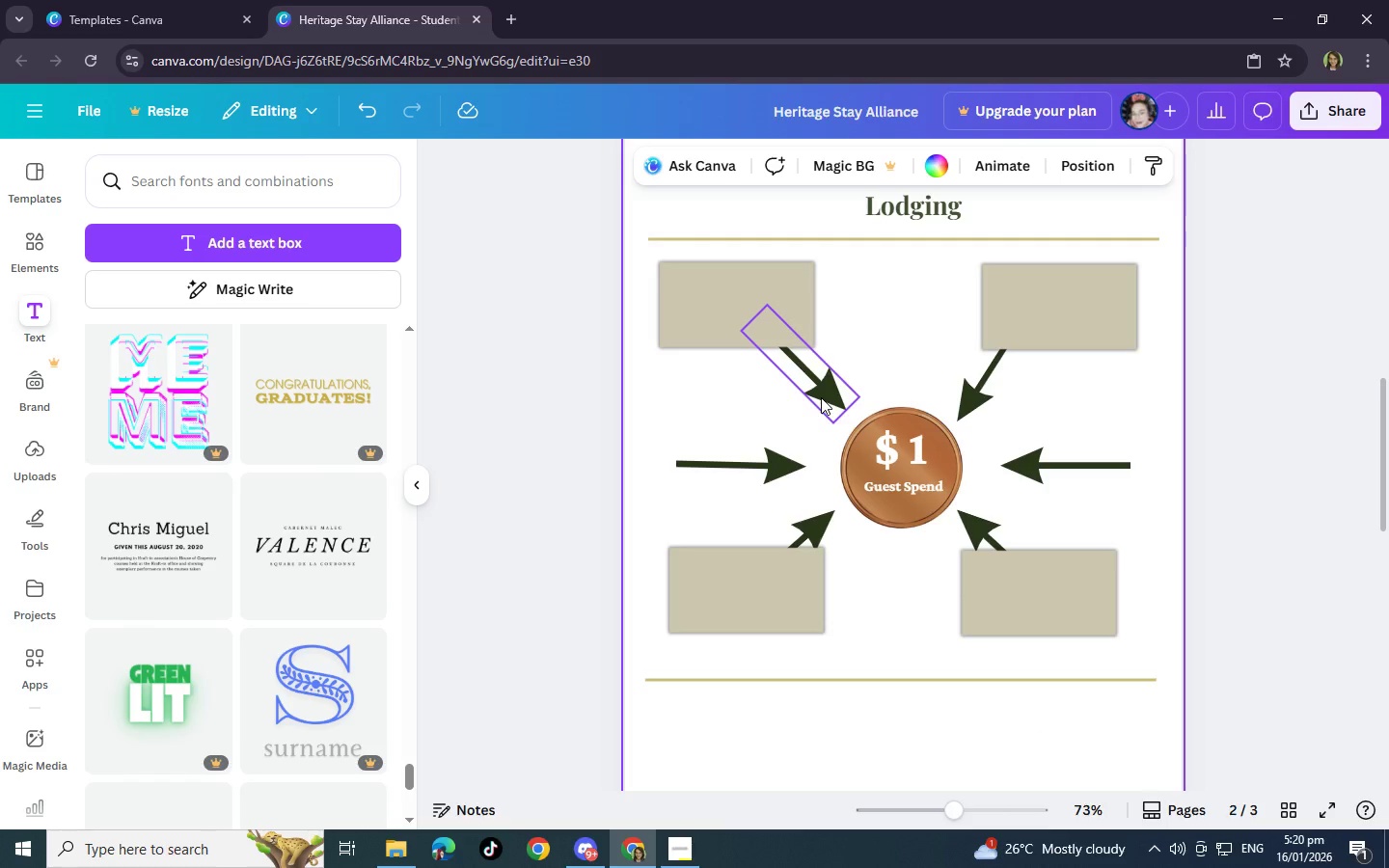 
wait(5.2)
 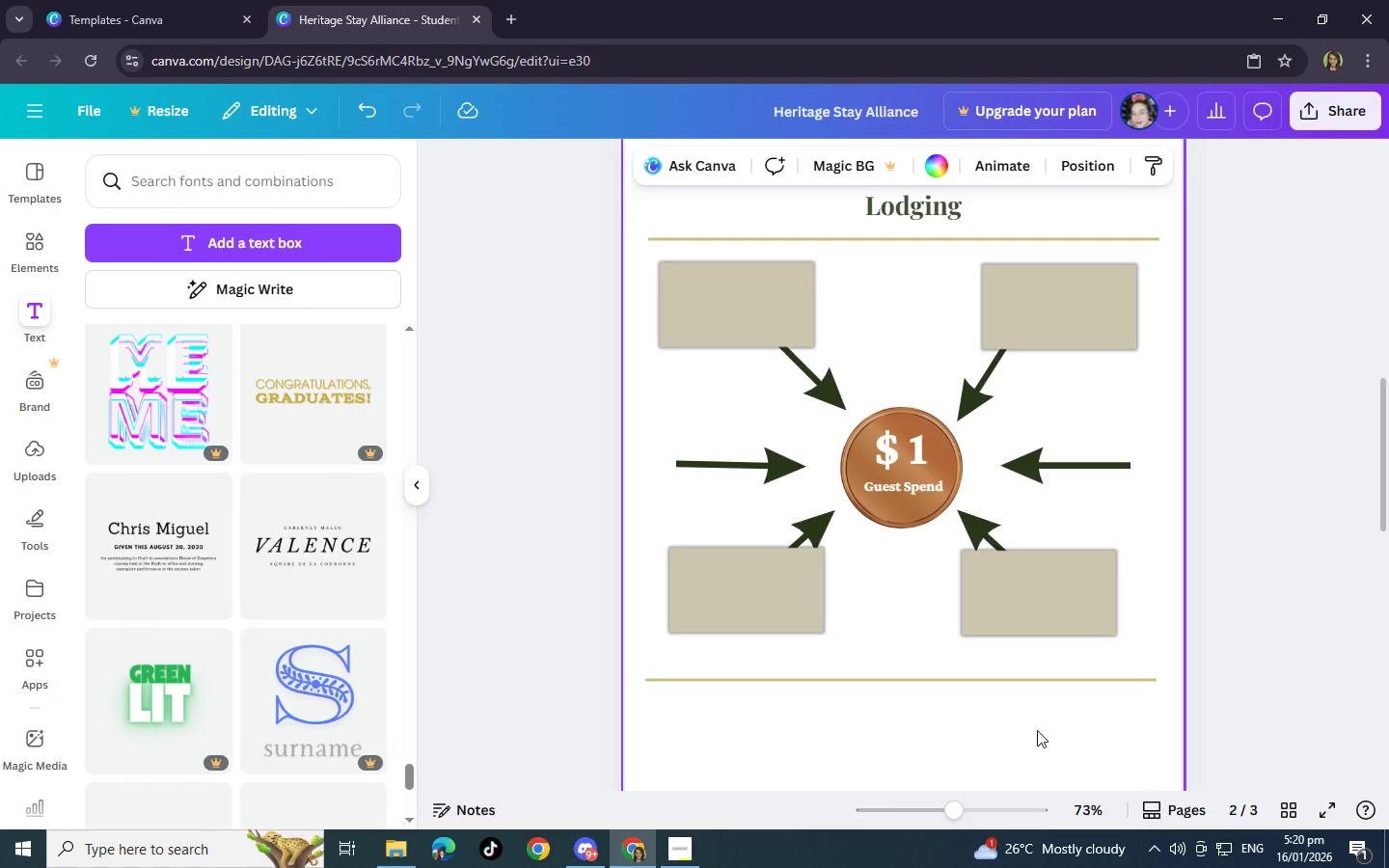 
left_click([753, 243])
 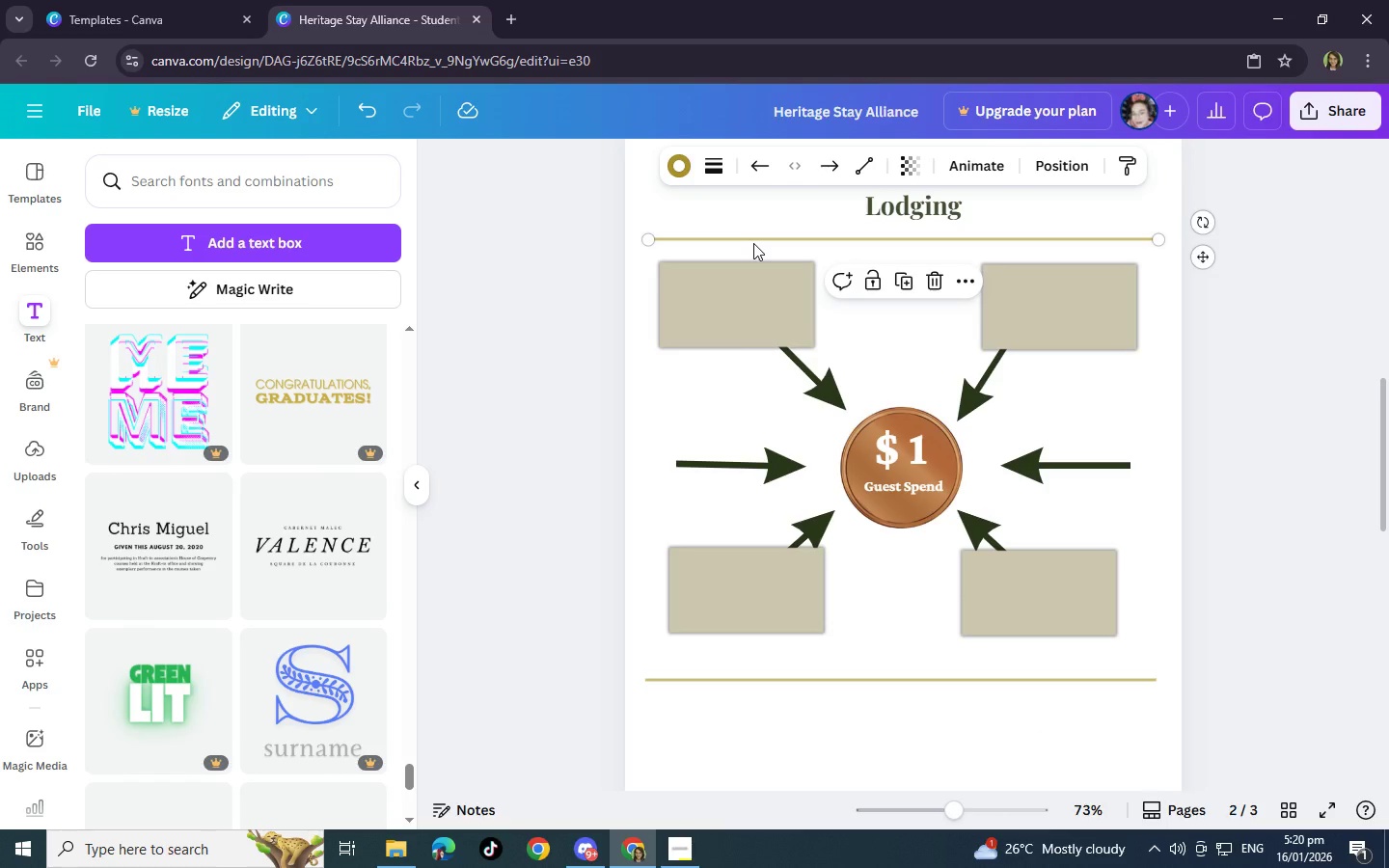 
right_click([753, 243])
 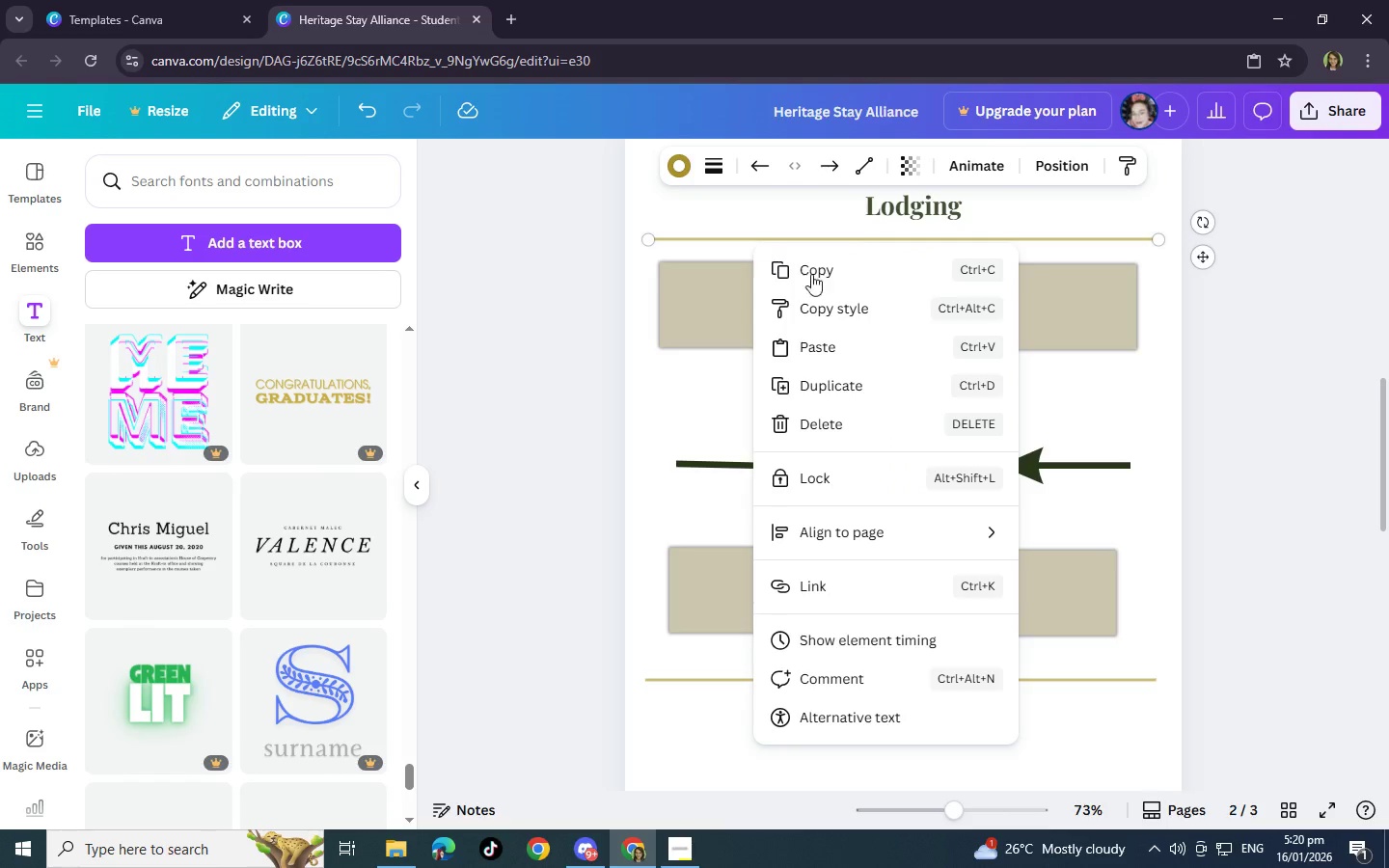 
left_click([816, 278])
 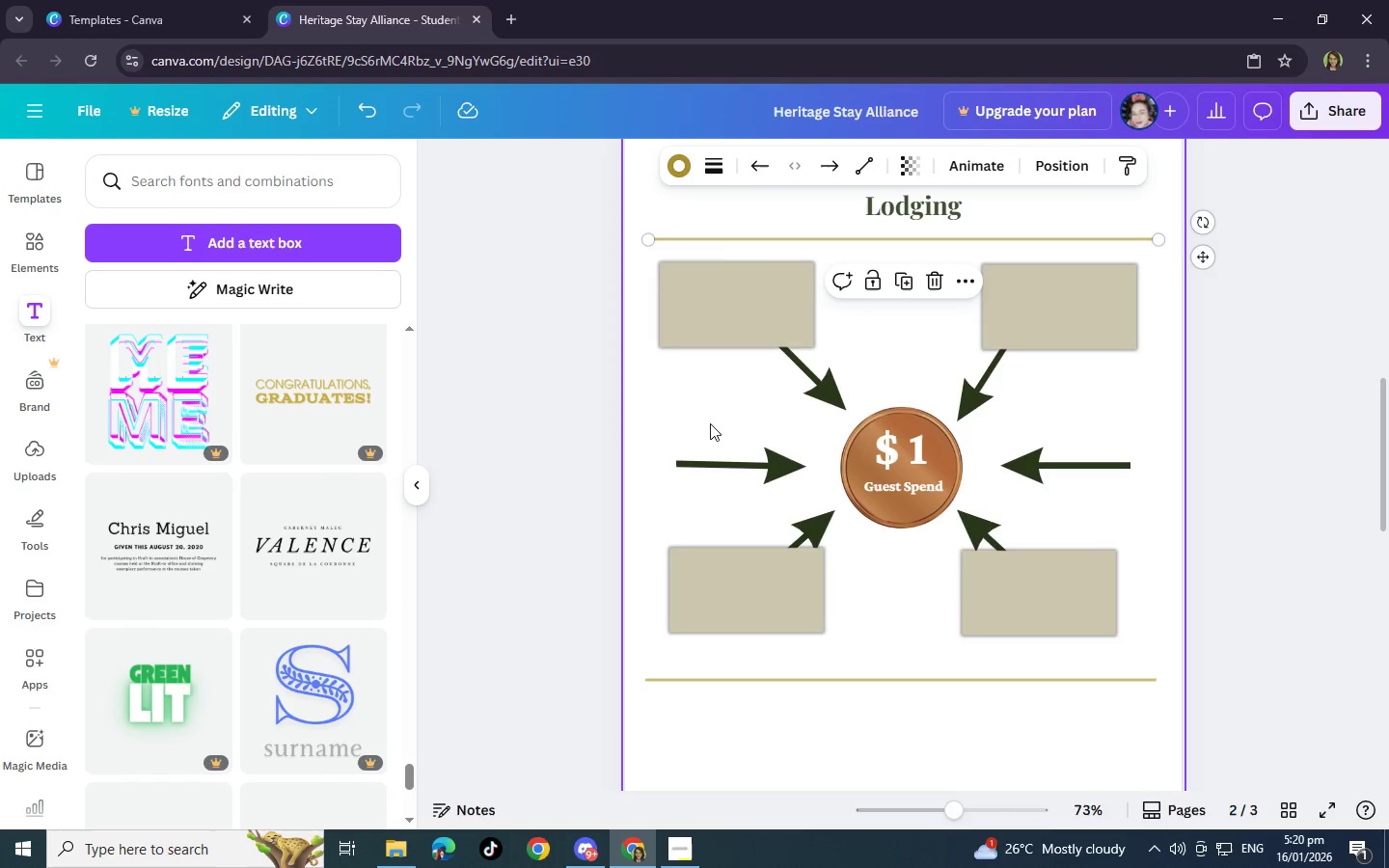 
left_click([708, 427])
 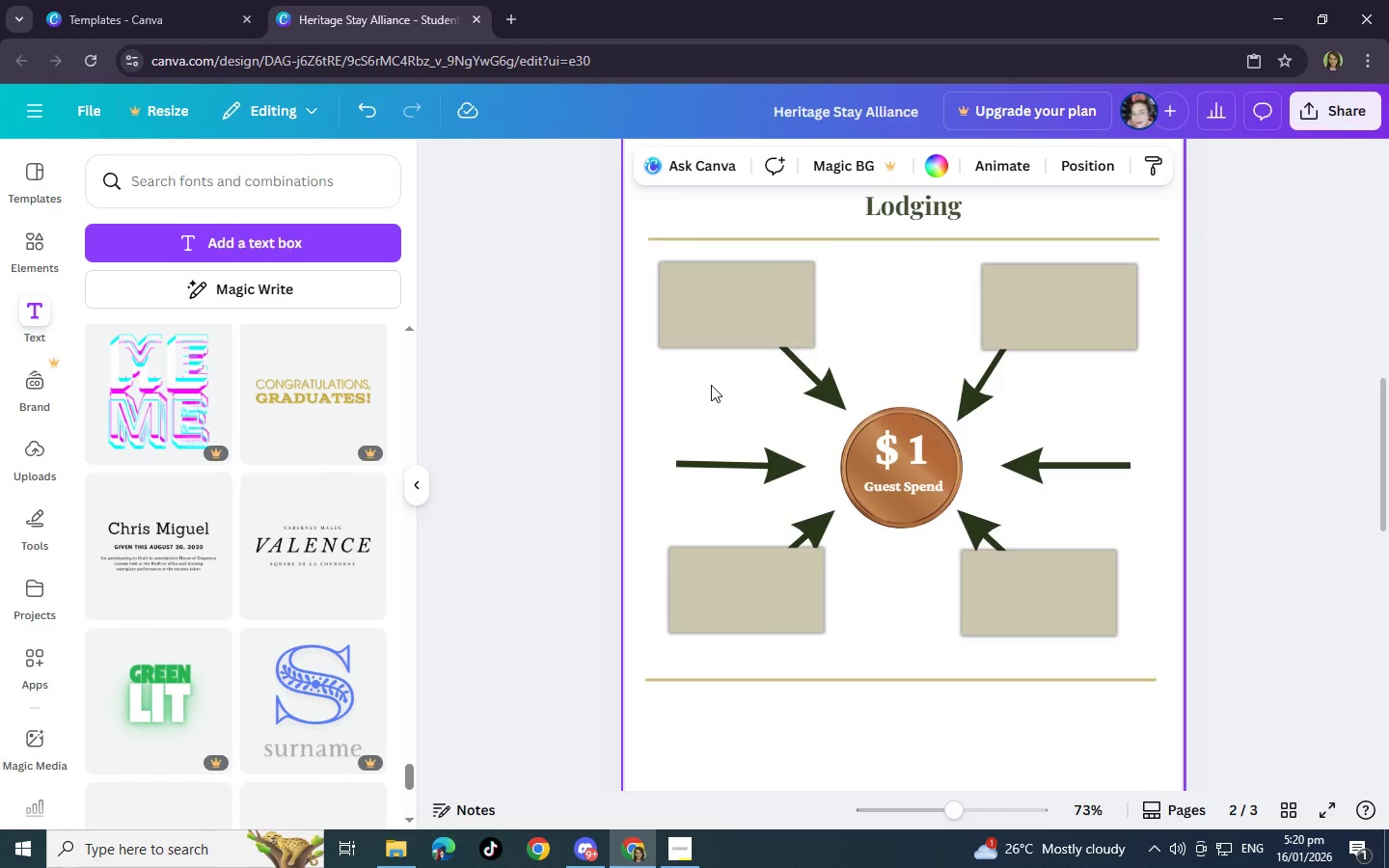 
right_click([711, 385])
 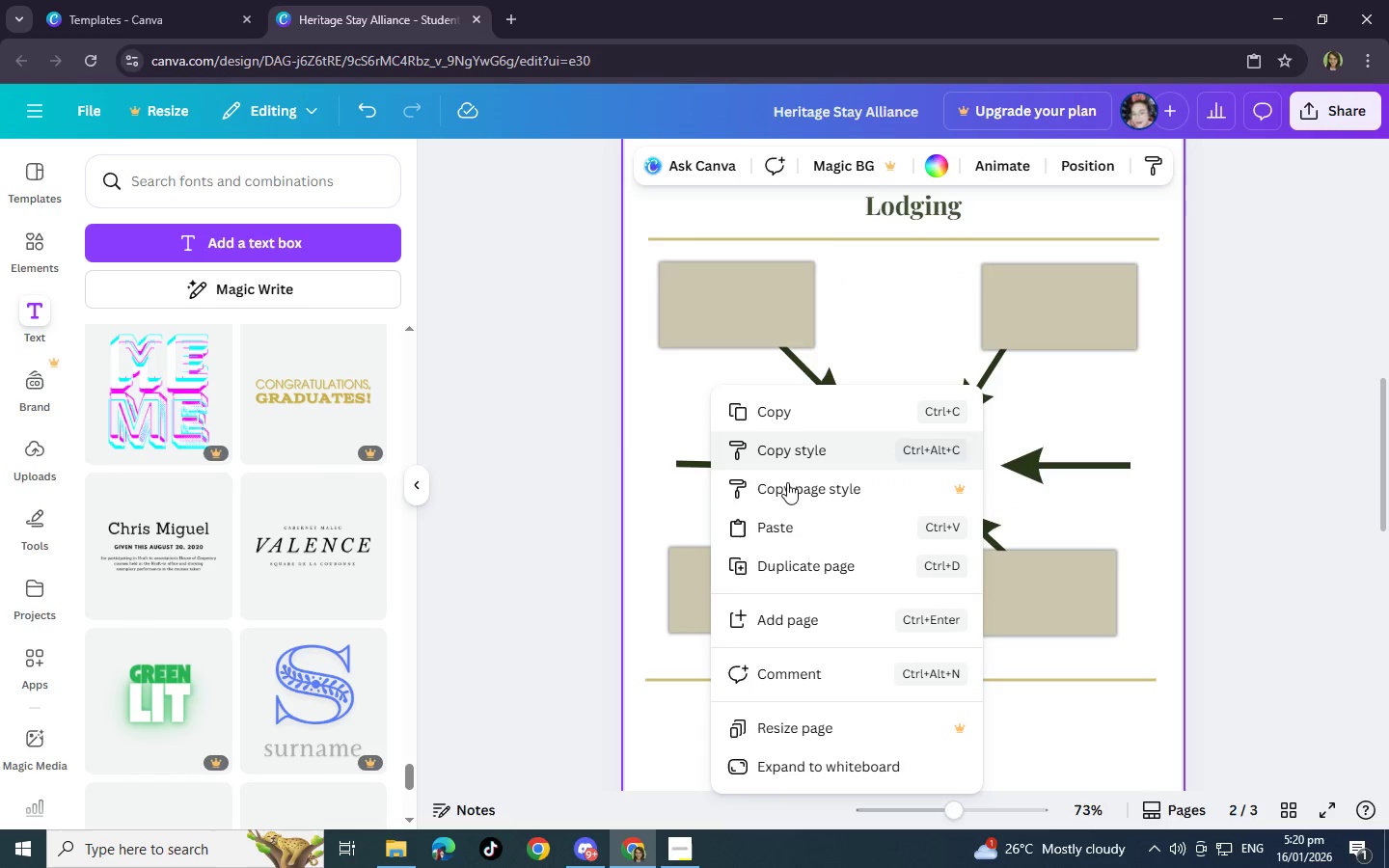 
left_click([797, 525])
 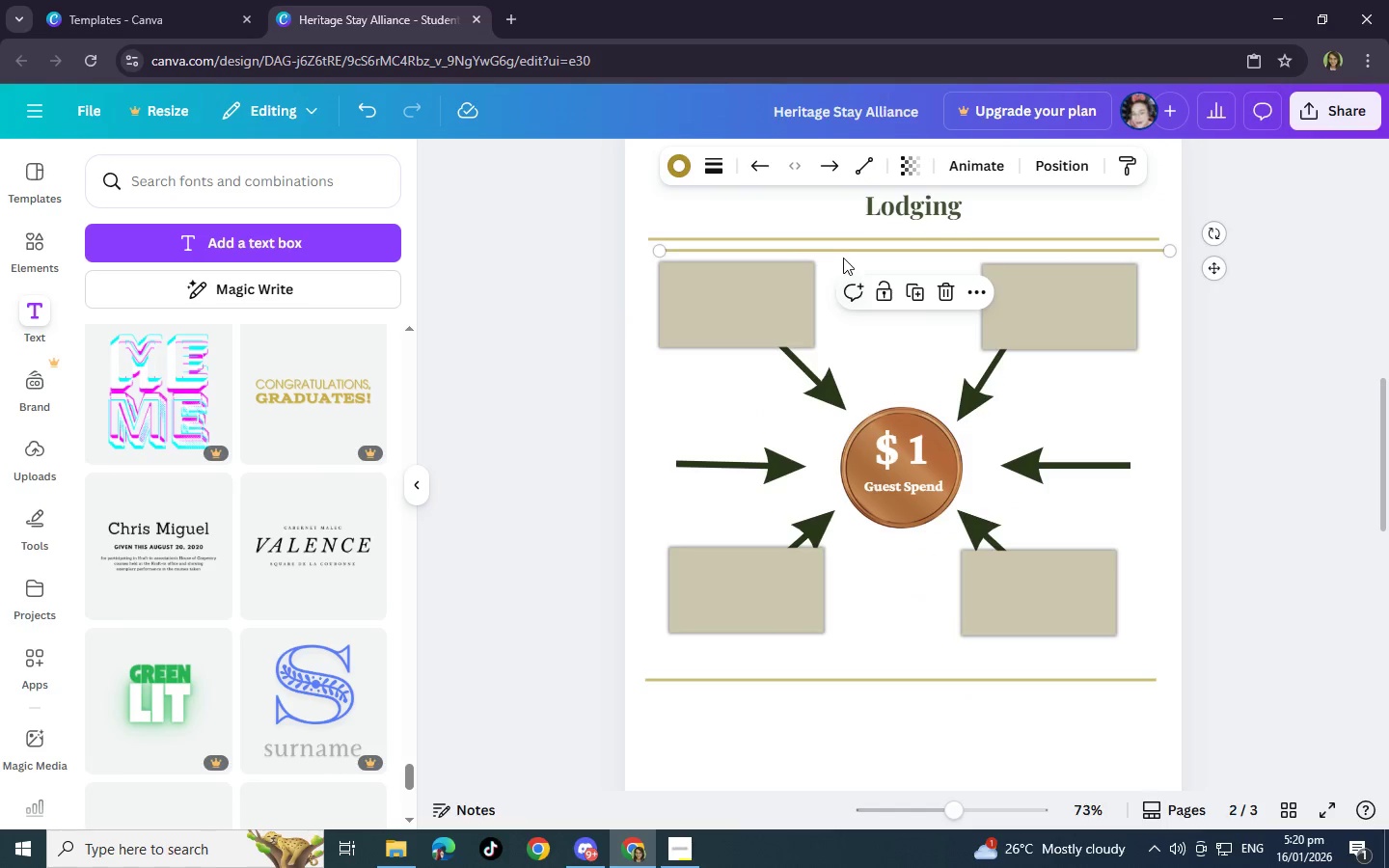 
left_click_drag(start_coordinate=[843, 251], to_coordinate=[822, 358])
 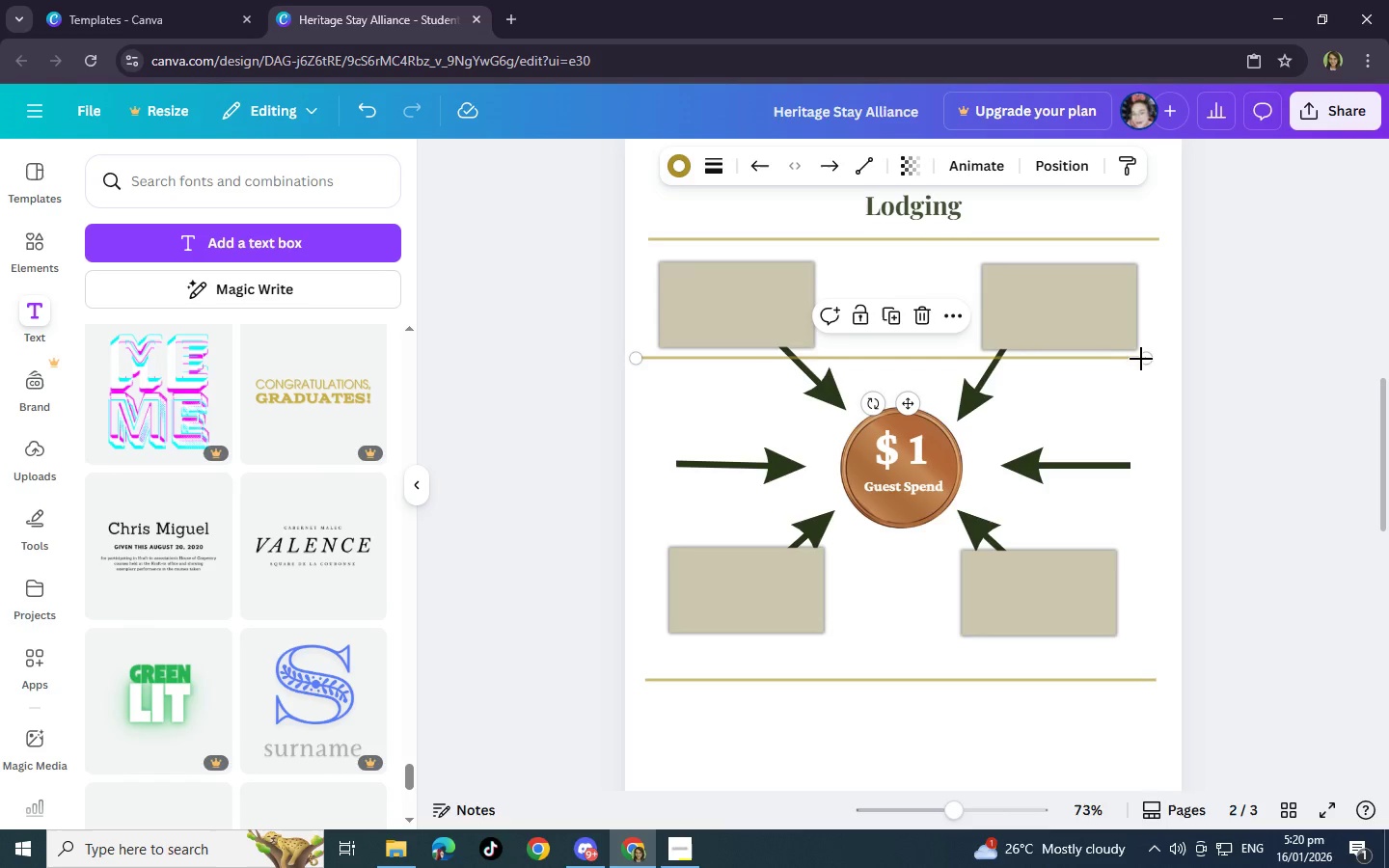 
left_click_drag(start_coordinate=[1144, 359], to_coordinate=[788, 355])
 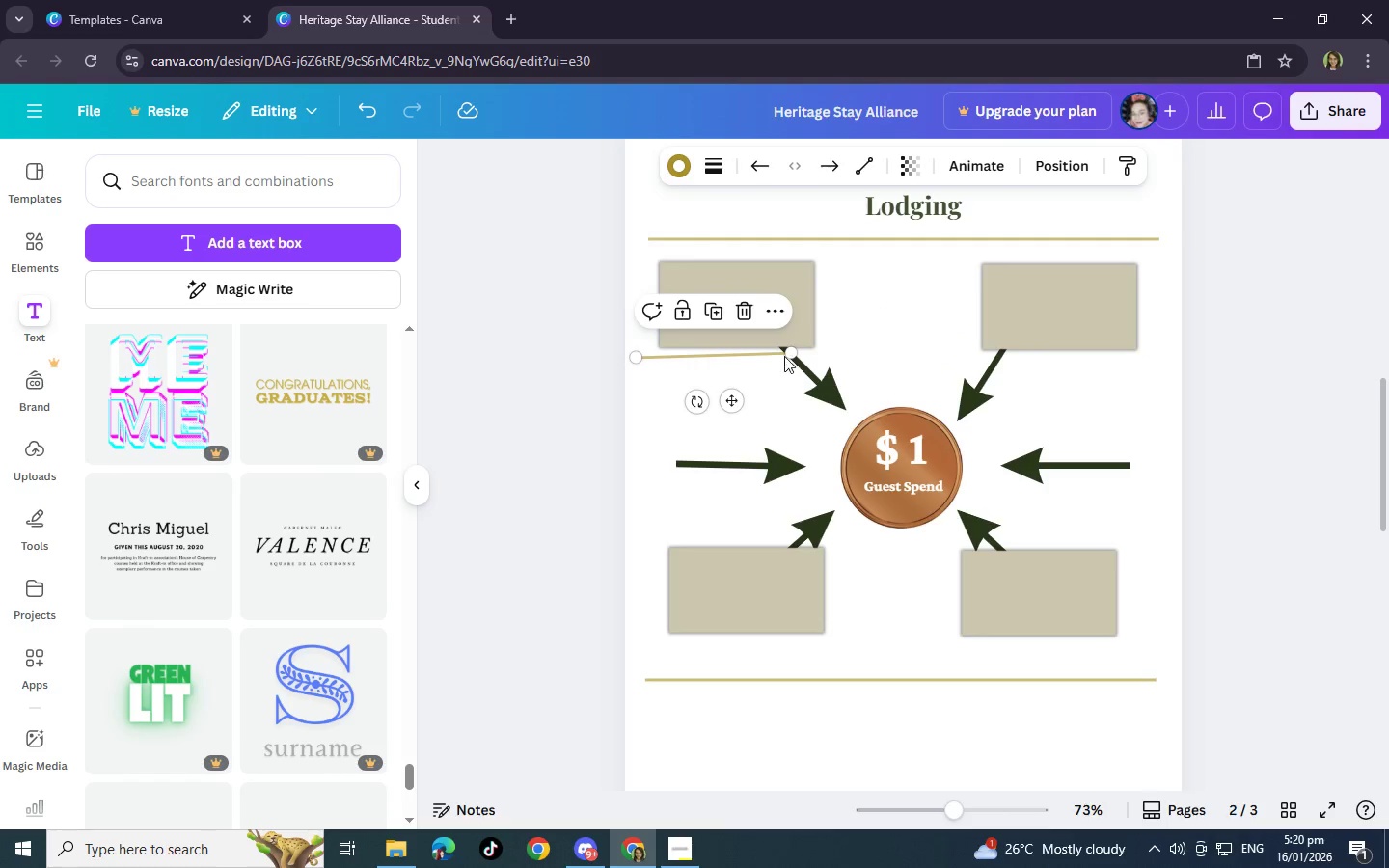 
left_click_drag(start_coordinate=[790, 356], to_coordinate=[791, 364])
 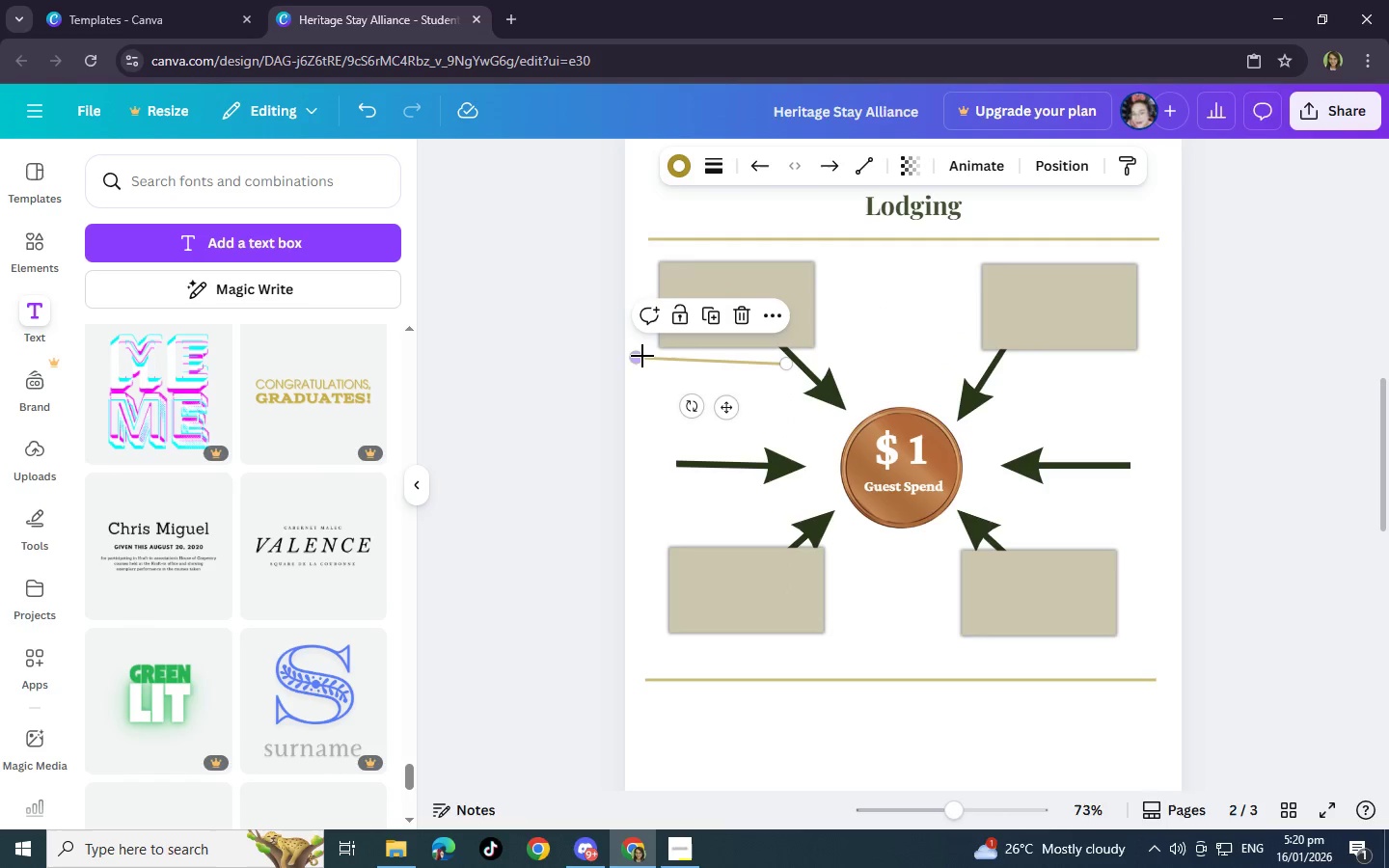 
left_click_drag(start_coordinate=[636, 355], to_coordinate=[640, 363])
 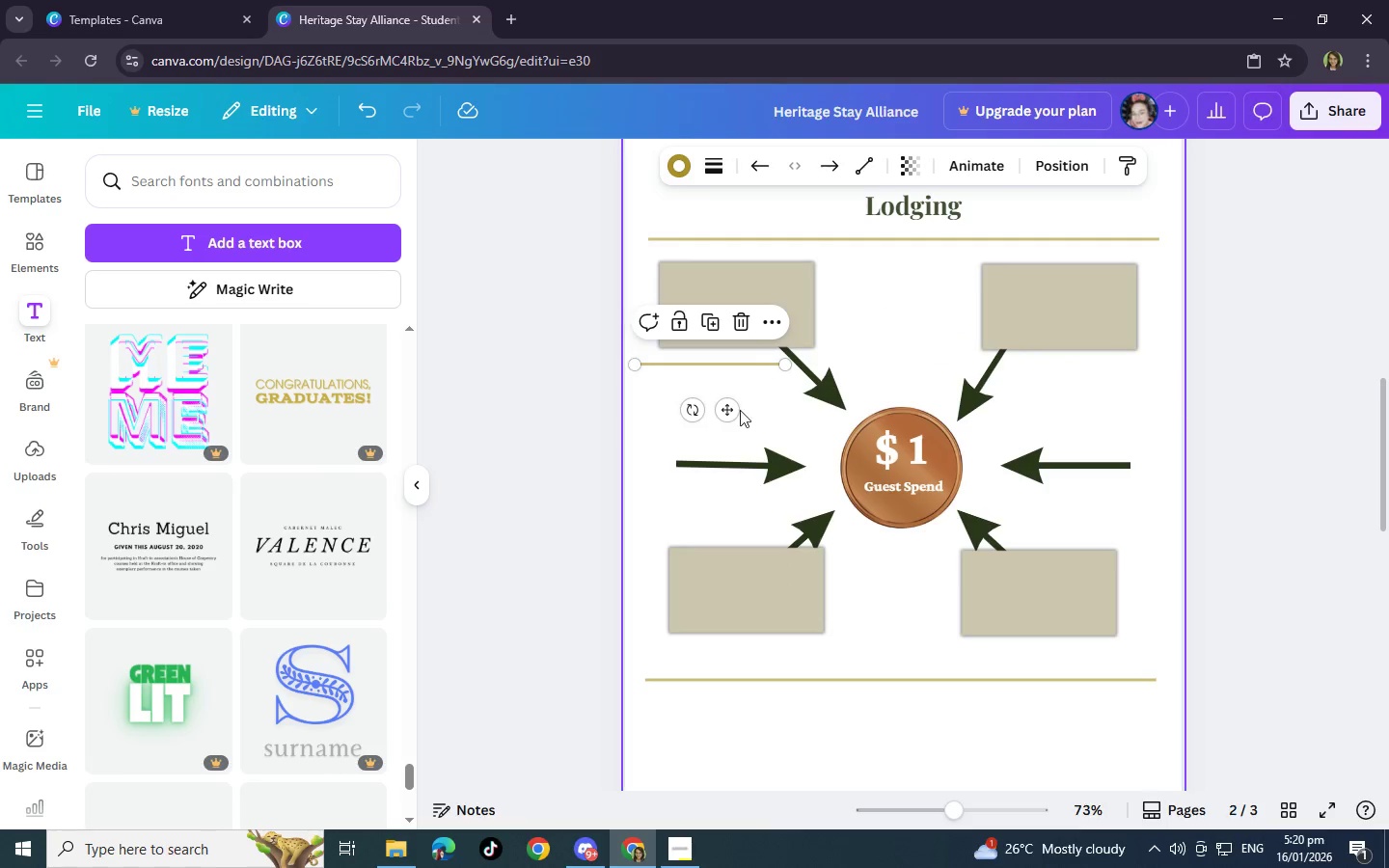 
left_click_drag(start_coordinate=[724, 414], to_coordinate=[749, 395])
 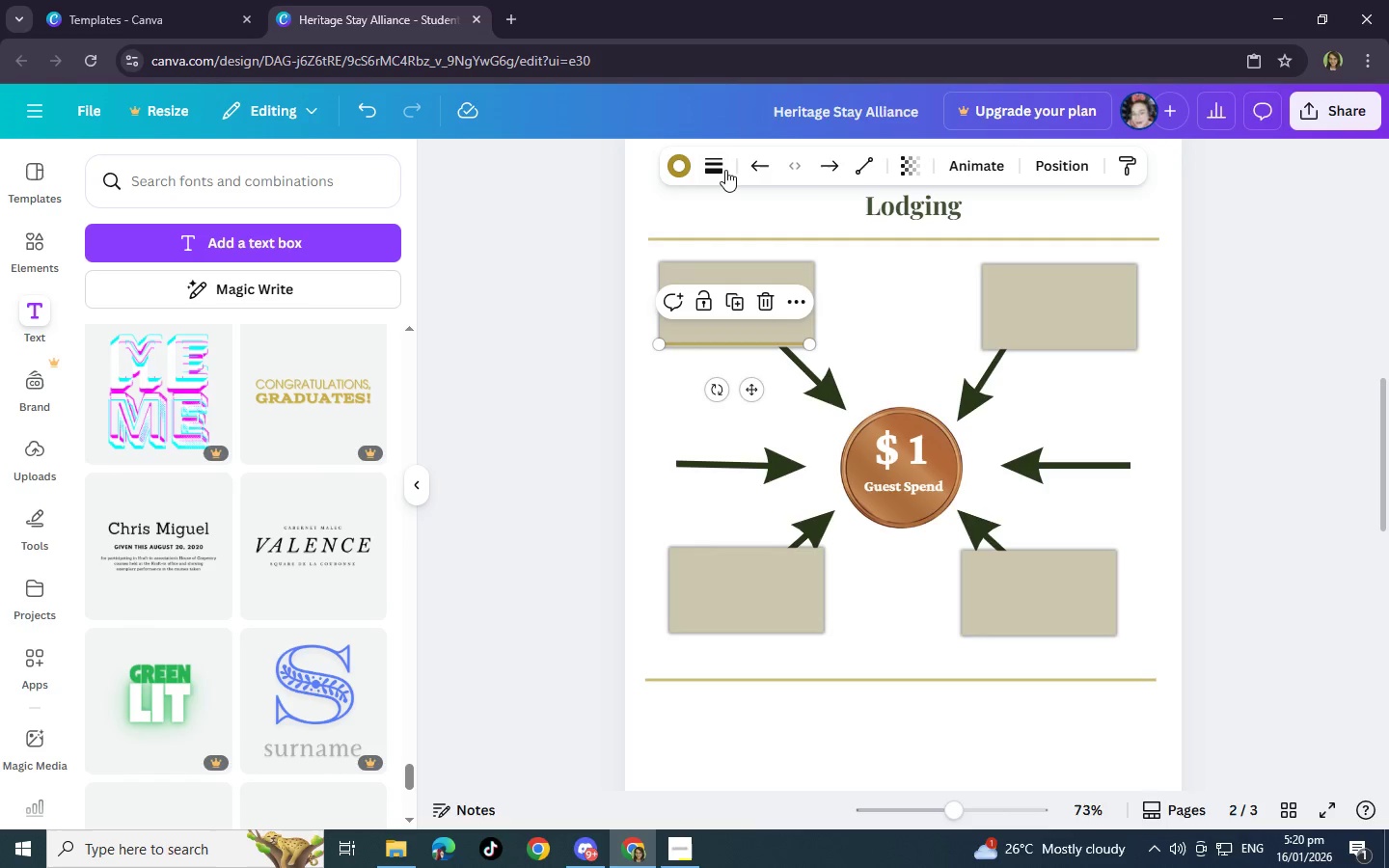 
left_click([721, 170])
 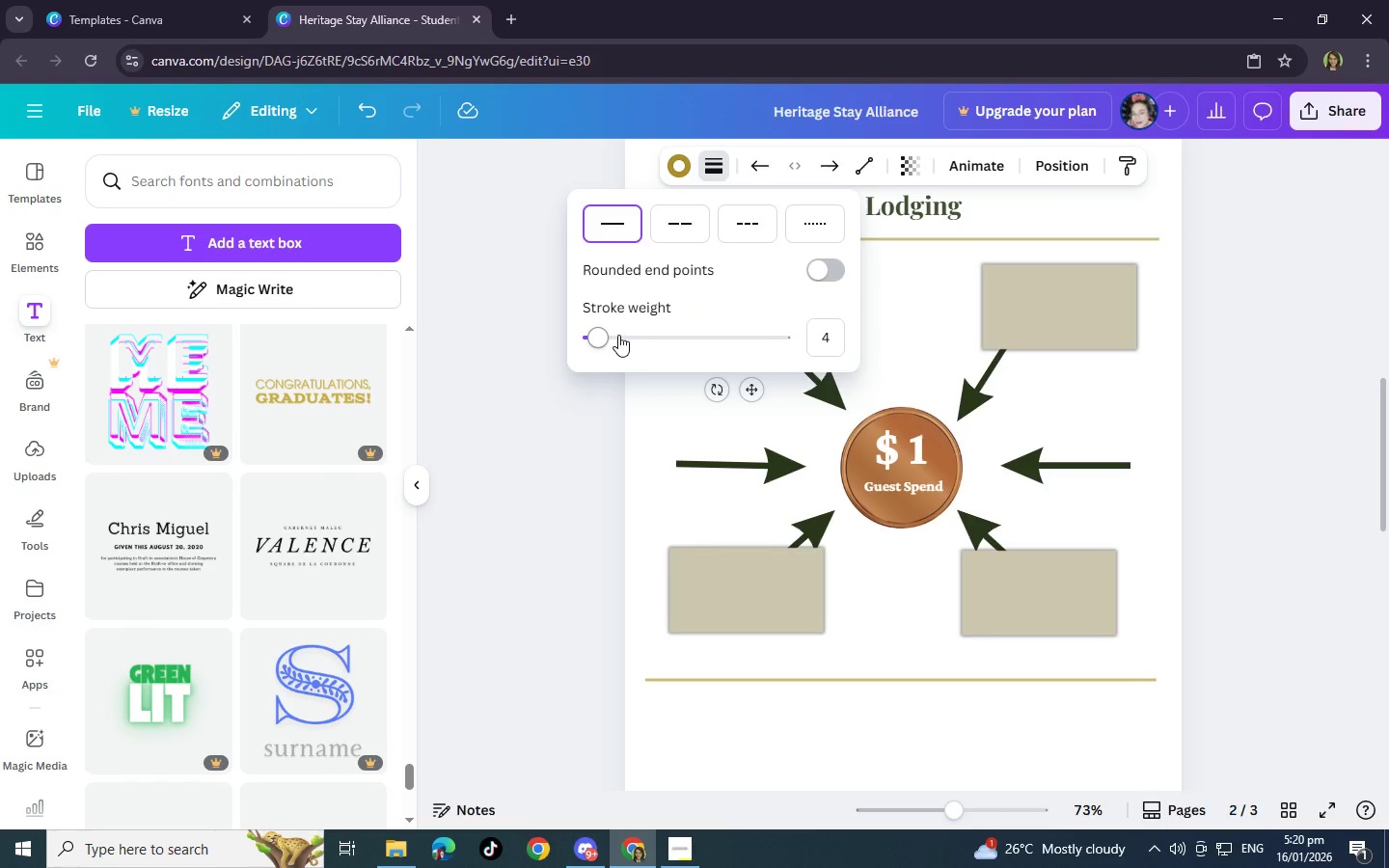 
left_click_drag(start_coordinate=[600, 336], to_coordinate=[627, 336])
 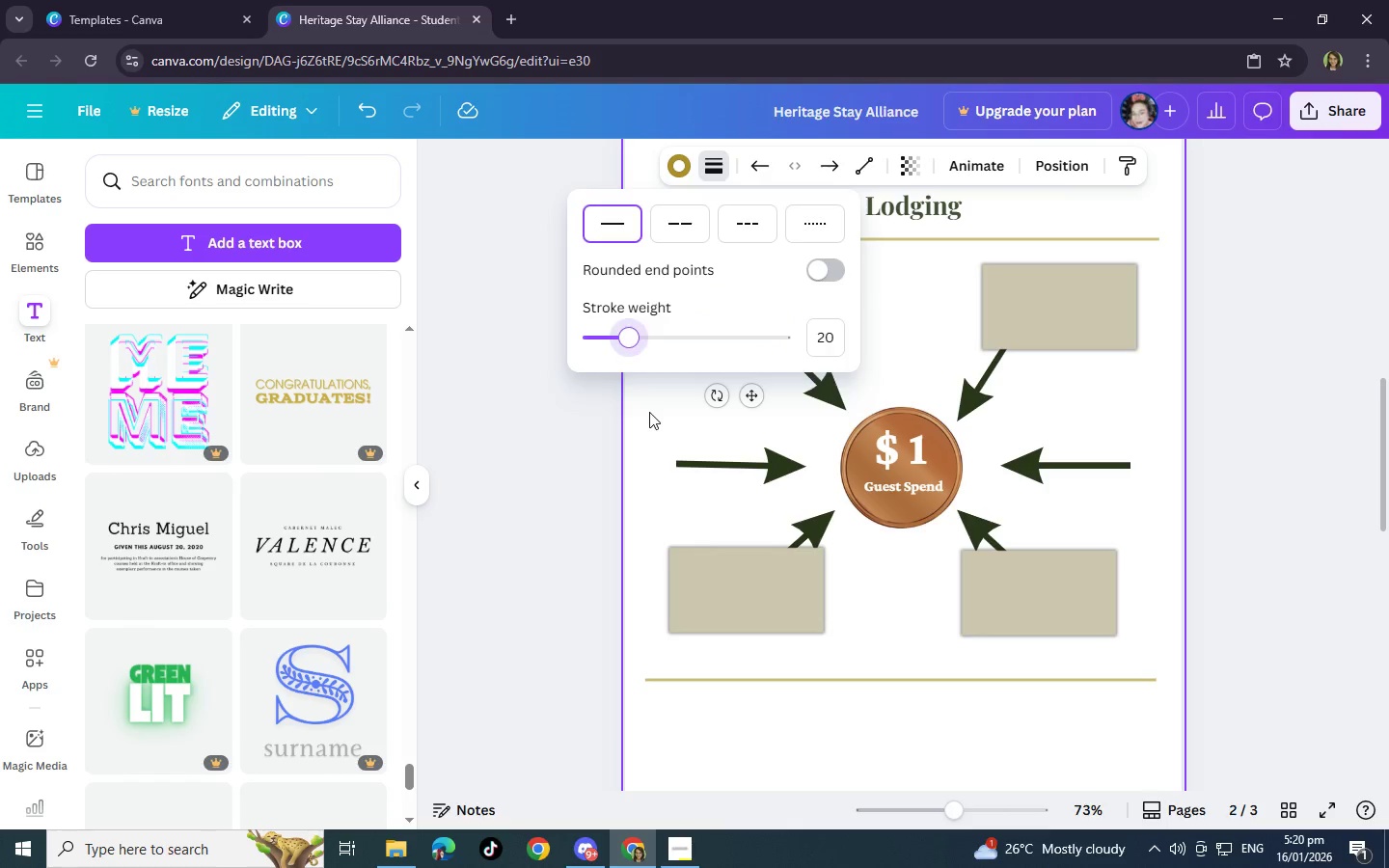 
left_click([649, 412])
 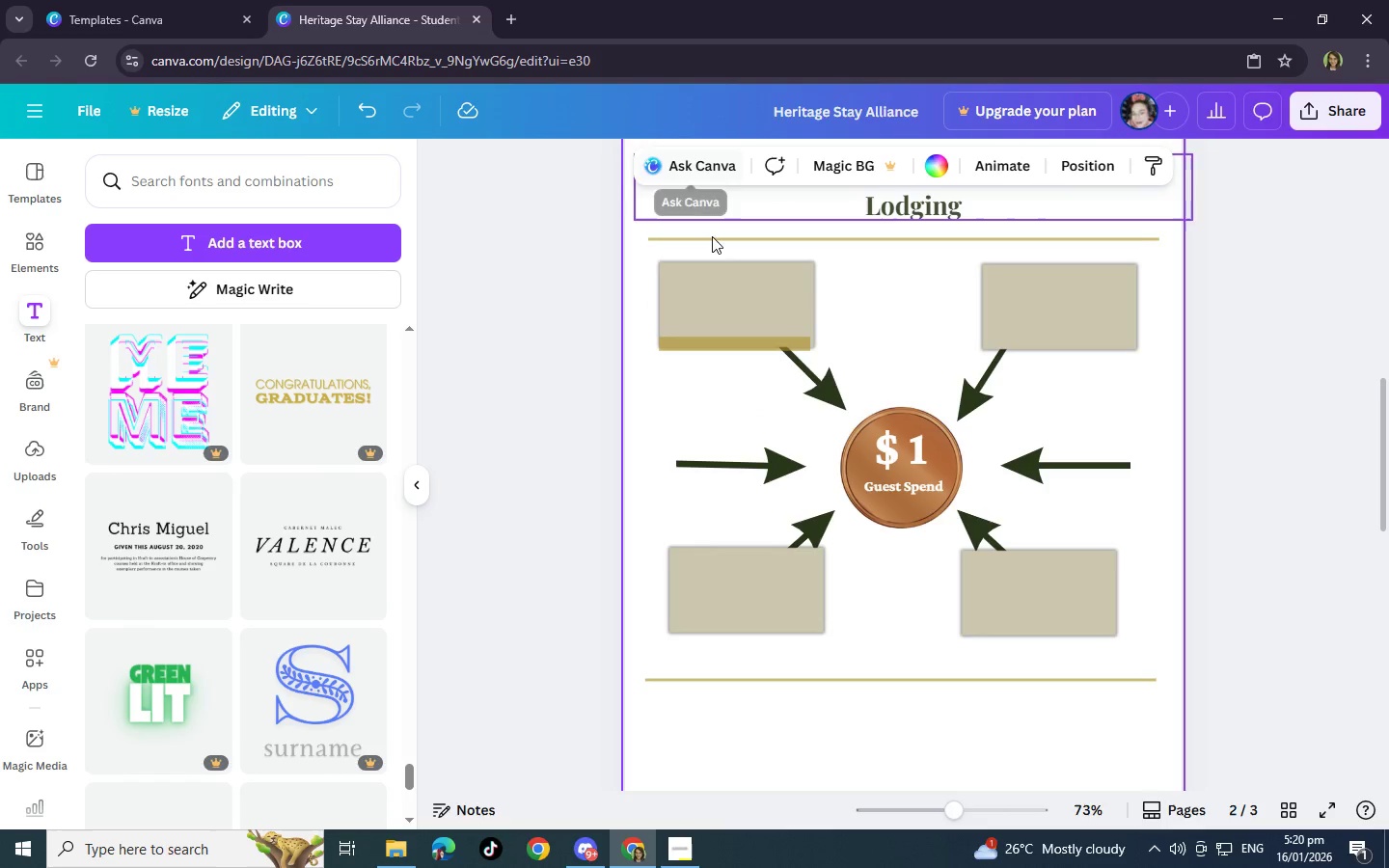 
left_click([725, 340])
 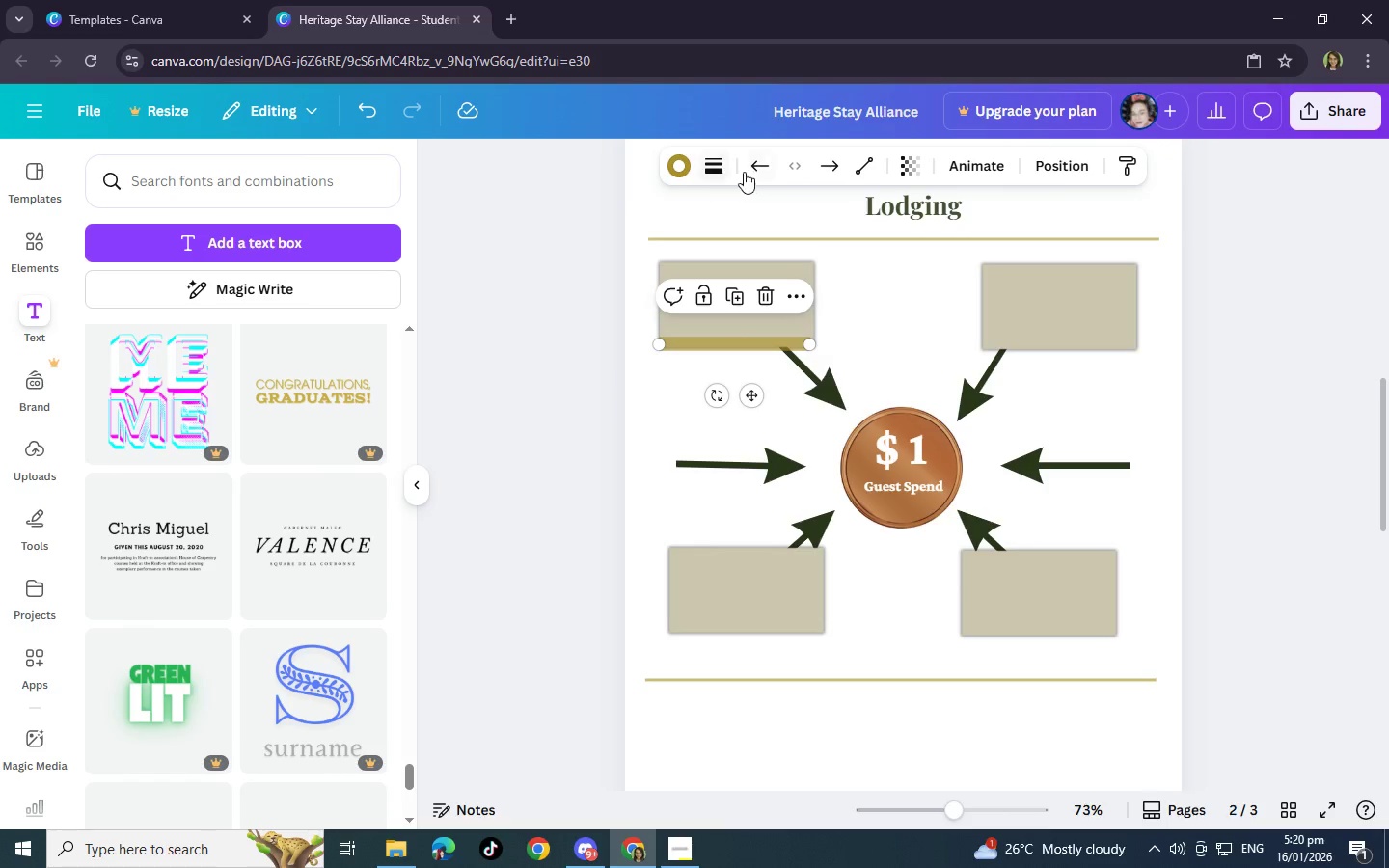 
left_click([718, 166])
 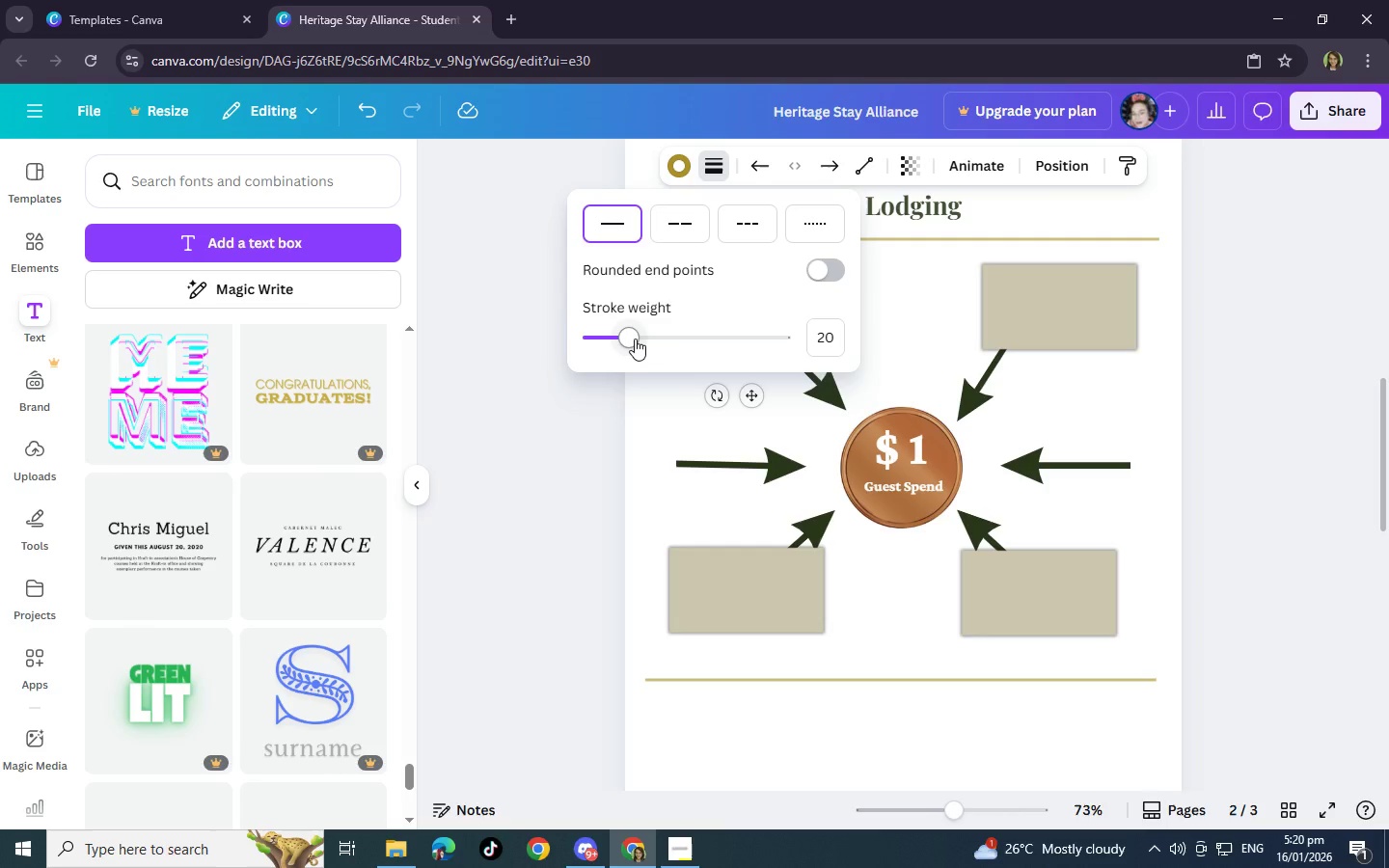 
left_click_drag(start_coordinate=[633, 339], to_coordinate=[607, 339])
 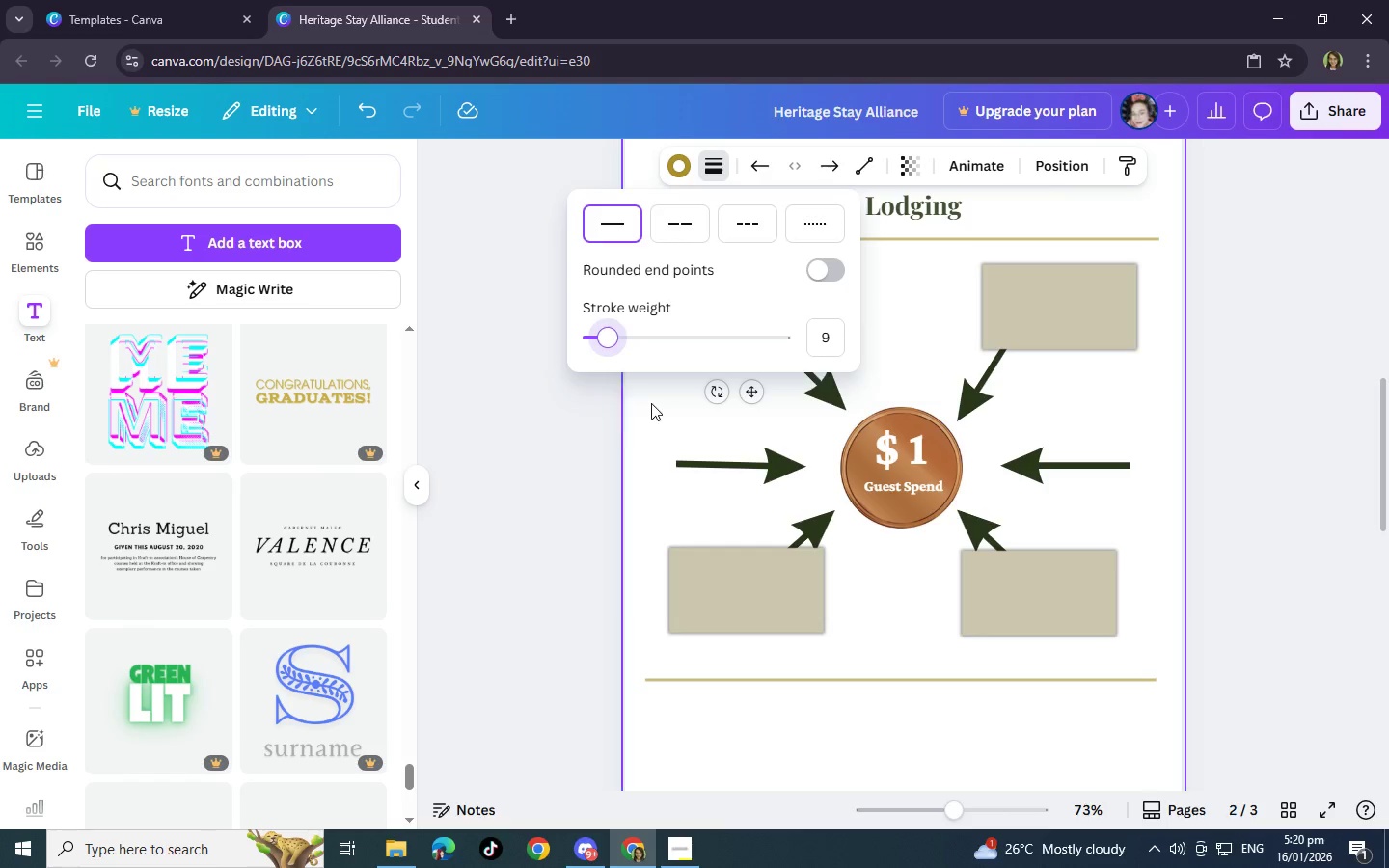 
left_click([651, 403])
 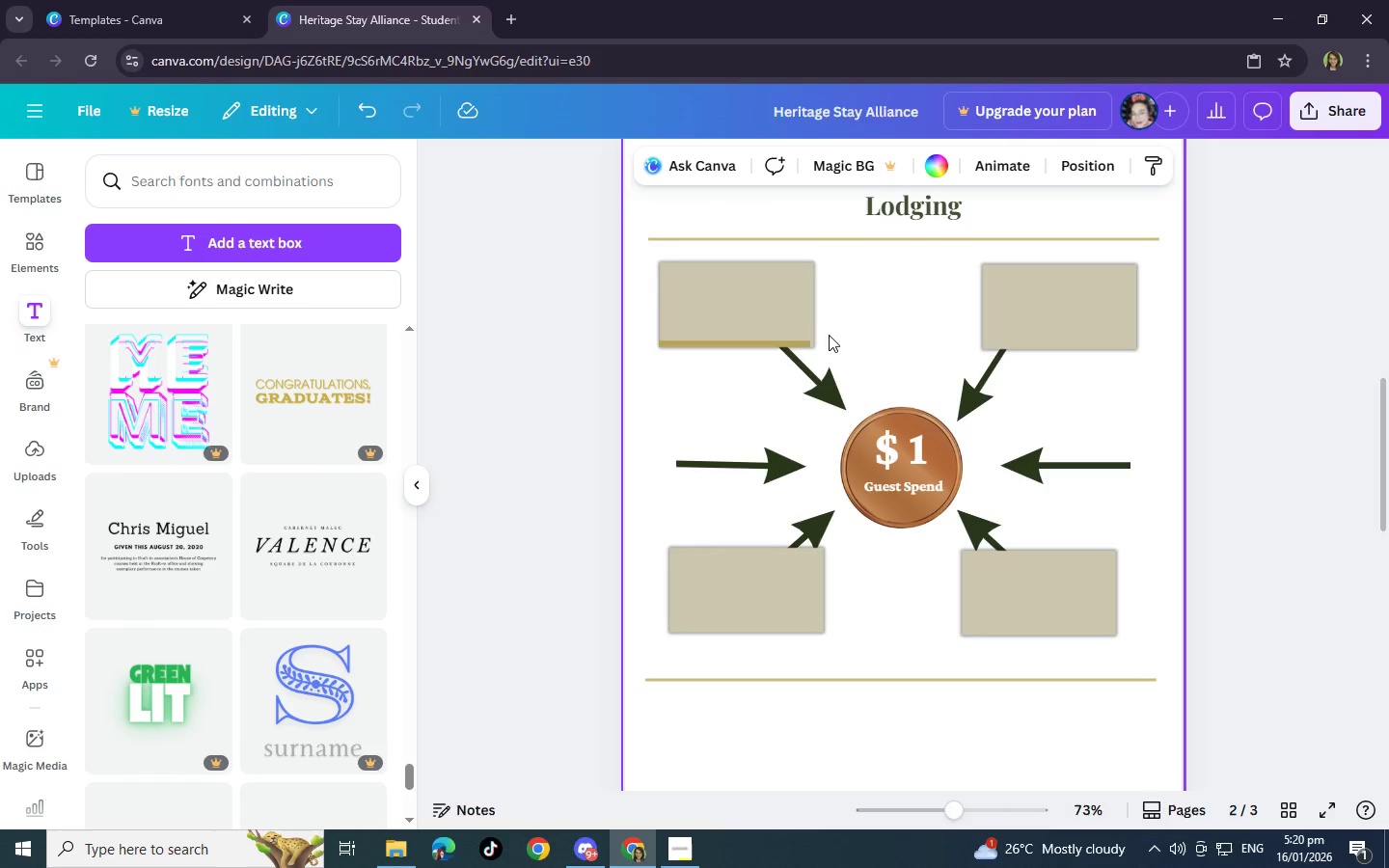 
left_click([798, 347])
 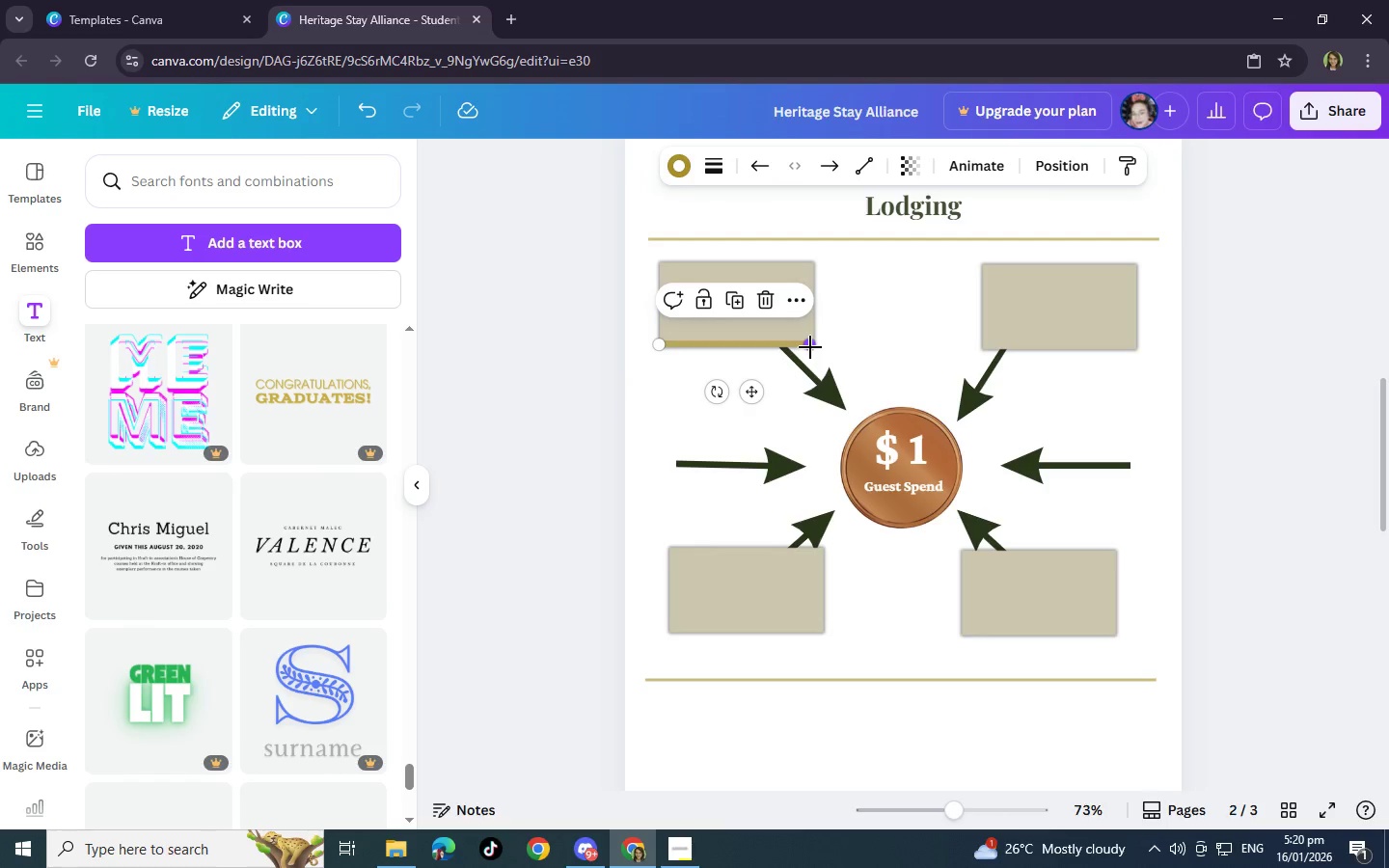 
left_click_drag(start_coordinate=[810, 347], to_coordinate=[816, 347])
 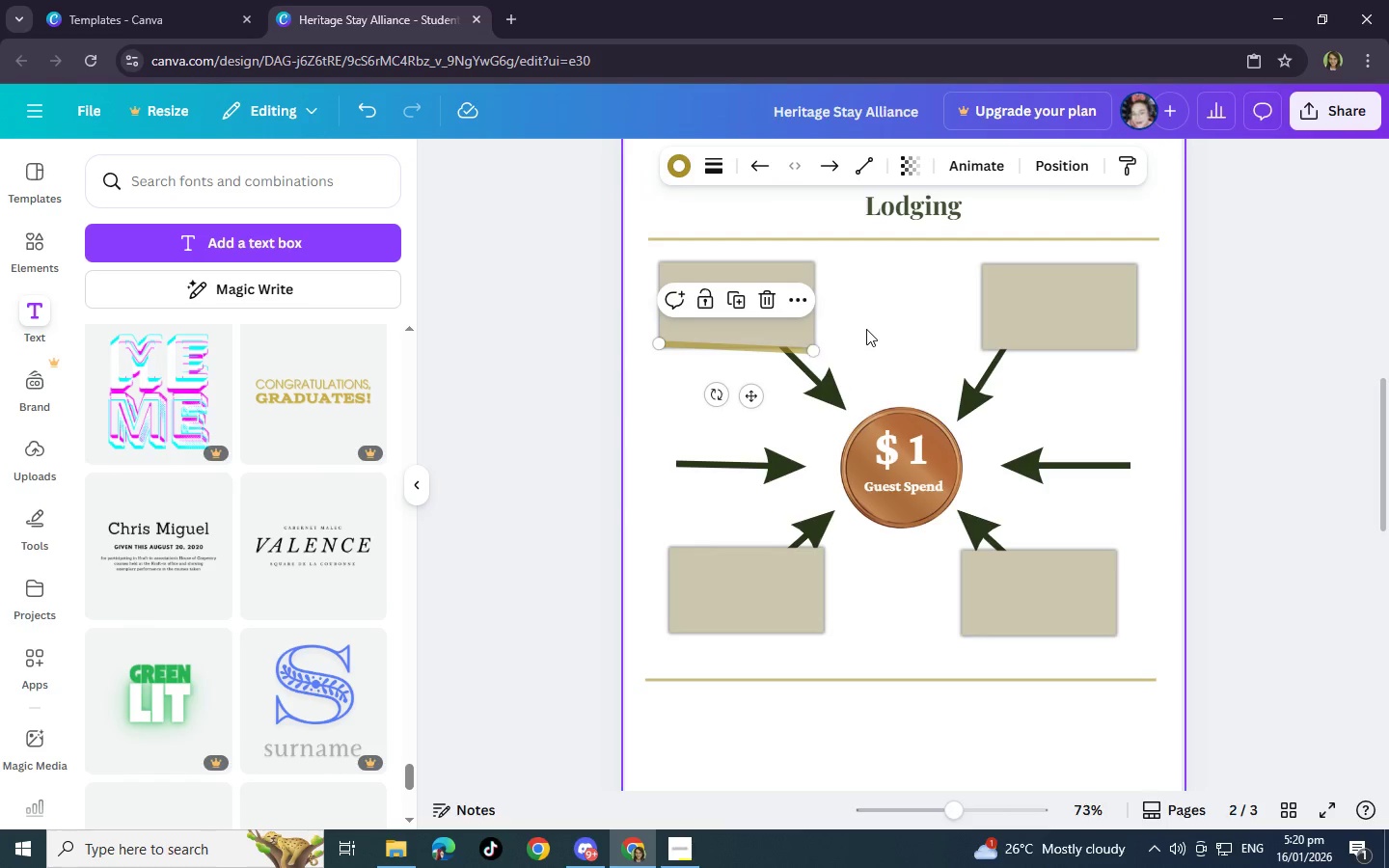 
left_click([866, 329])
 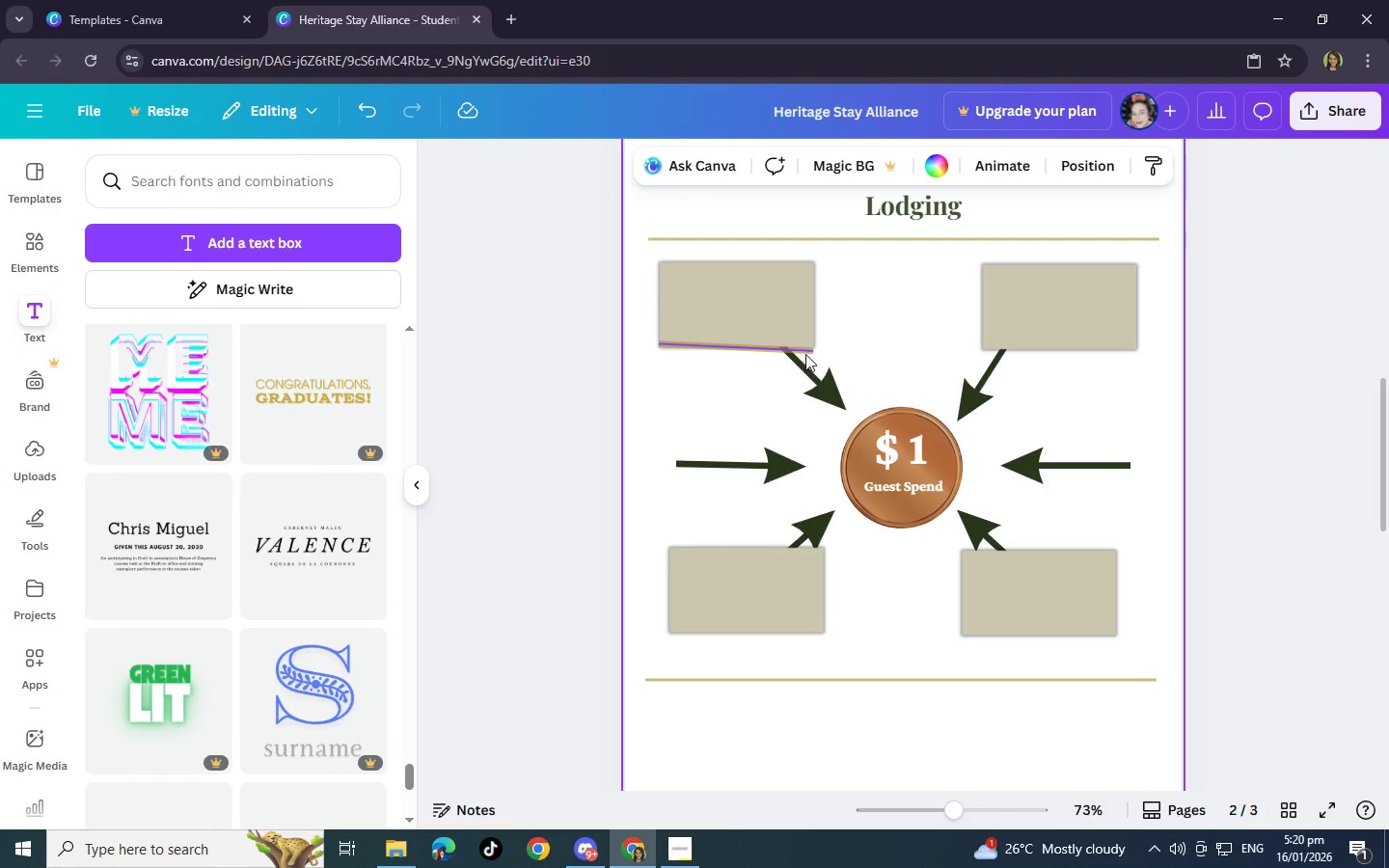 
left_click_drag(start_coordinate=[805, 353], to_coordinate=[810, 349])
 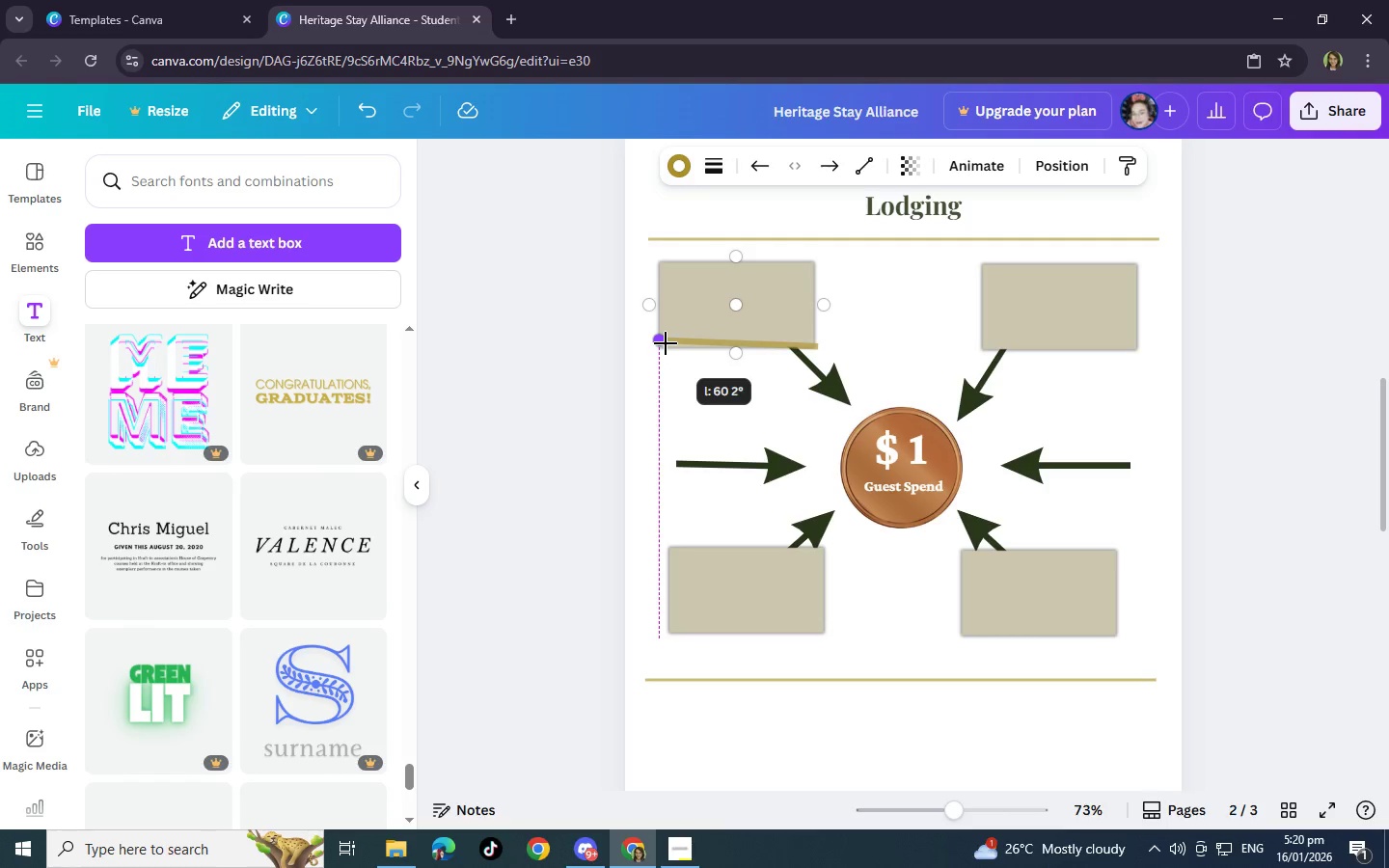 
left_click([876, 345])
 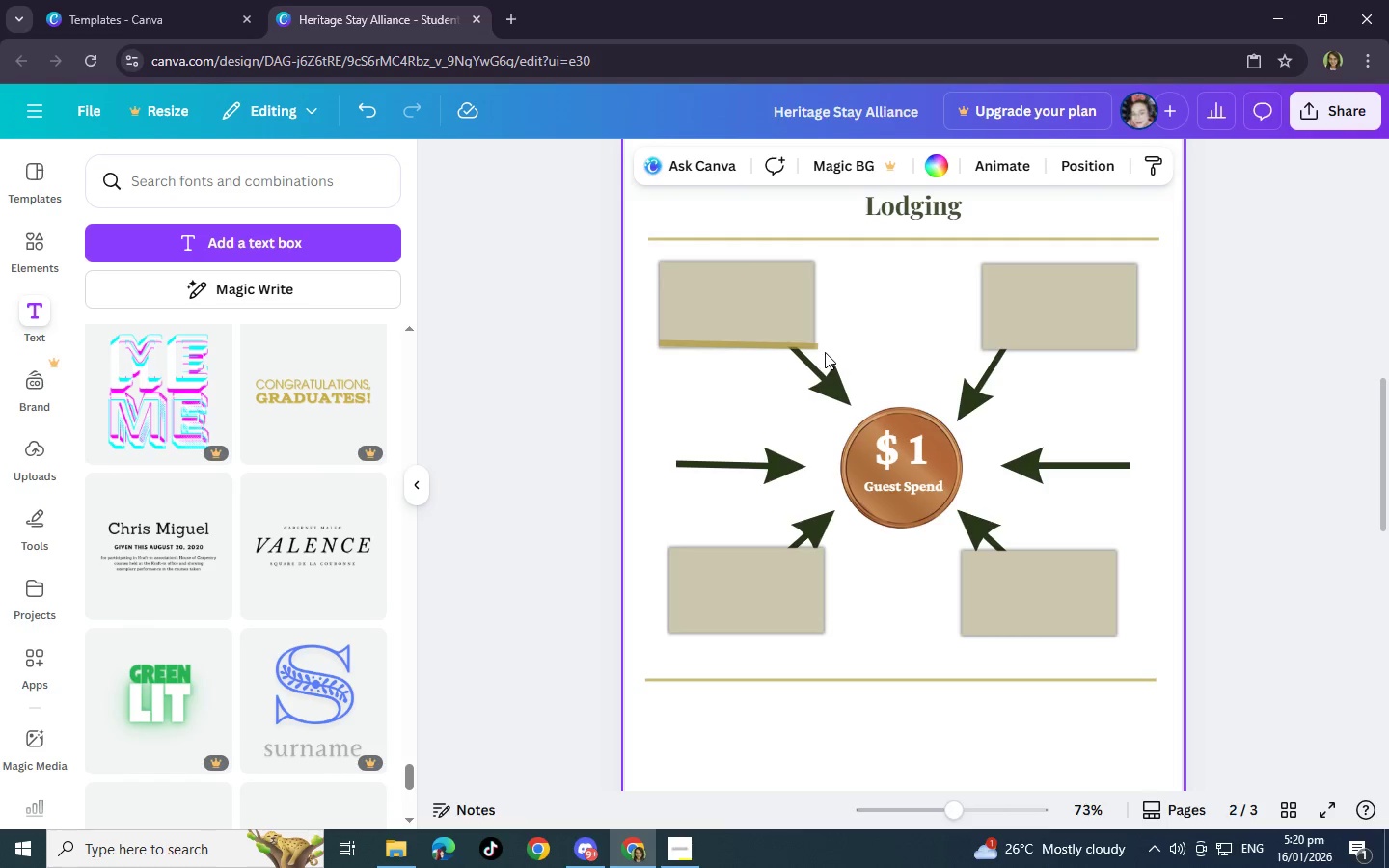 
left_click_drag(start_coordinate=[823, 375], to_coordinate=[914, 375])
 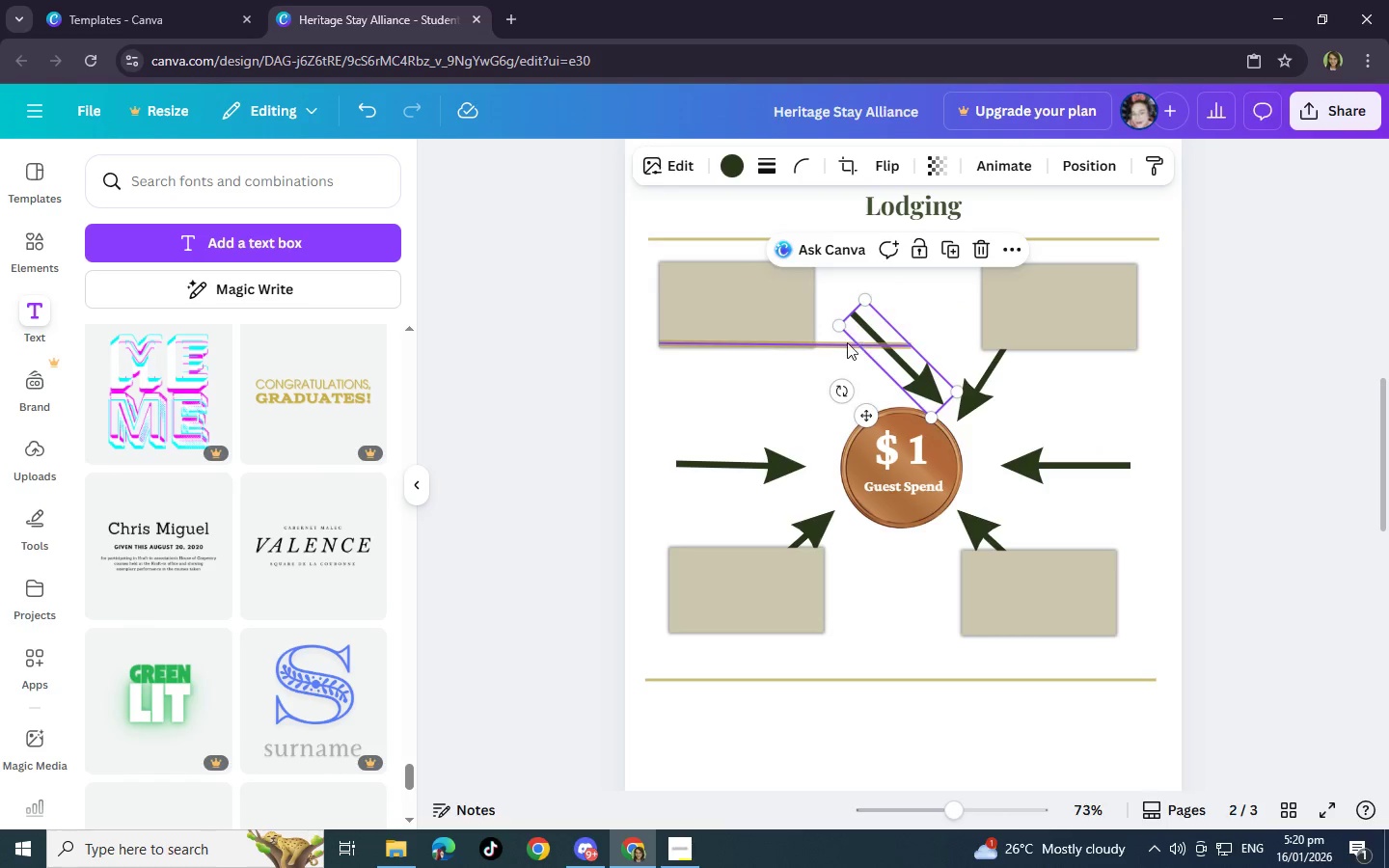 
left_click([847, 345])
 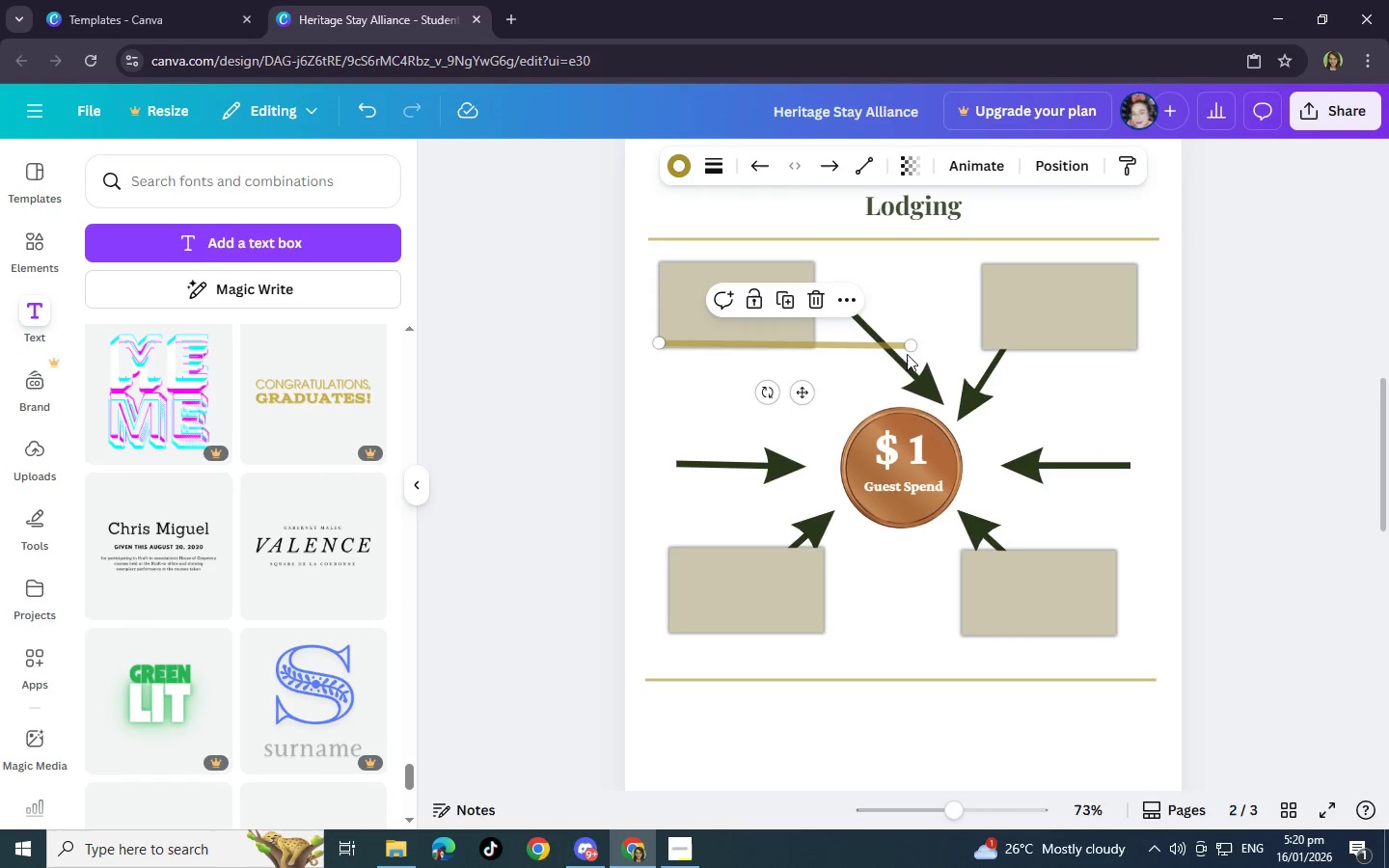 
left_click_drag(start_coordinate=[913, 345], to_coordinate=[819, 344])
 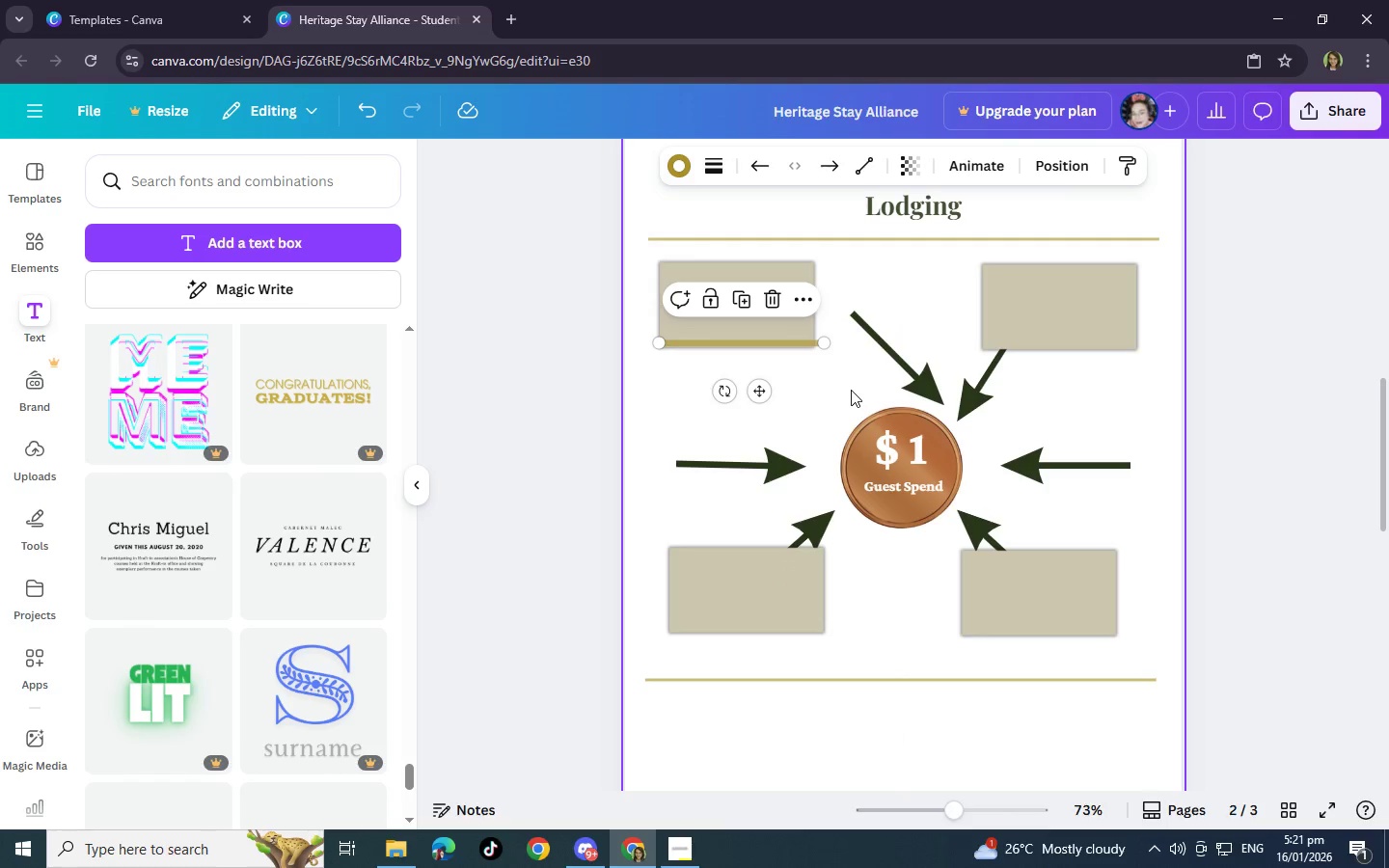 
left_click([851, 390])
 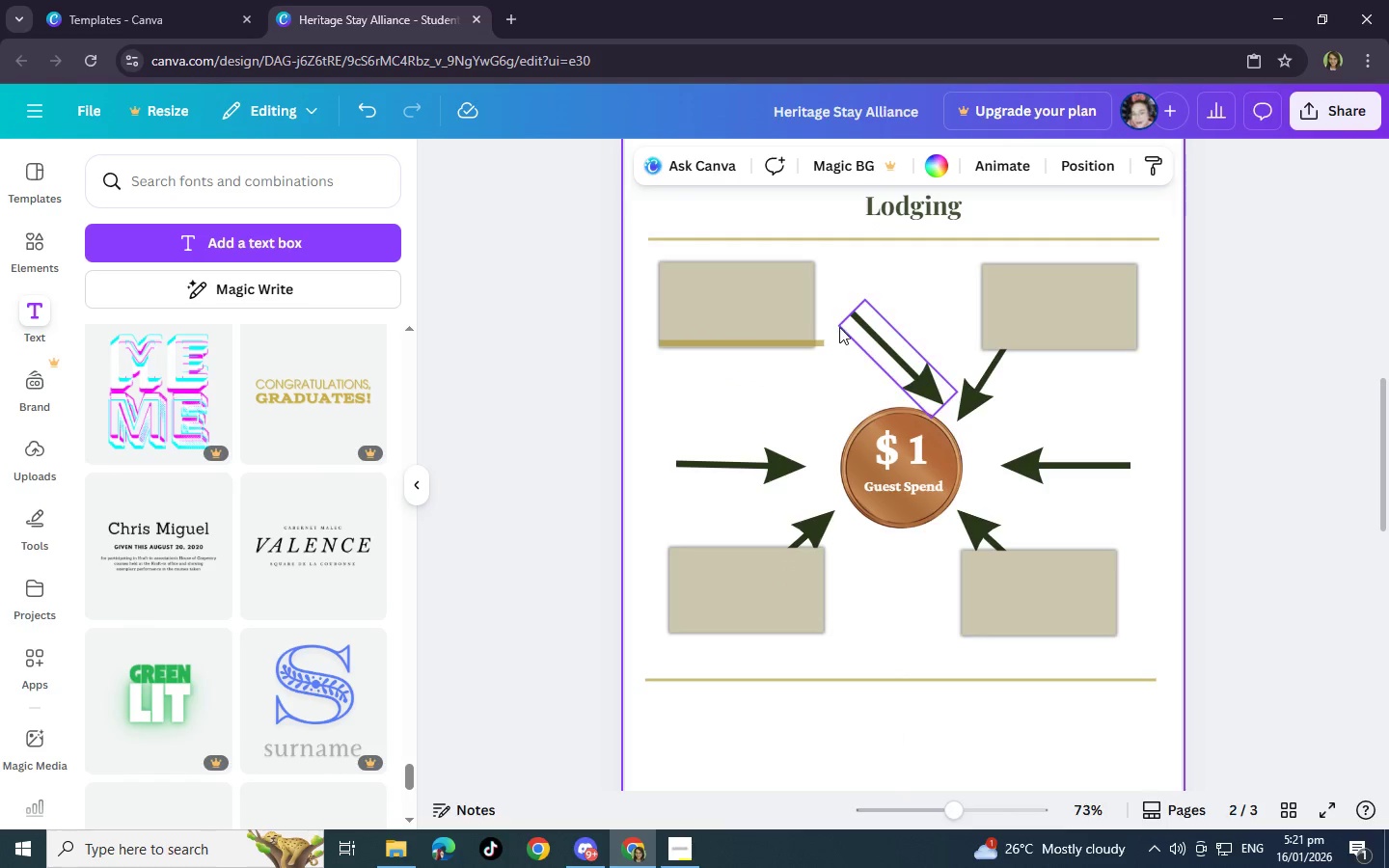 
left_click([822, 343])
 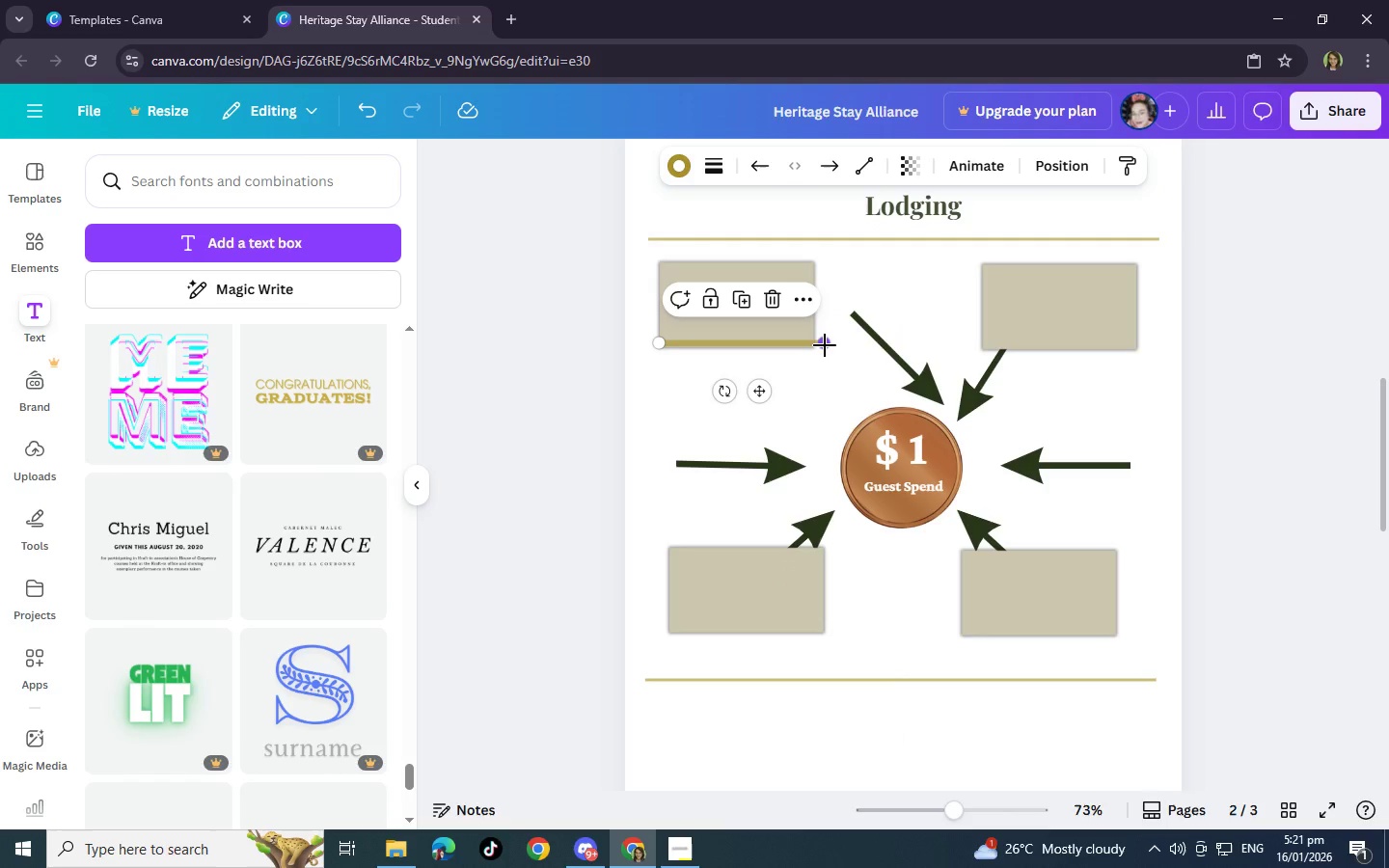 
left_click_drag(start_coordinate=[825, 345], to_coordinate=[814, 344])
 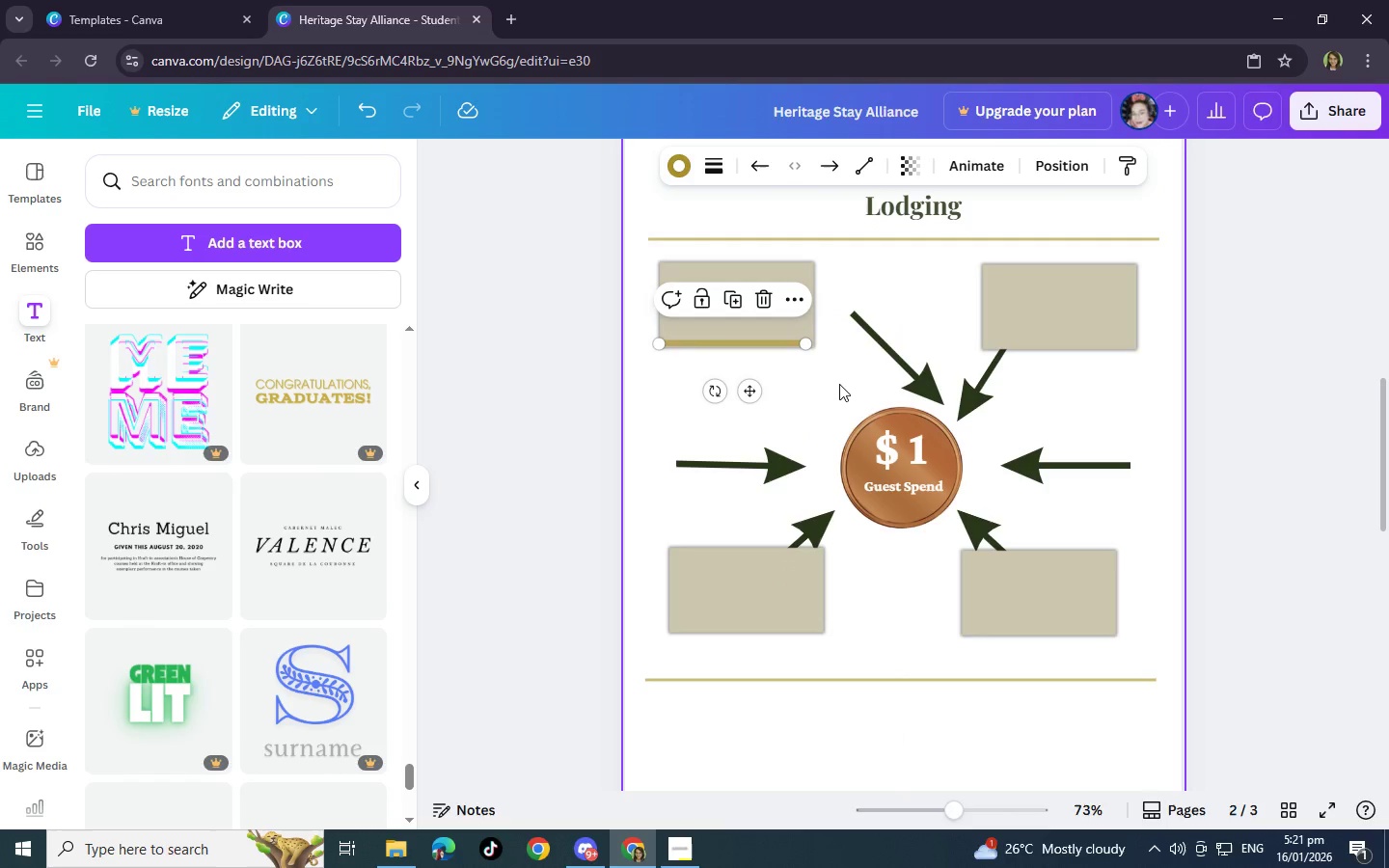 
left_click([839, 384])
 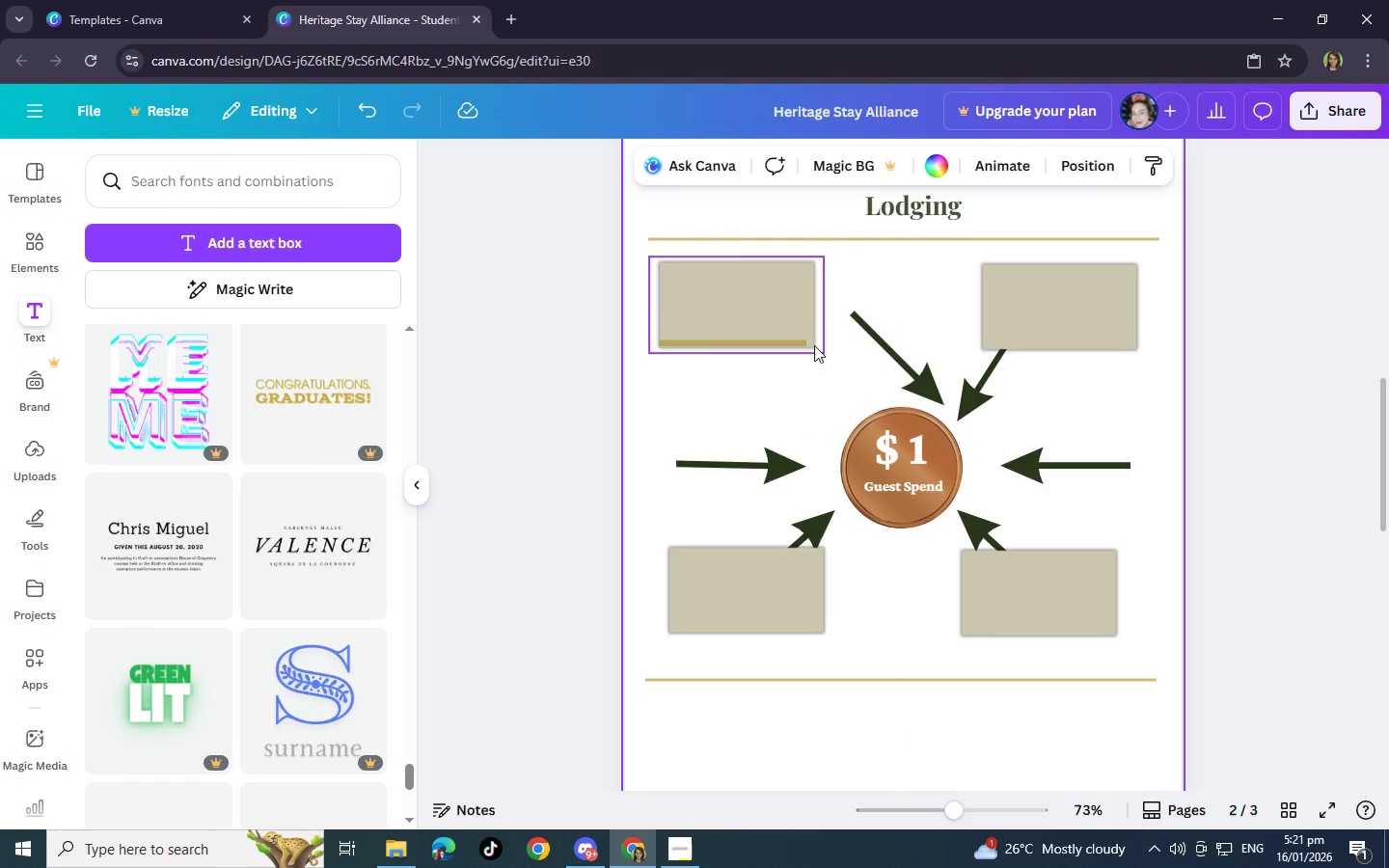 
left_click([808, 339])
 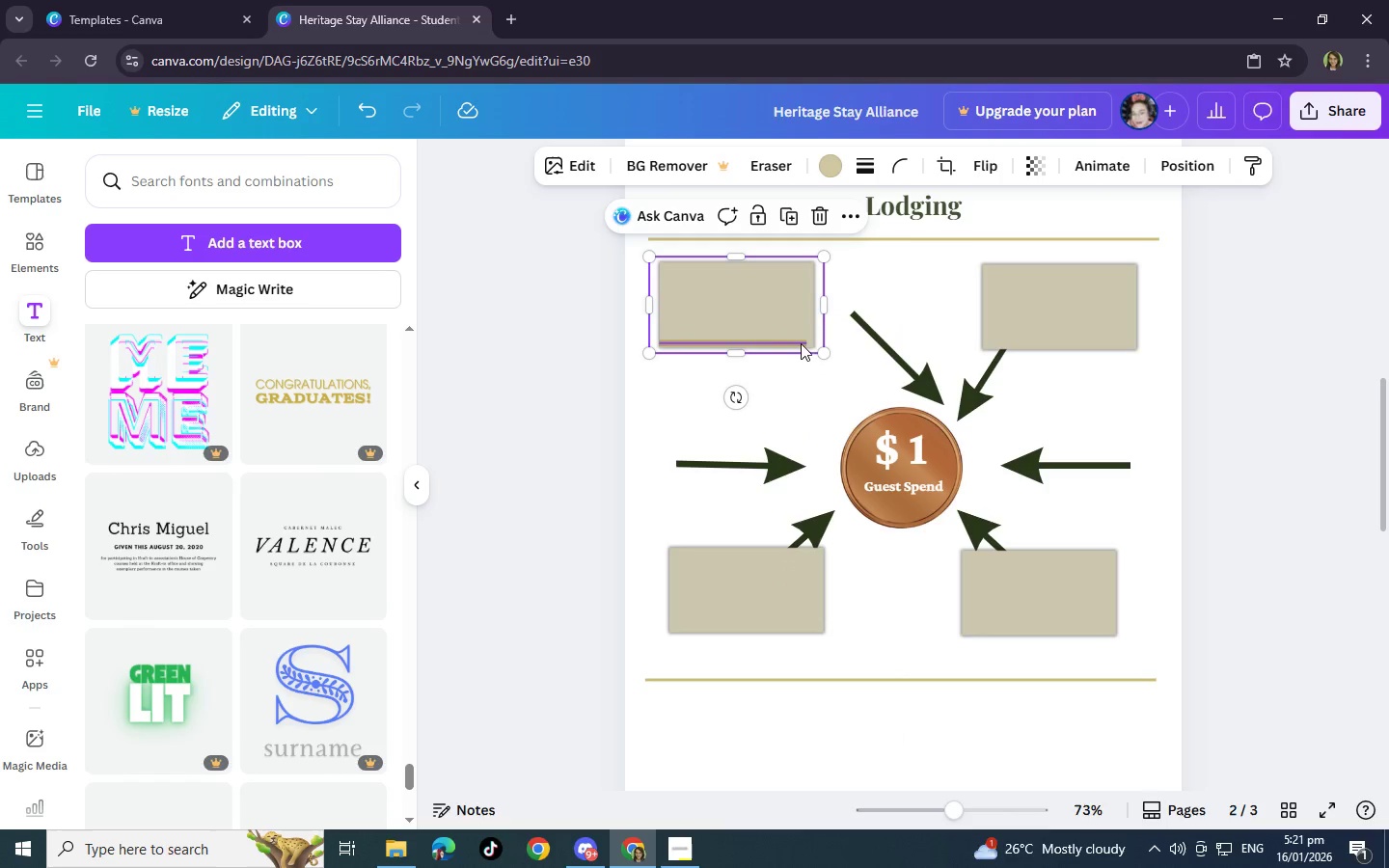 
left_click([794, 341])
 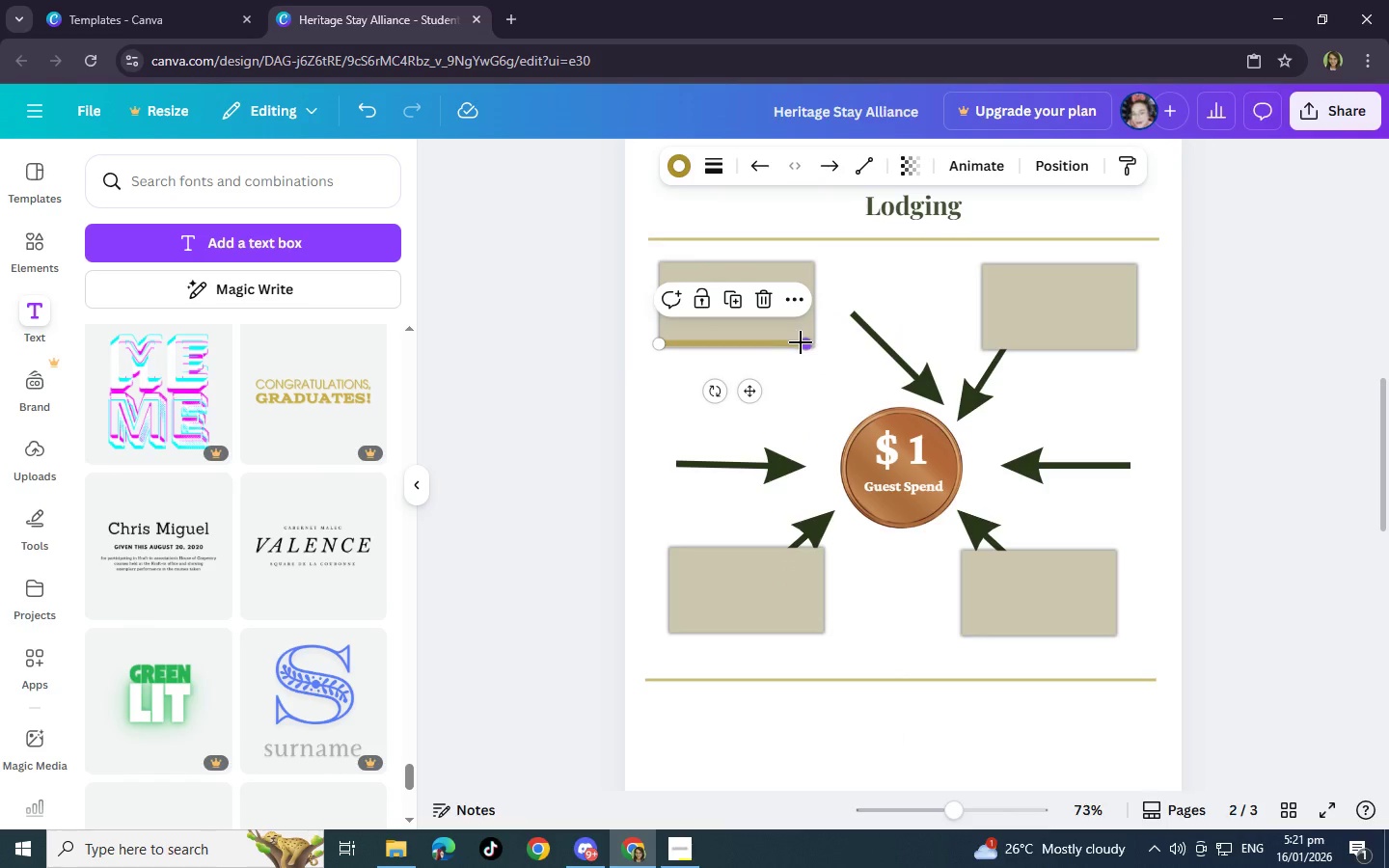 
left_click_drag(start_coordinate=[801, 342], to_coordinate=[808, 342])
 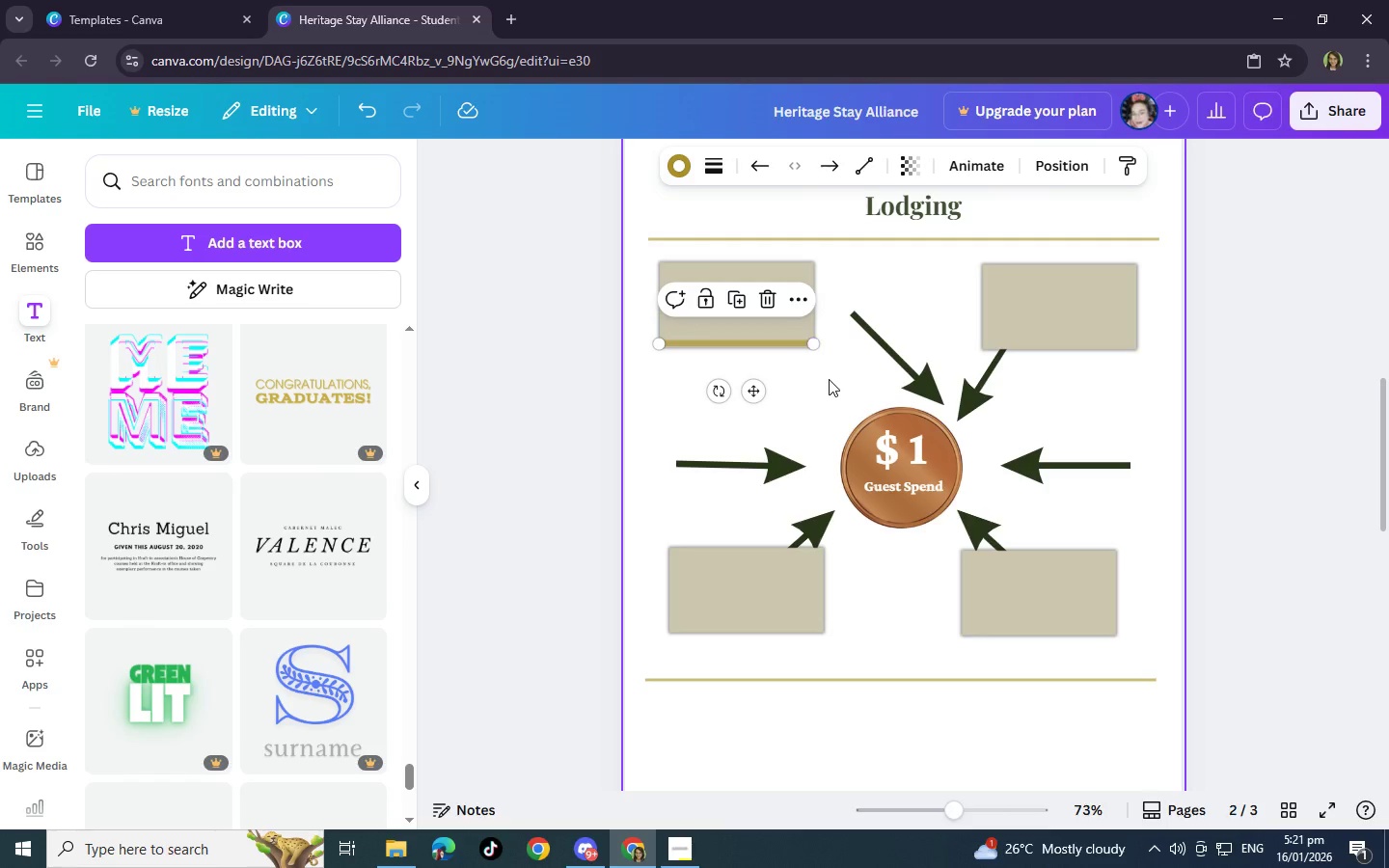 
left_click([829, 379])
 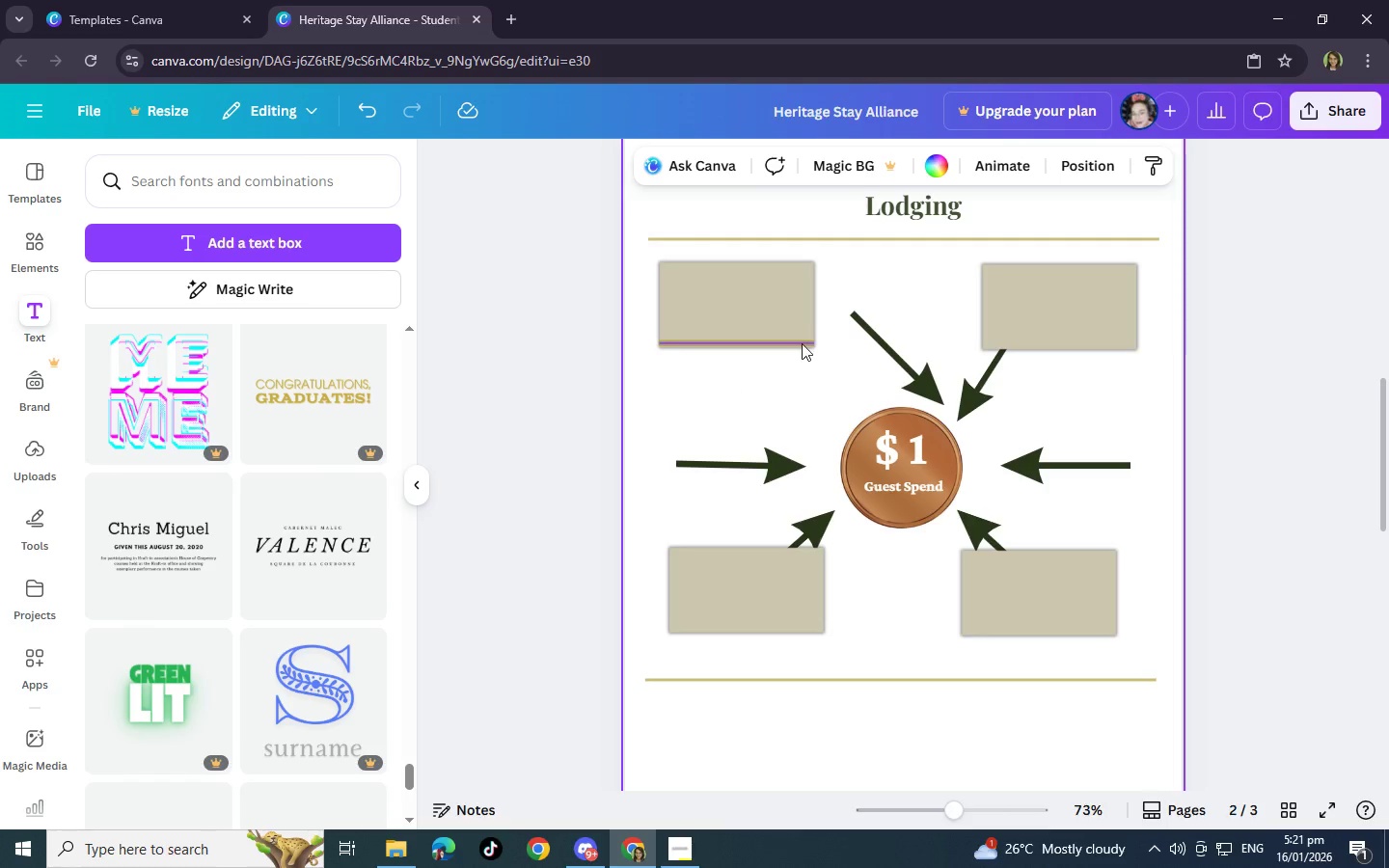 
left_click([801, 341])
 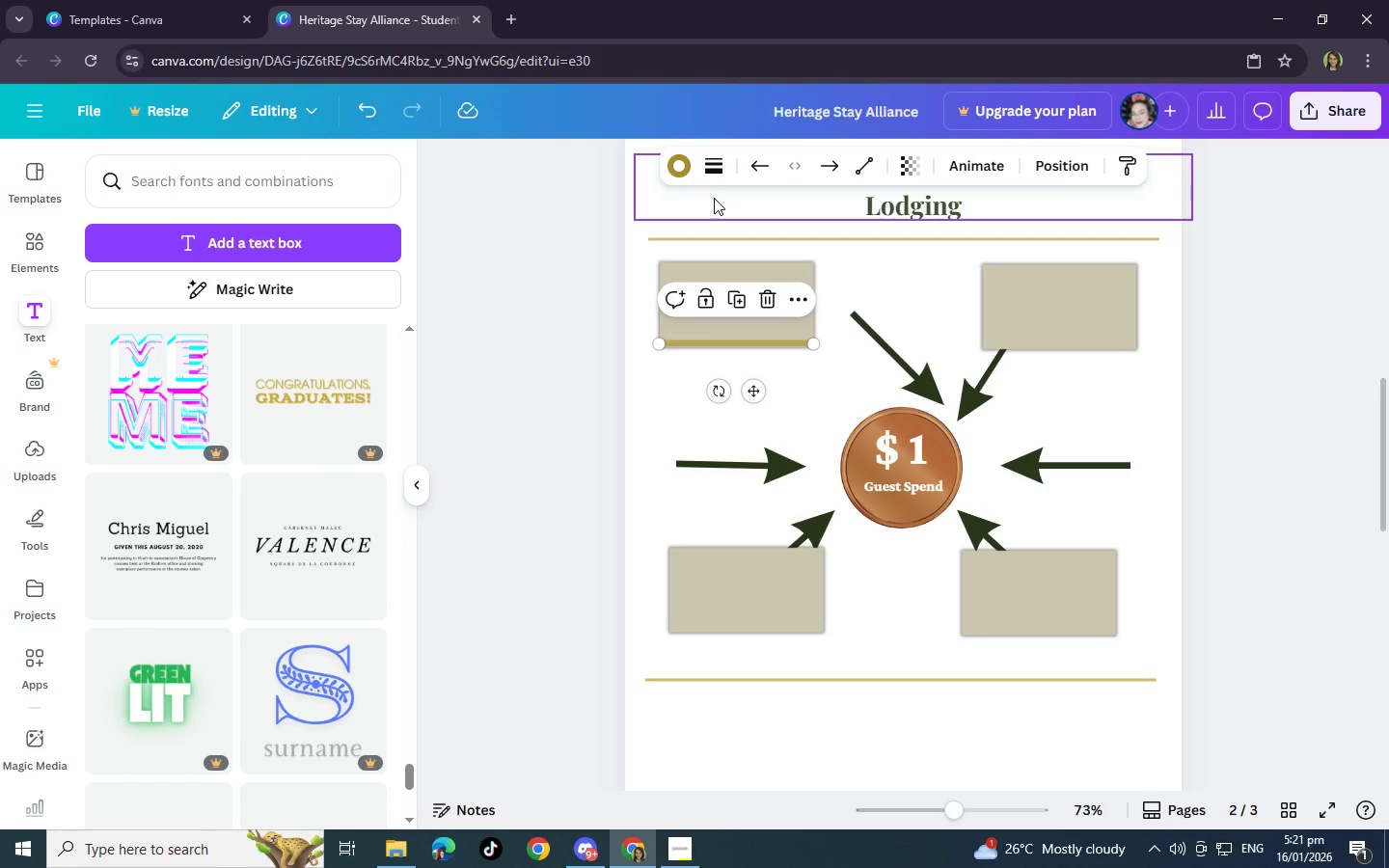 
left_click([679, 169])
 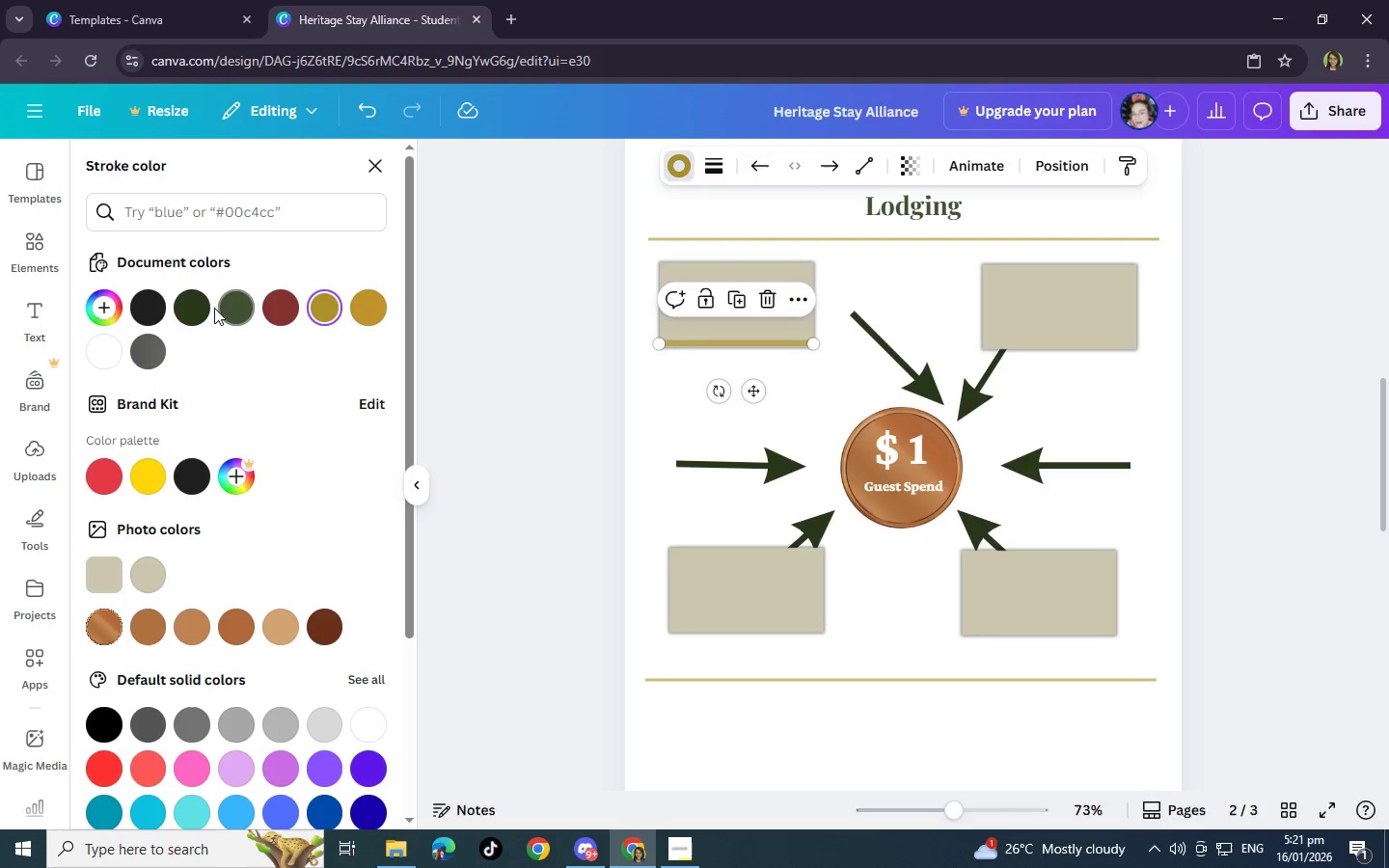 
left_click([226, 306])
 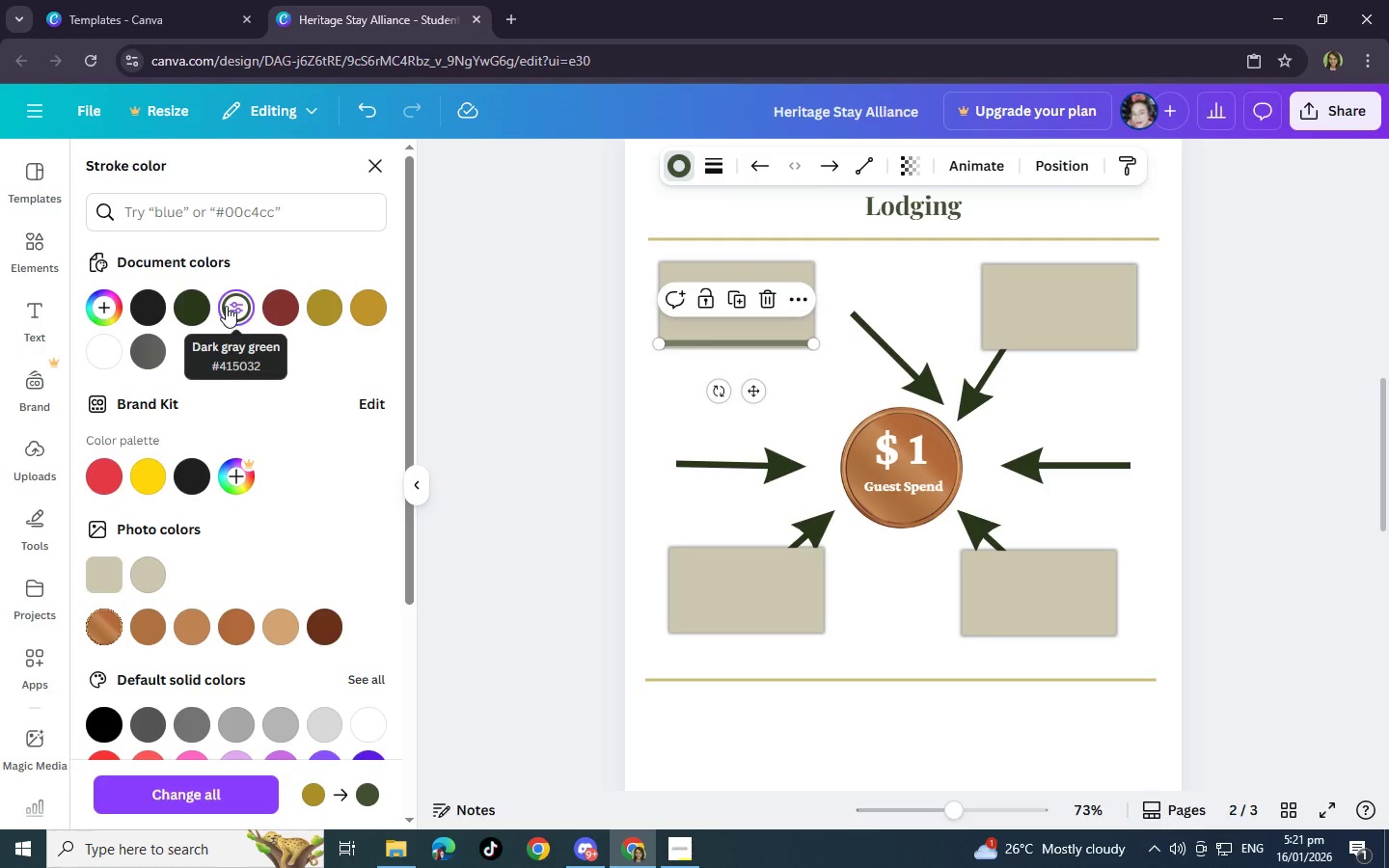 
left_click([191, 302])
 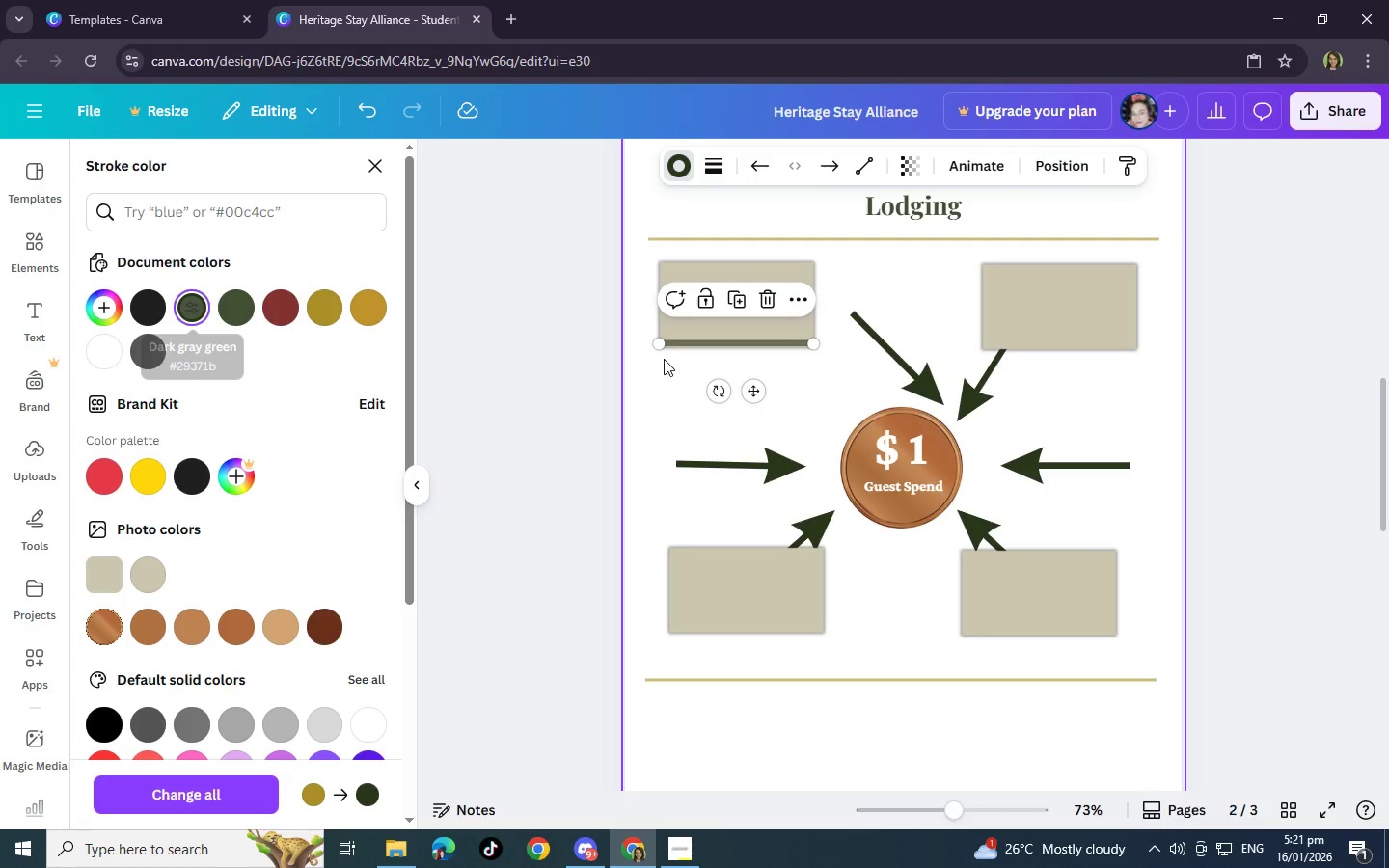 
left_click([798, 377])
 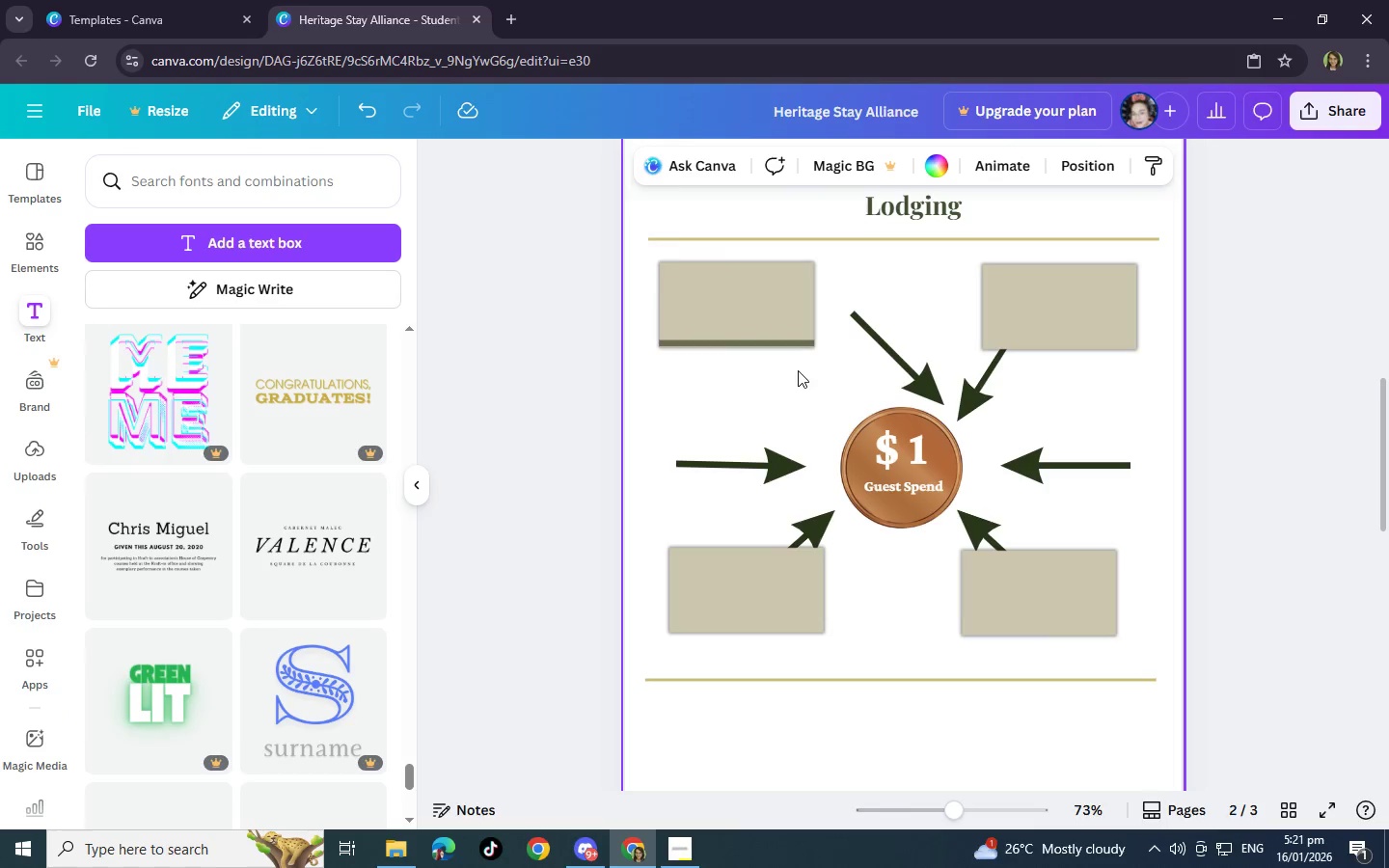 
left_click([798, 345])
 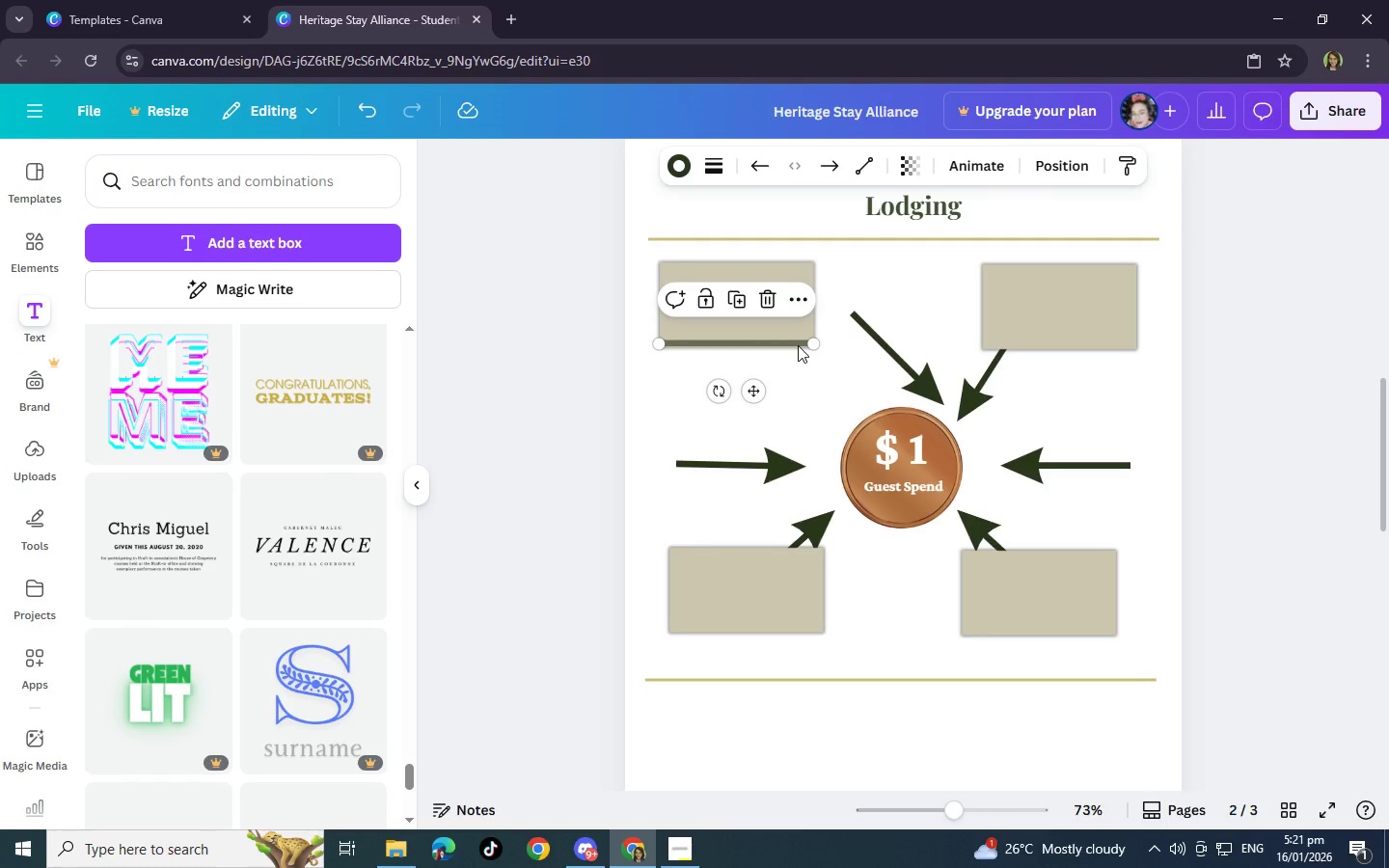 
key(Control+C)
 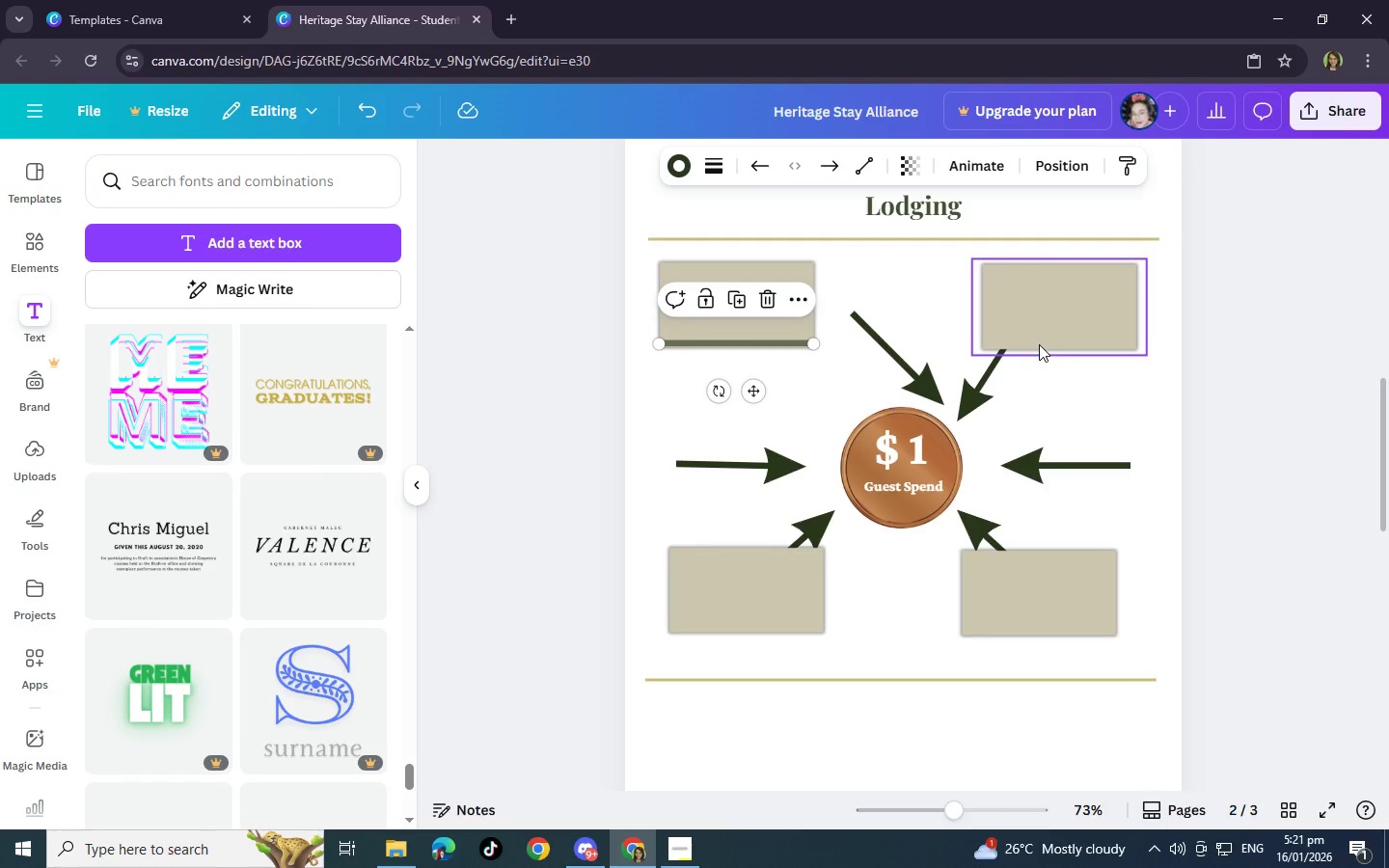 
left_click([1039, 343])
 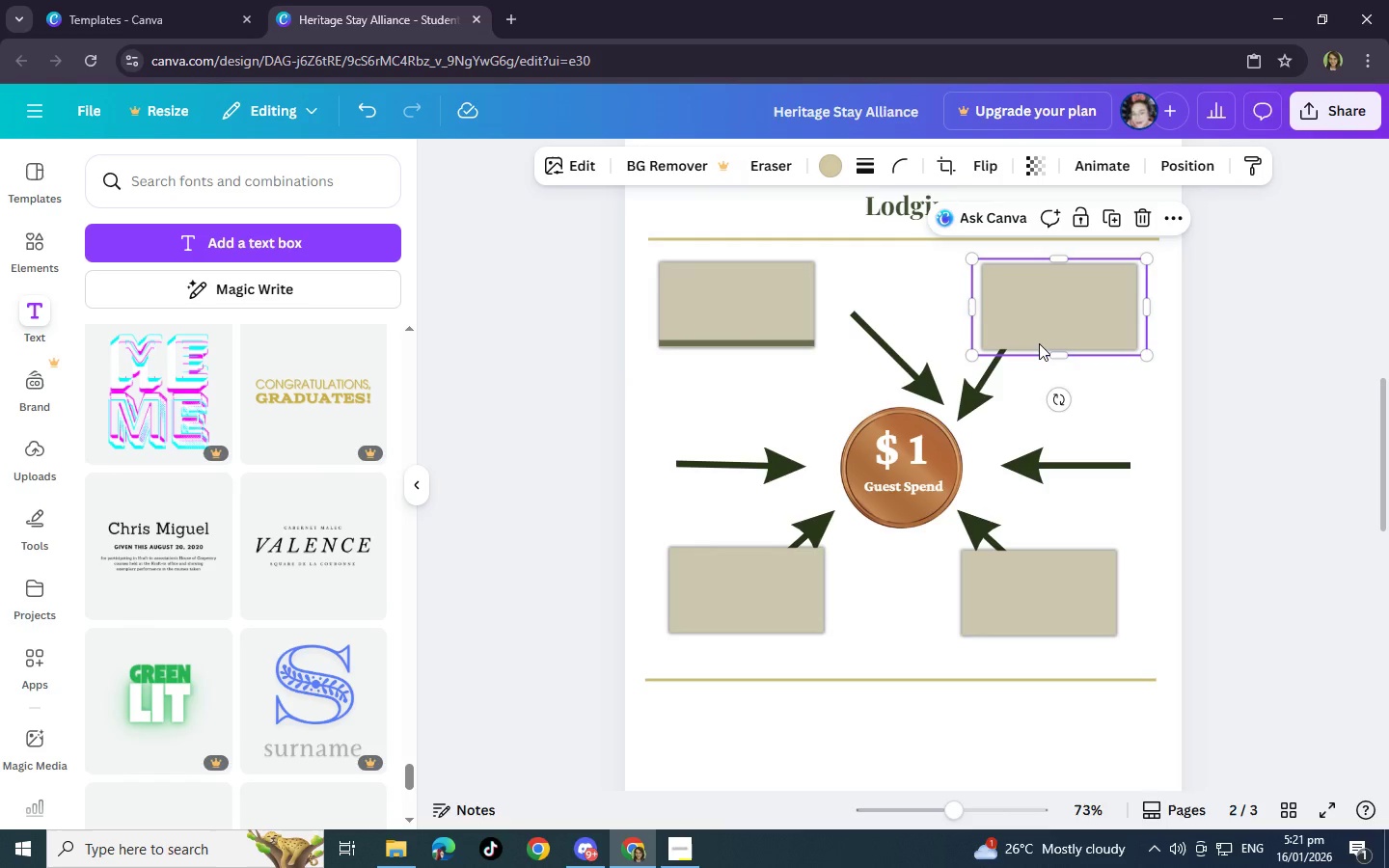 
key(Control+V)
 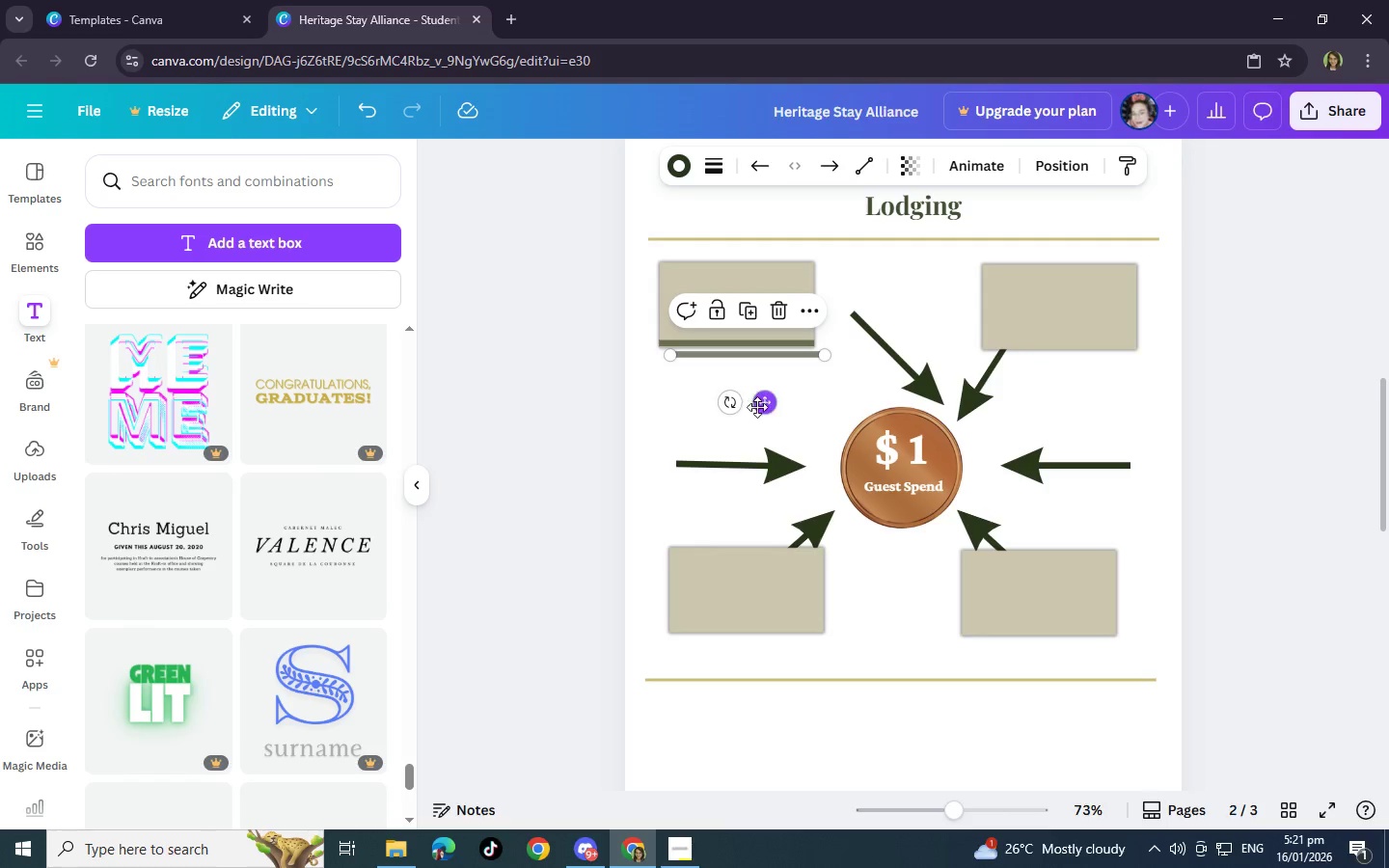 
left_click_drag(start_coordinate=[763, 413], to_coordinate=[1073, 404])
 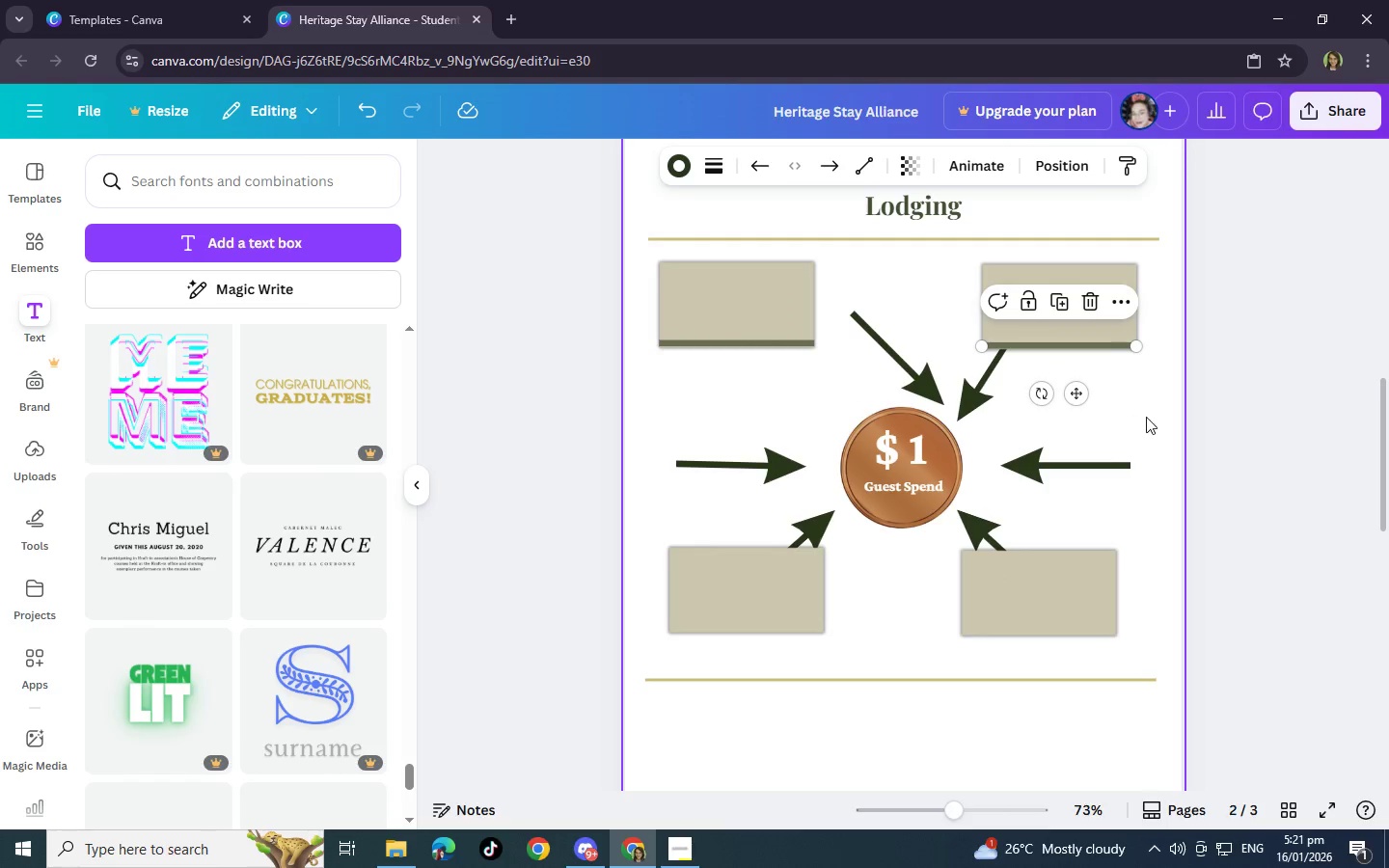 
left_click([1149, 418])
 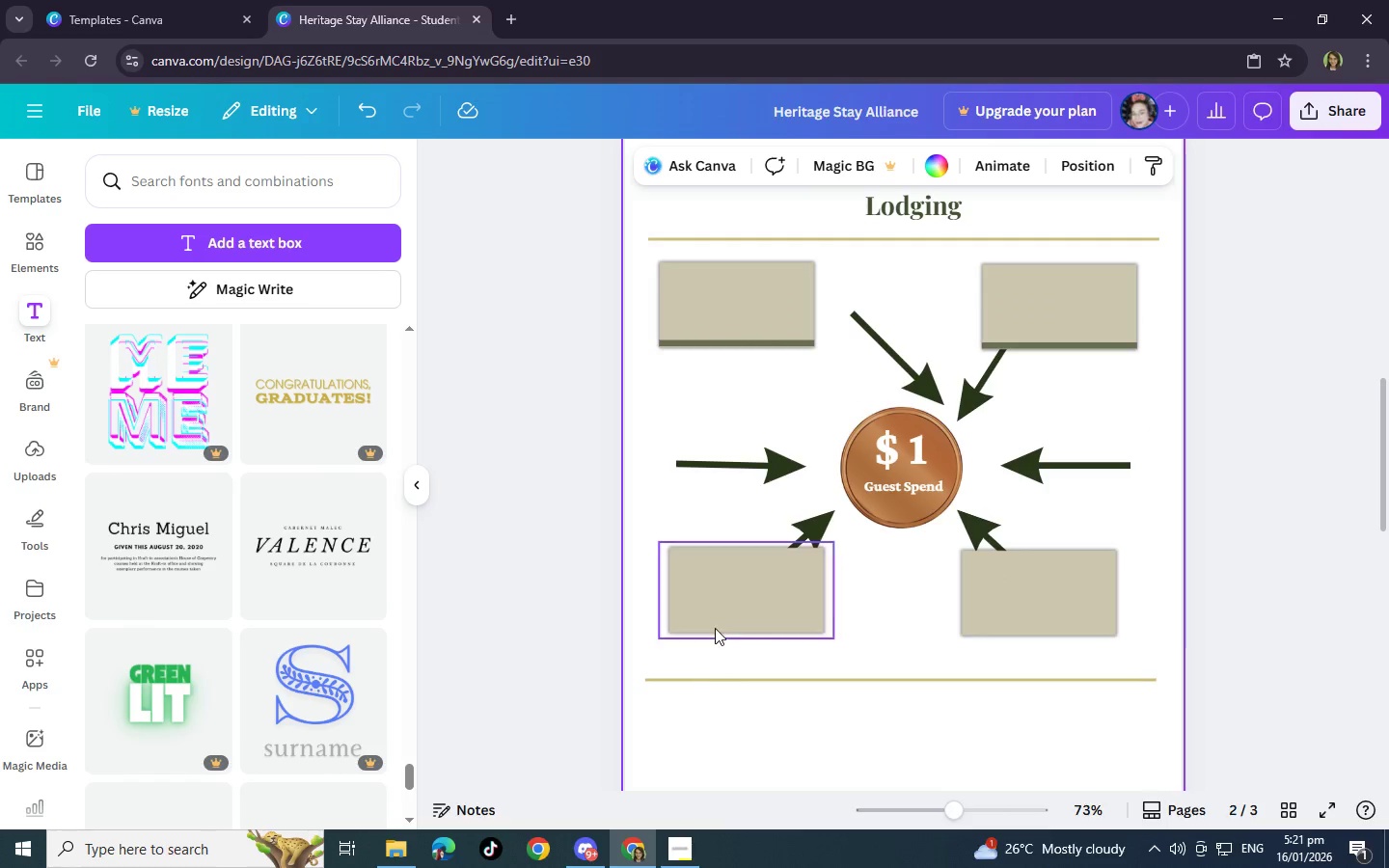 
key(Control+V)
 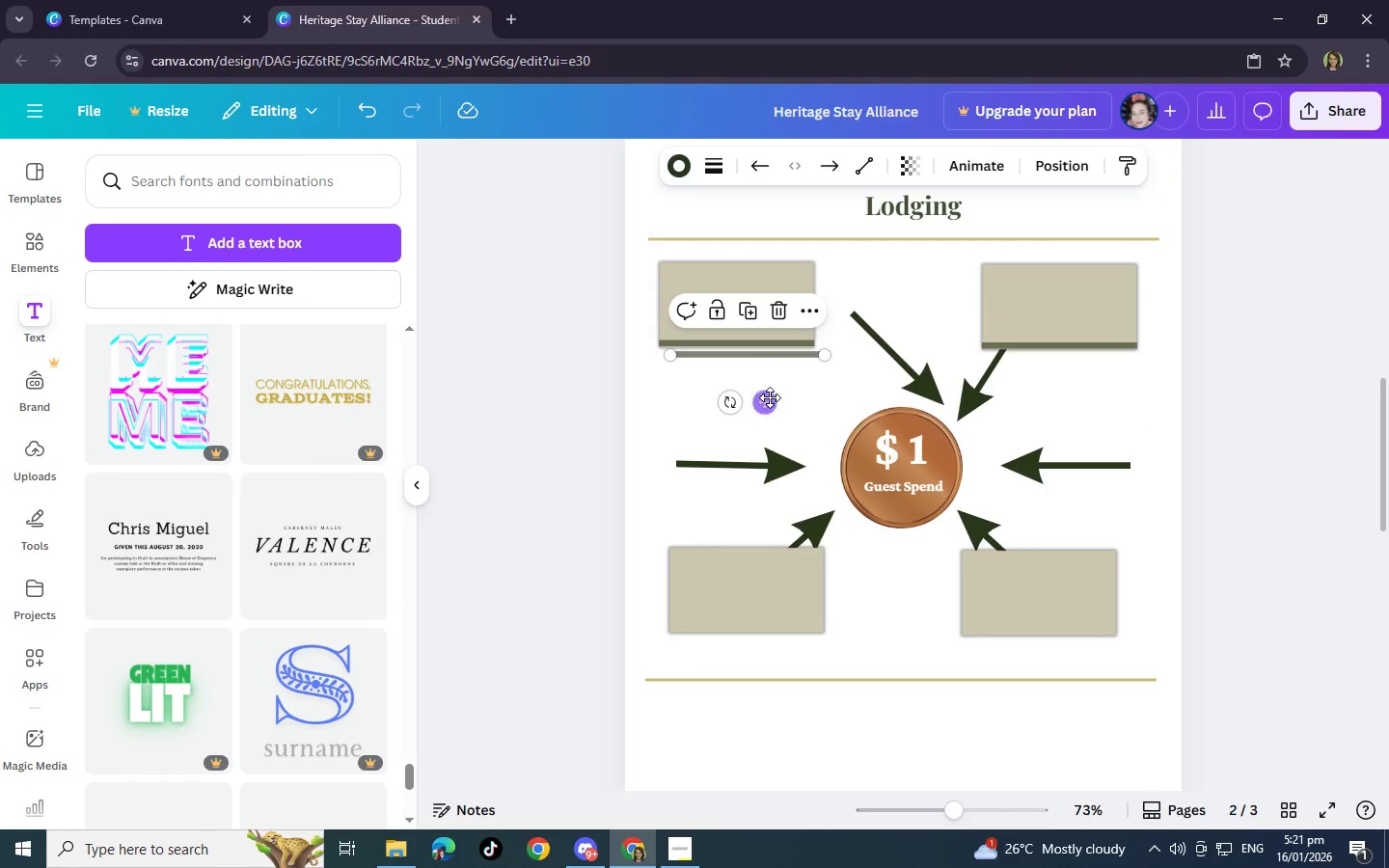 
left_click_drag(start_coordinate=[769, 403], to_coordinate=[765, 677])
 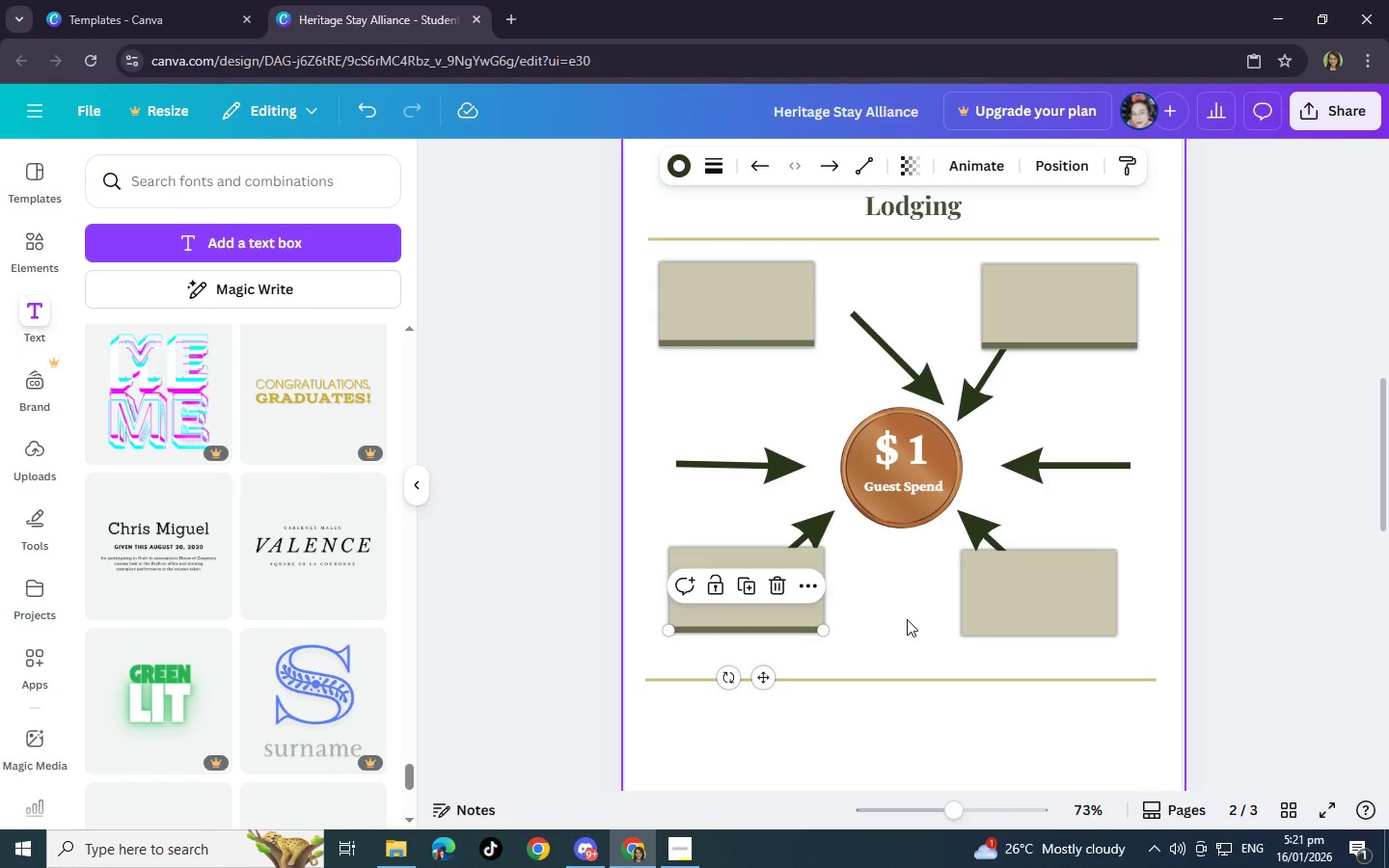 
left_click([907, 619])
 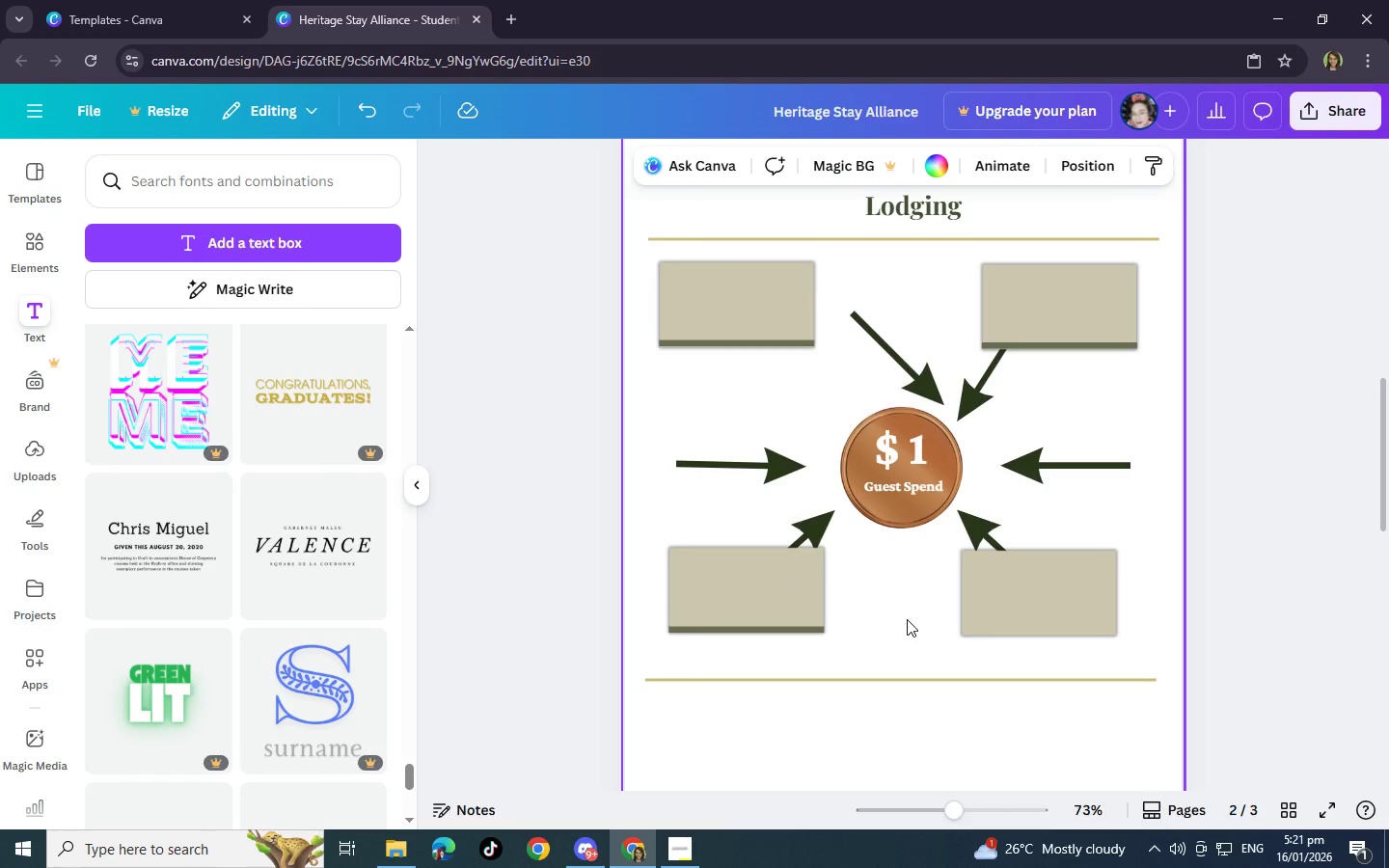 
key(Control+V)
 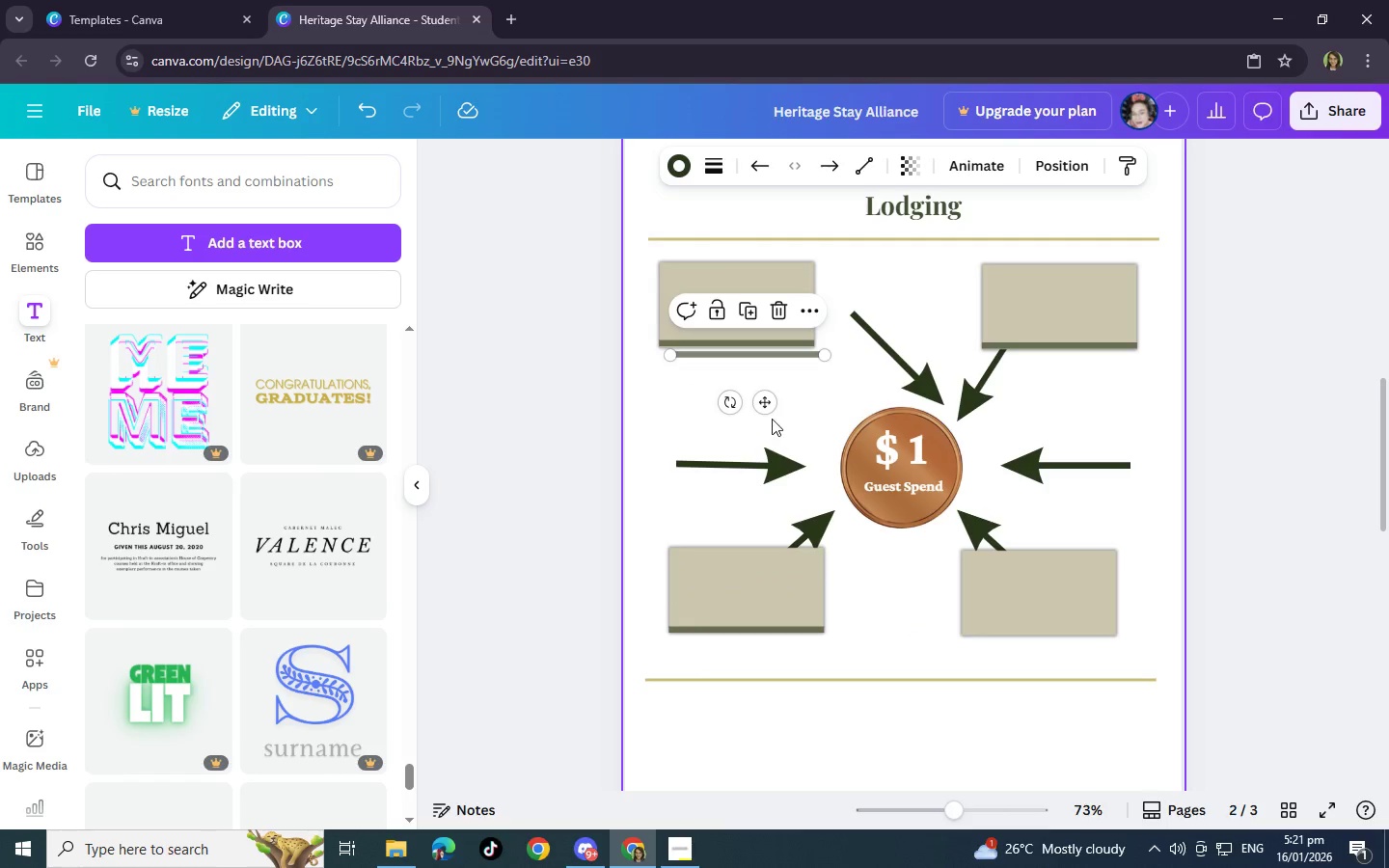 
left_click_drag(start_coordinate=[764, 400], to_coordinate=[1055, 677])
 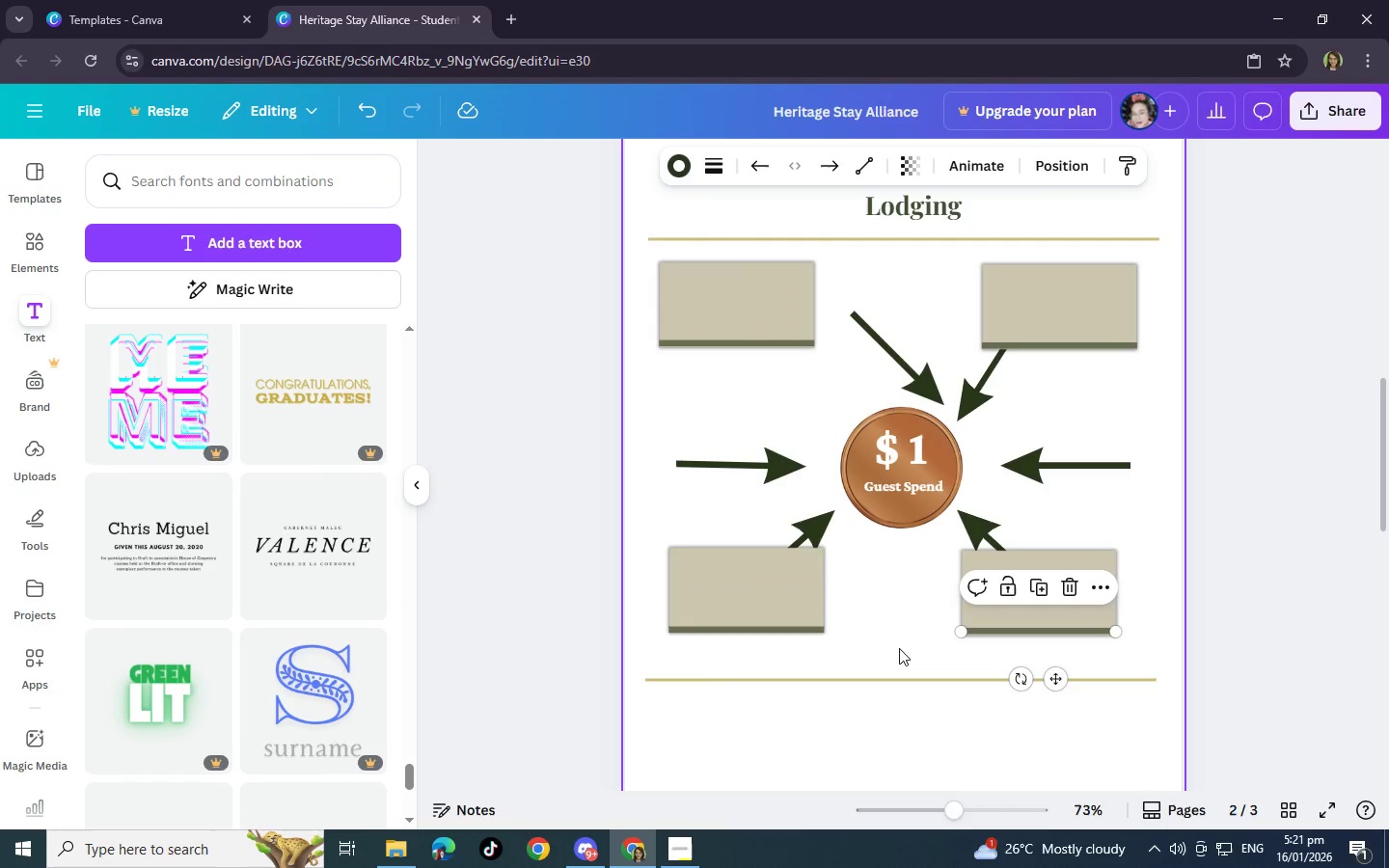 
left_click([899, 648])
 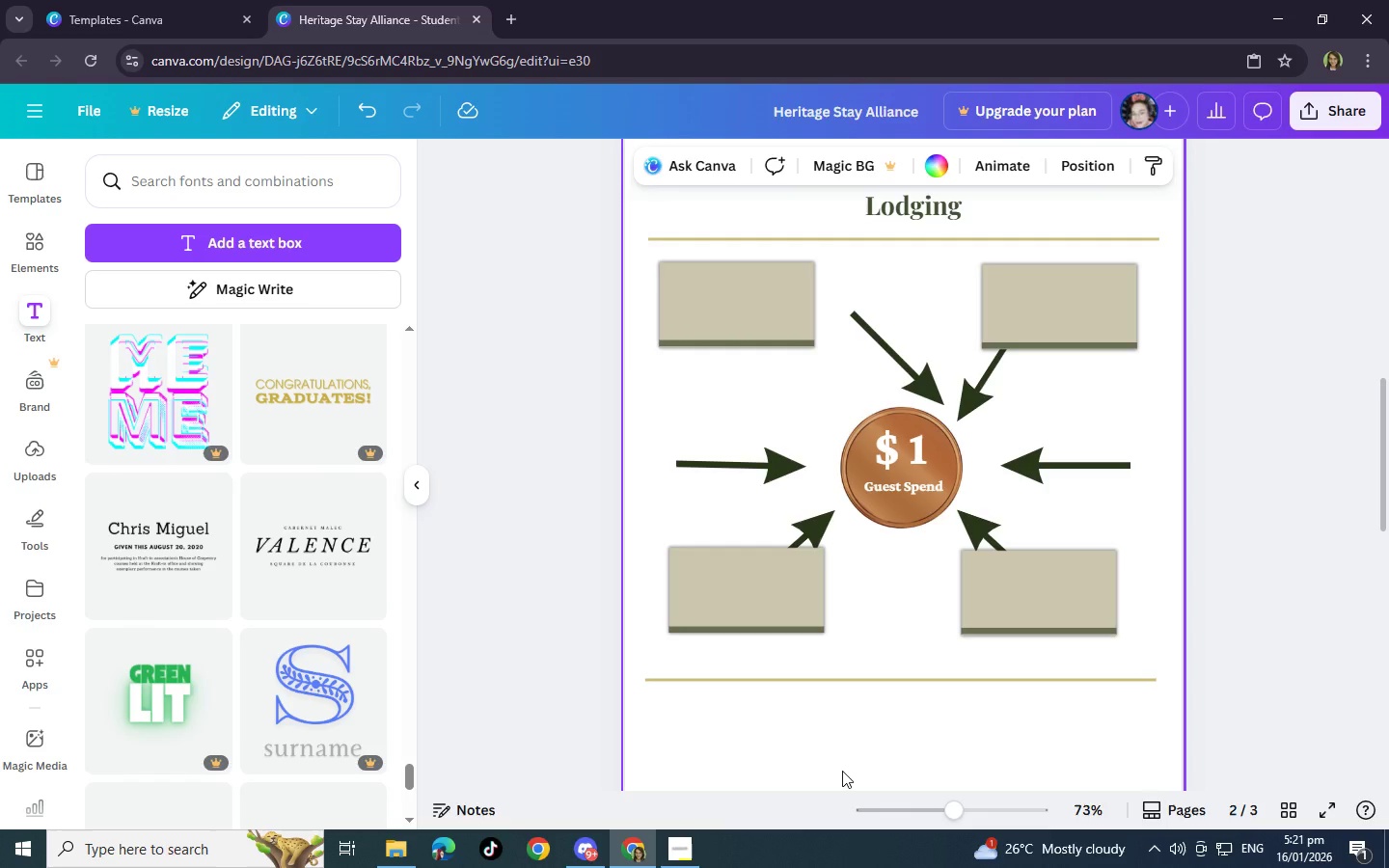 
wait(24.5)
 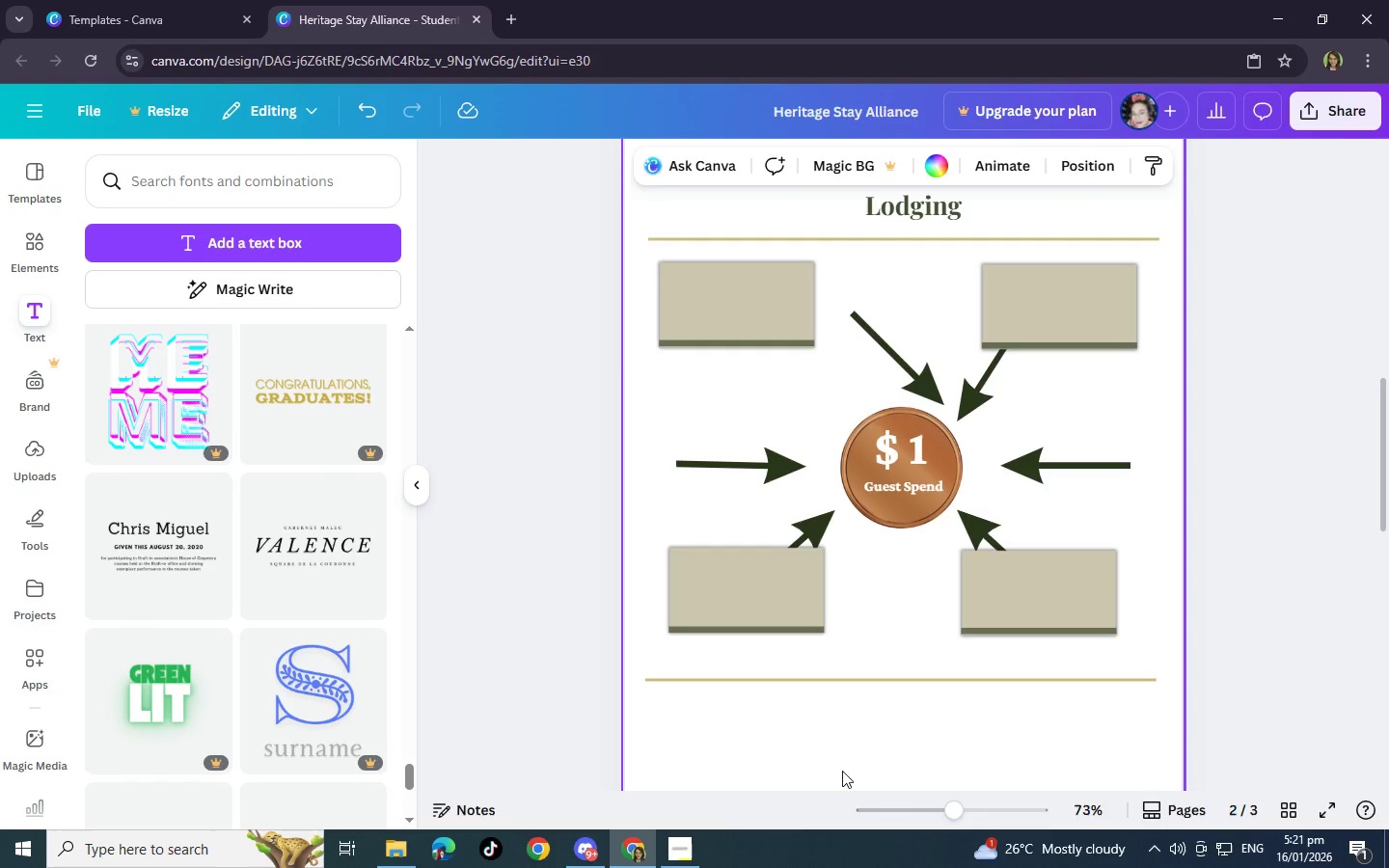 
left_click_drag(start_coordinate=[901, 368], to_coordinate=[818, 370])
 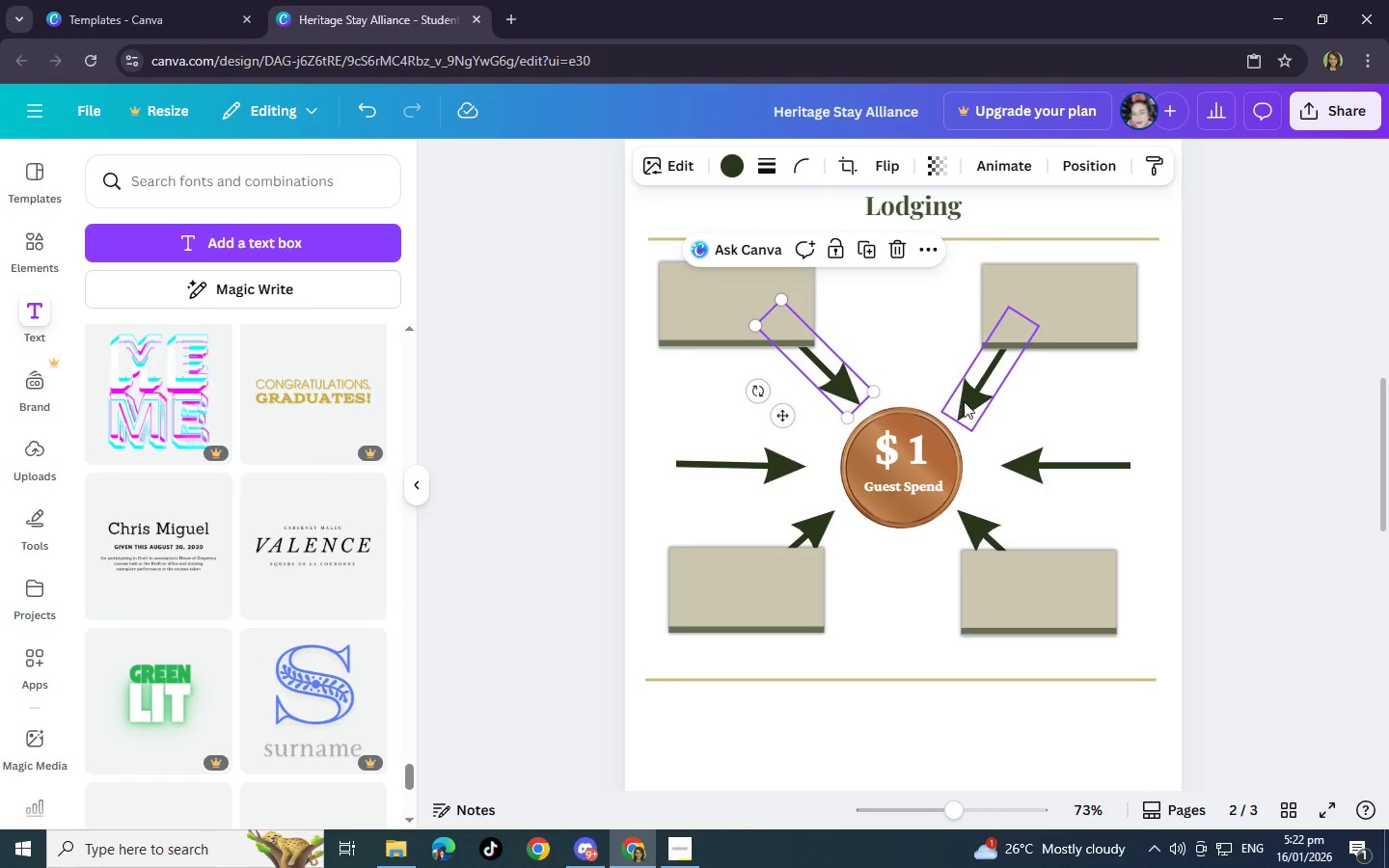 
left_click_drag(start_coordinate=[967, 402], to_coordinate=[967, 385])
 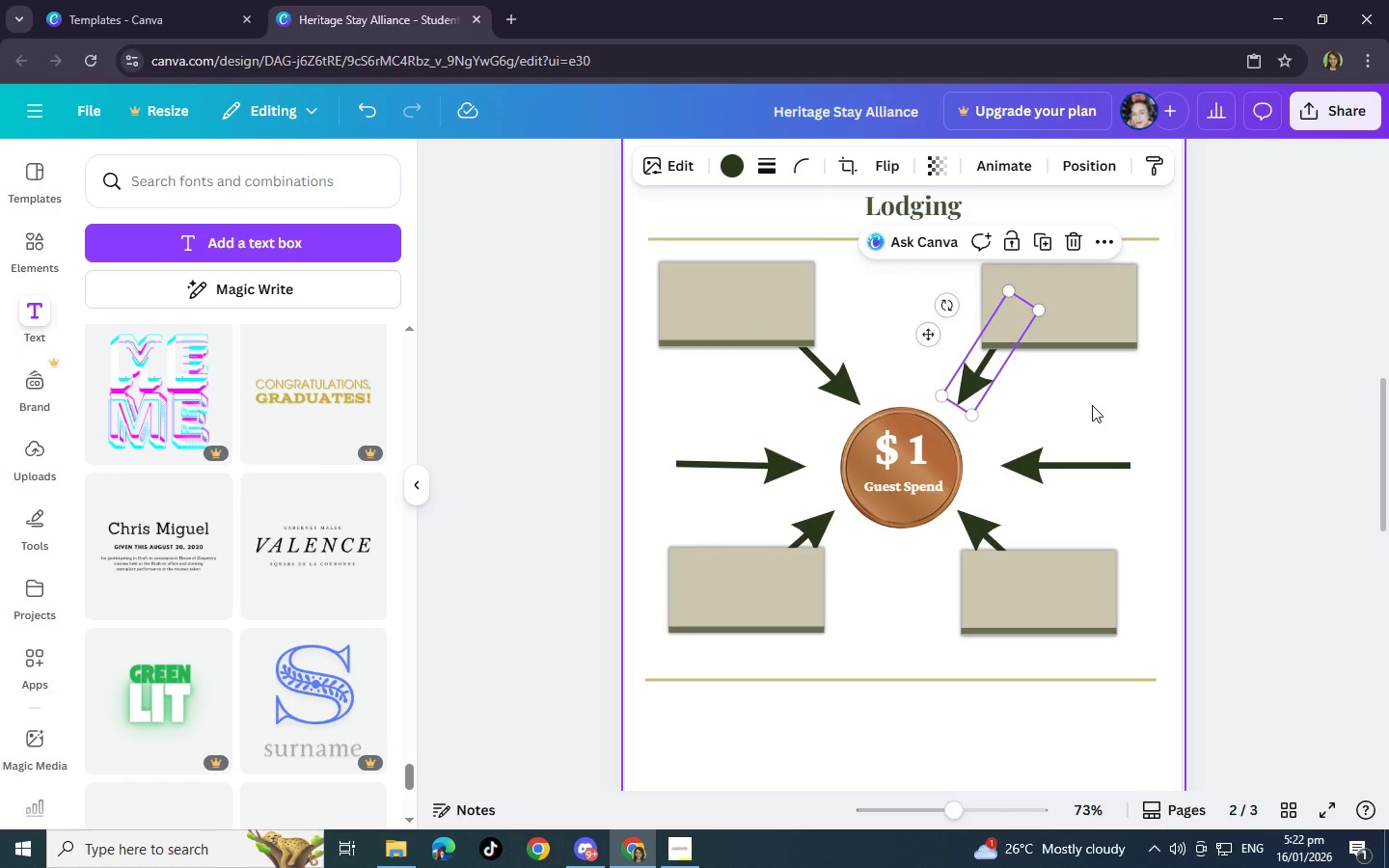 
left_click([1092, 405])
 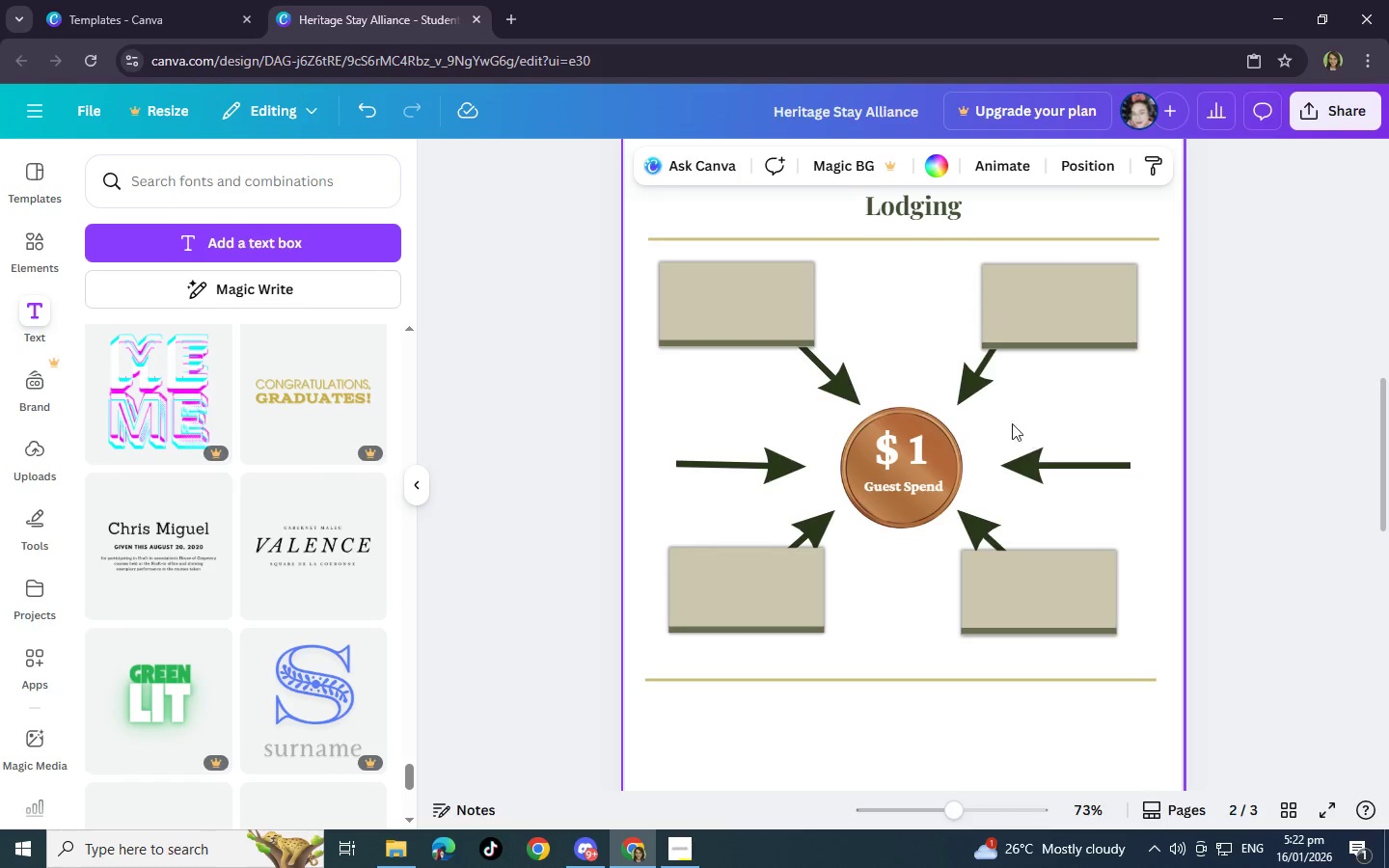 
left_click_drag(start_coordinate=[985, 385], to_coordinate=[980, 389])
 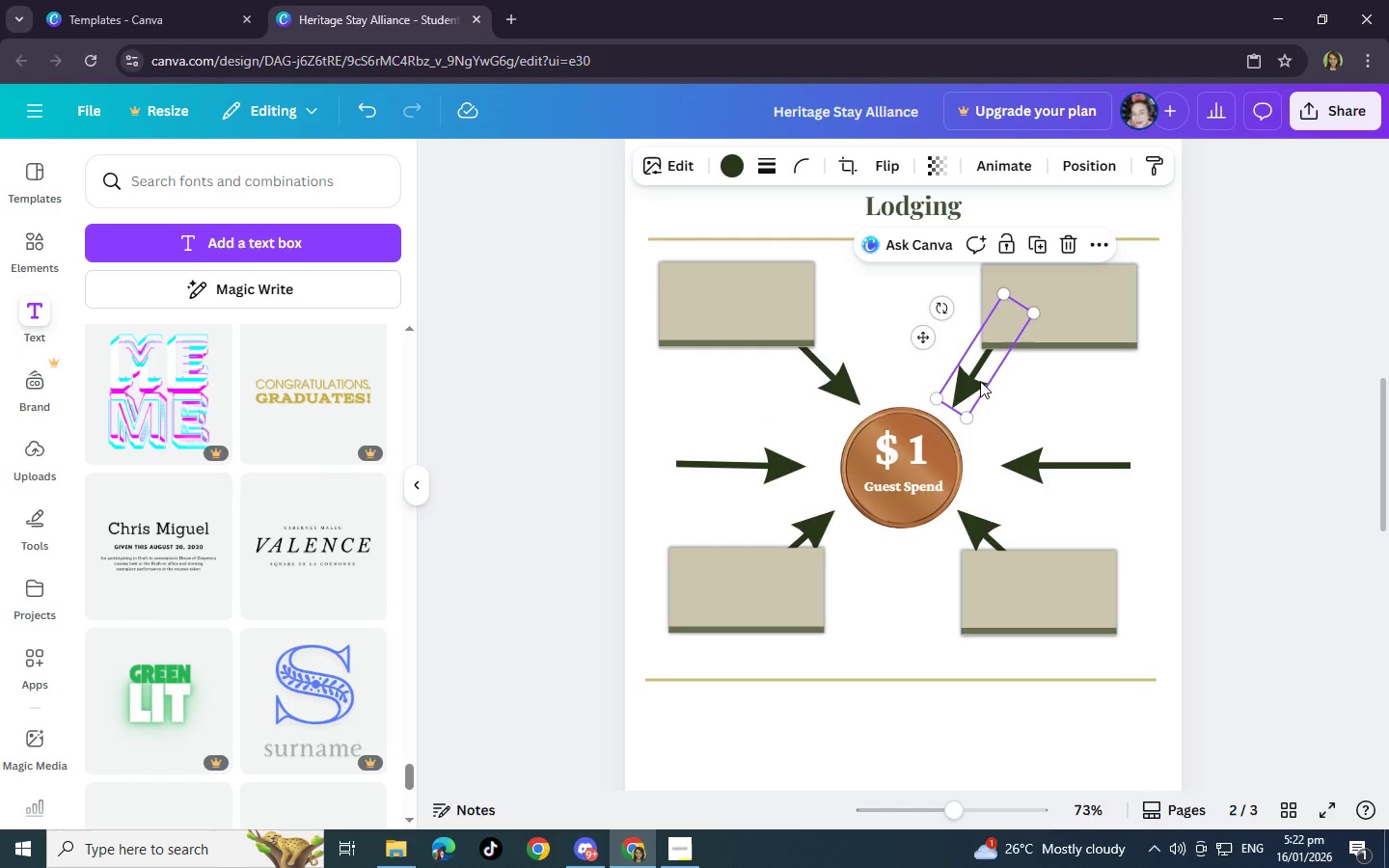 
left_click_drag(start_coordinate=[978, 381], to_coordinate=[982, 386])
 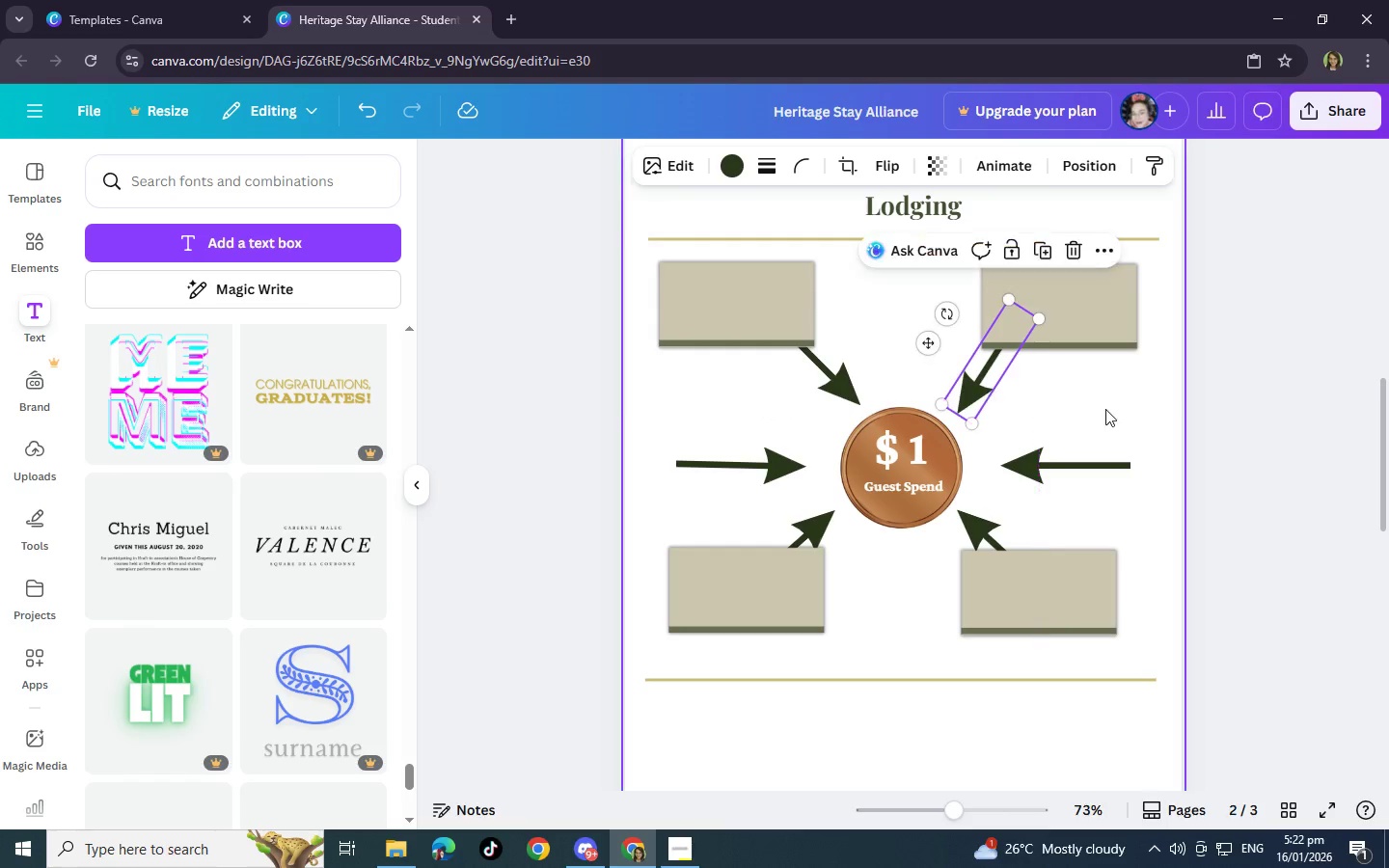 
left_click([1105, 409])
 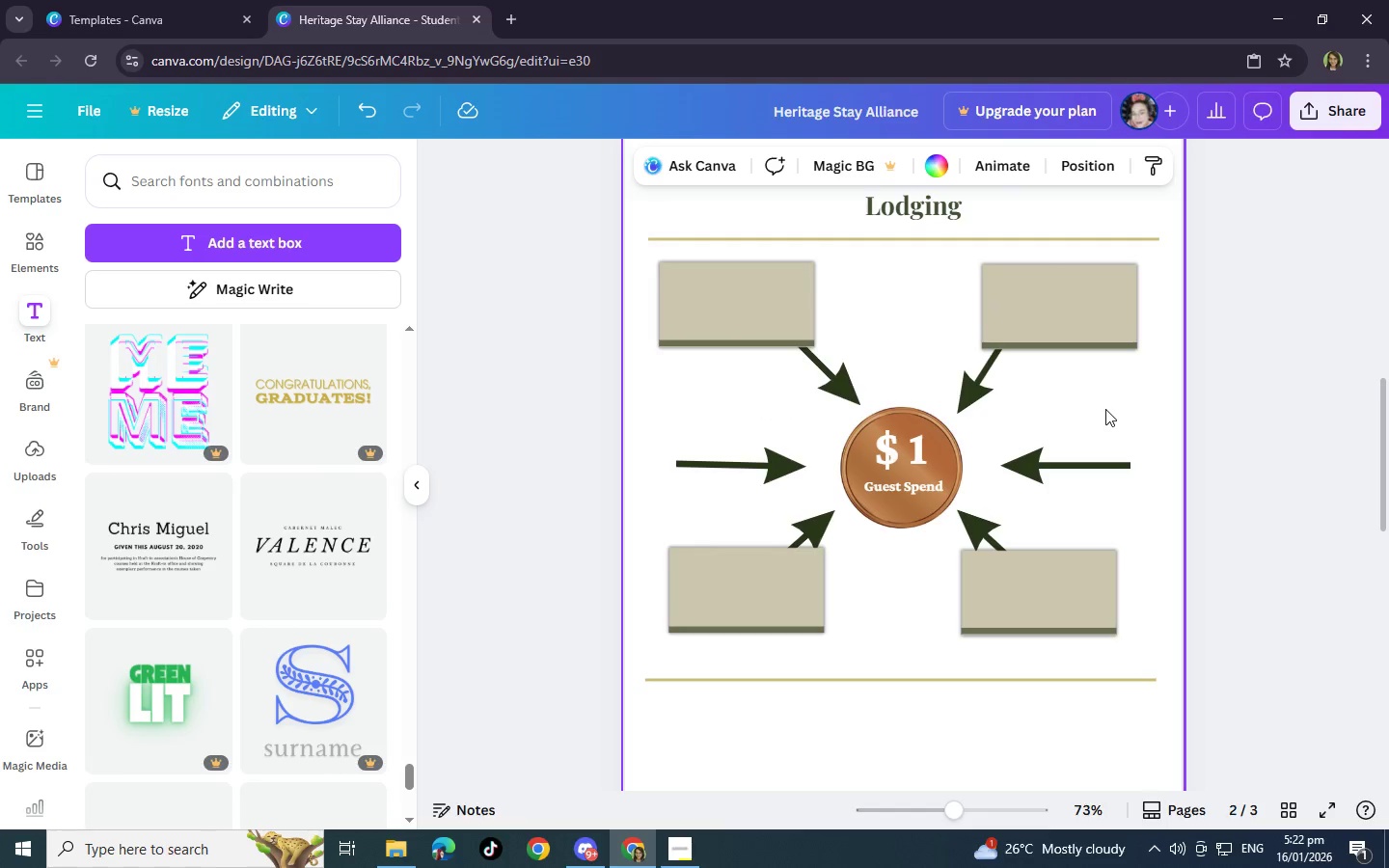 
wait(27.81)
 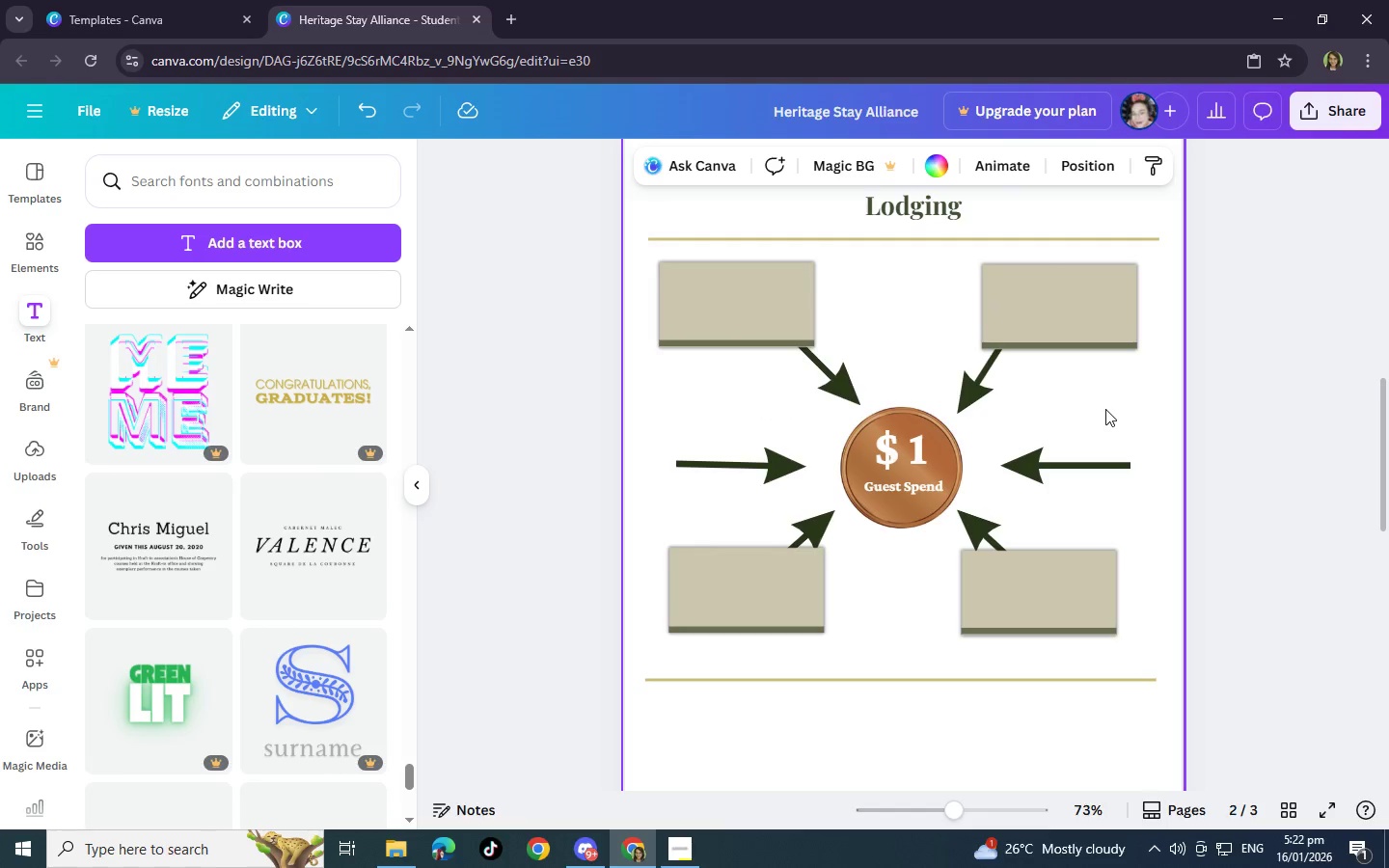 
left_click([712, 299])
 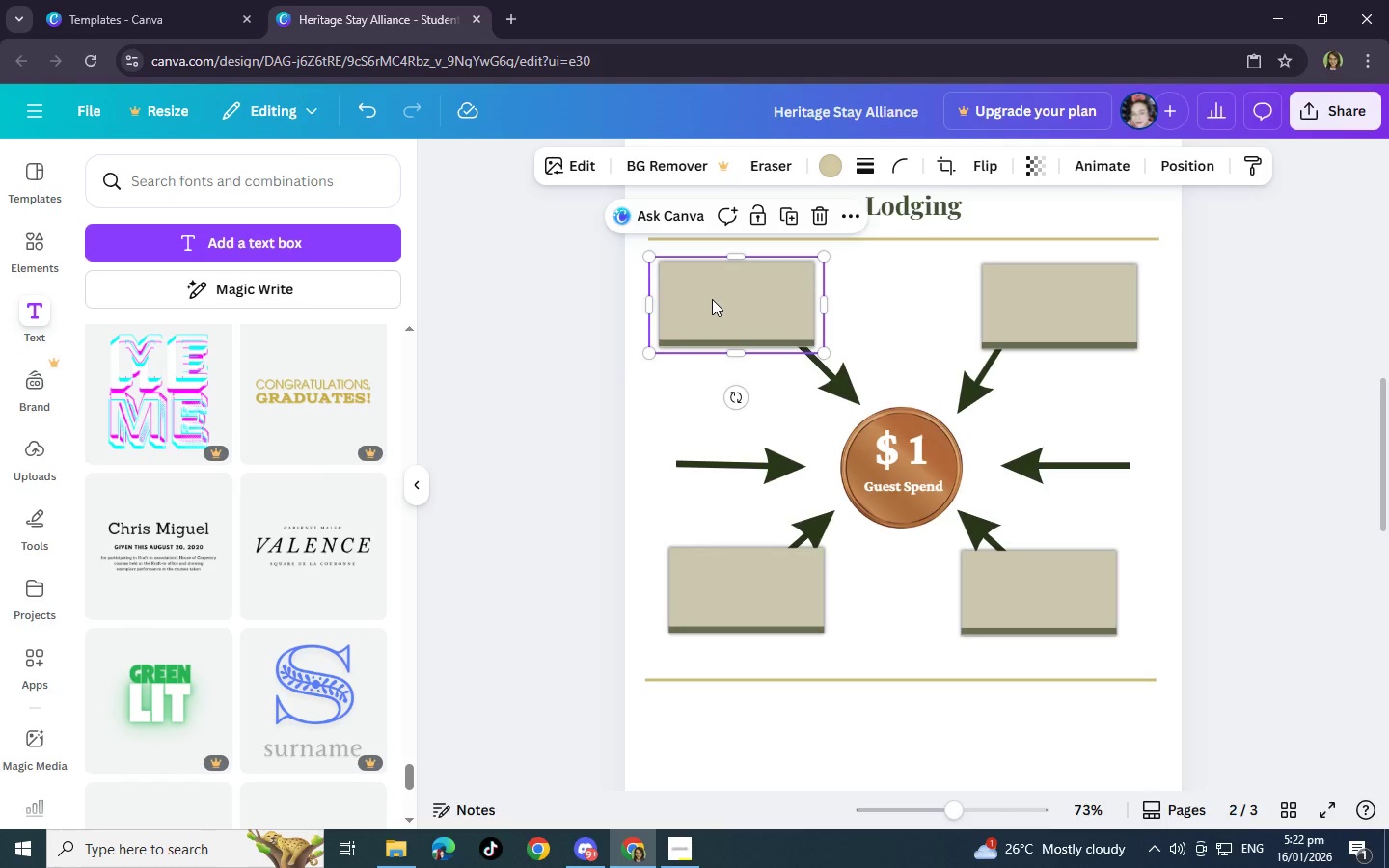 
wait(7.61)
 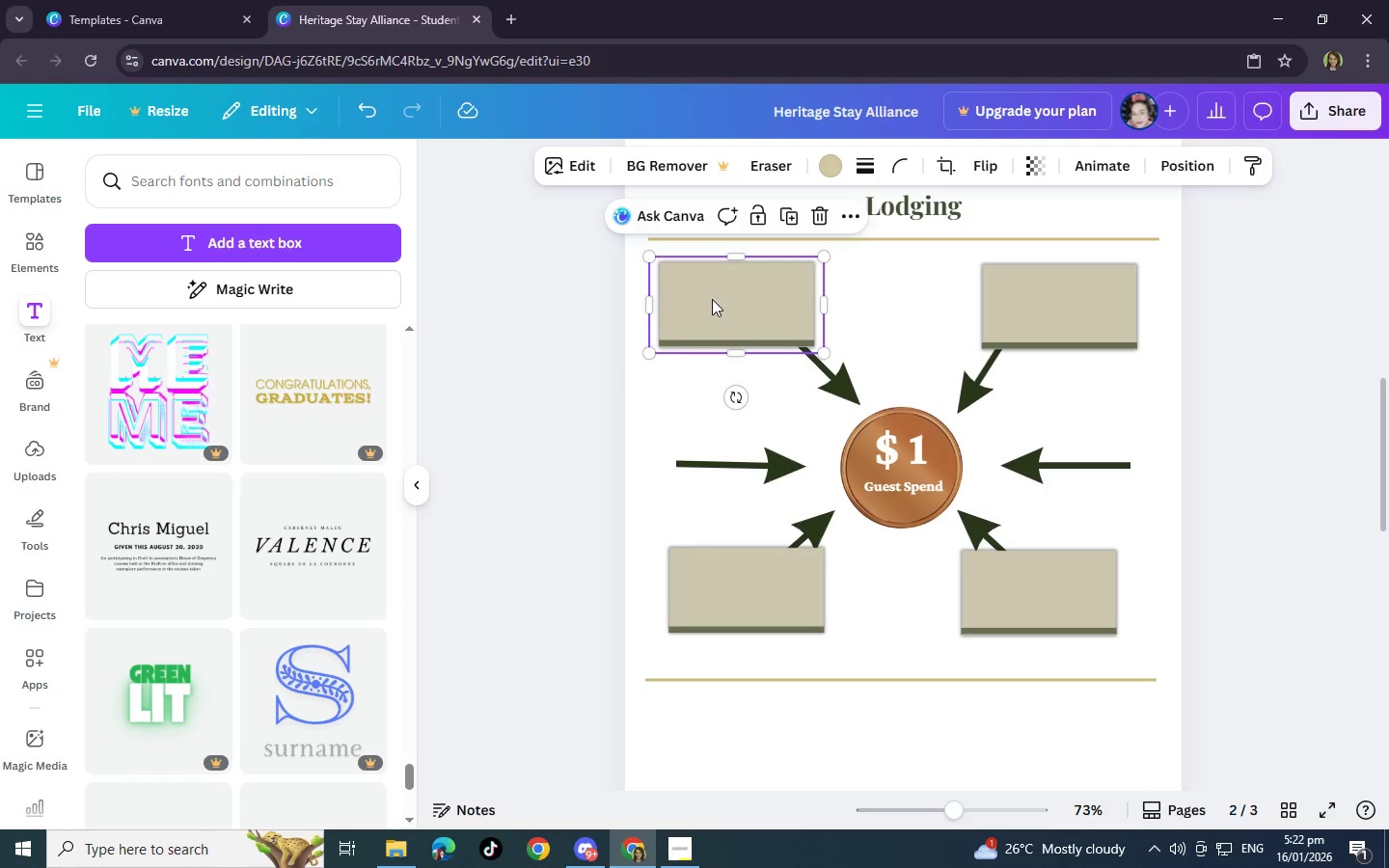 
mouse_move([756, 424])
 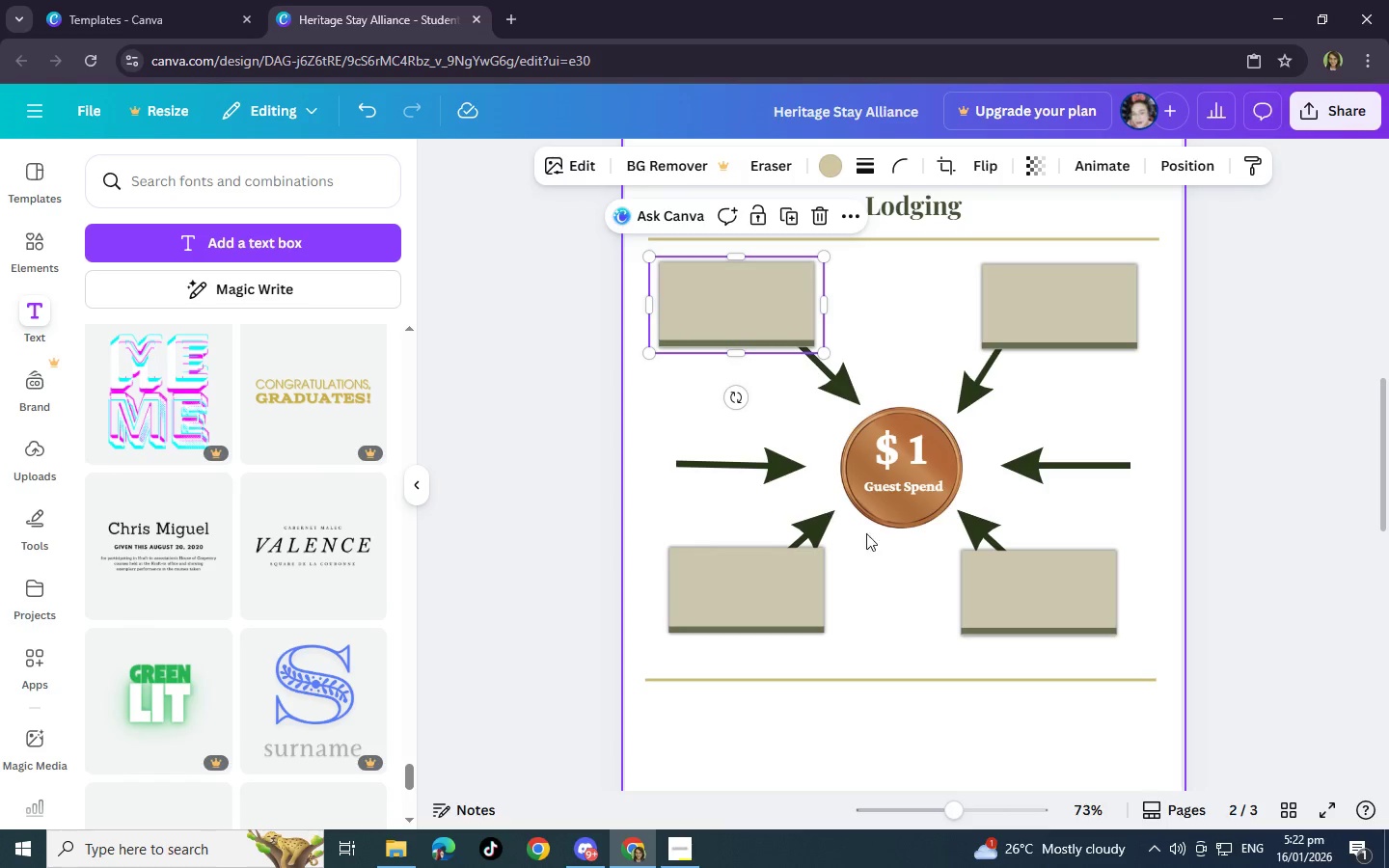 
scroll: coordinate [925, 556], scroll_direction: down, amount: 3.0
 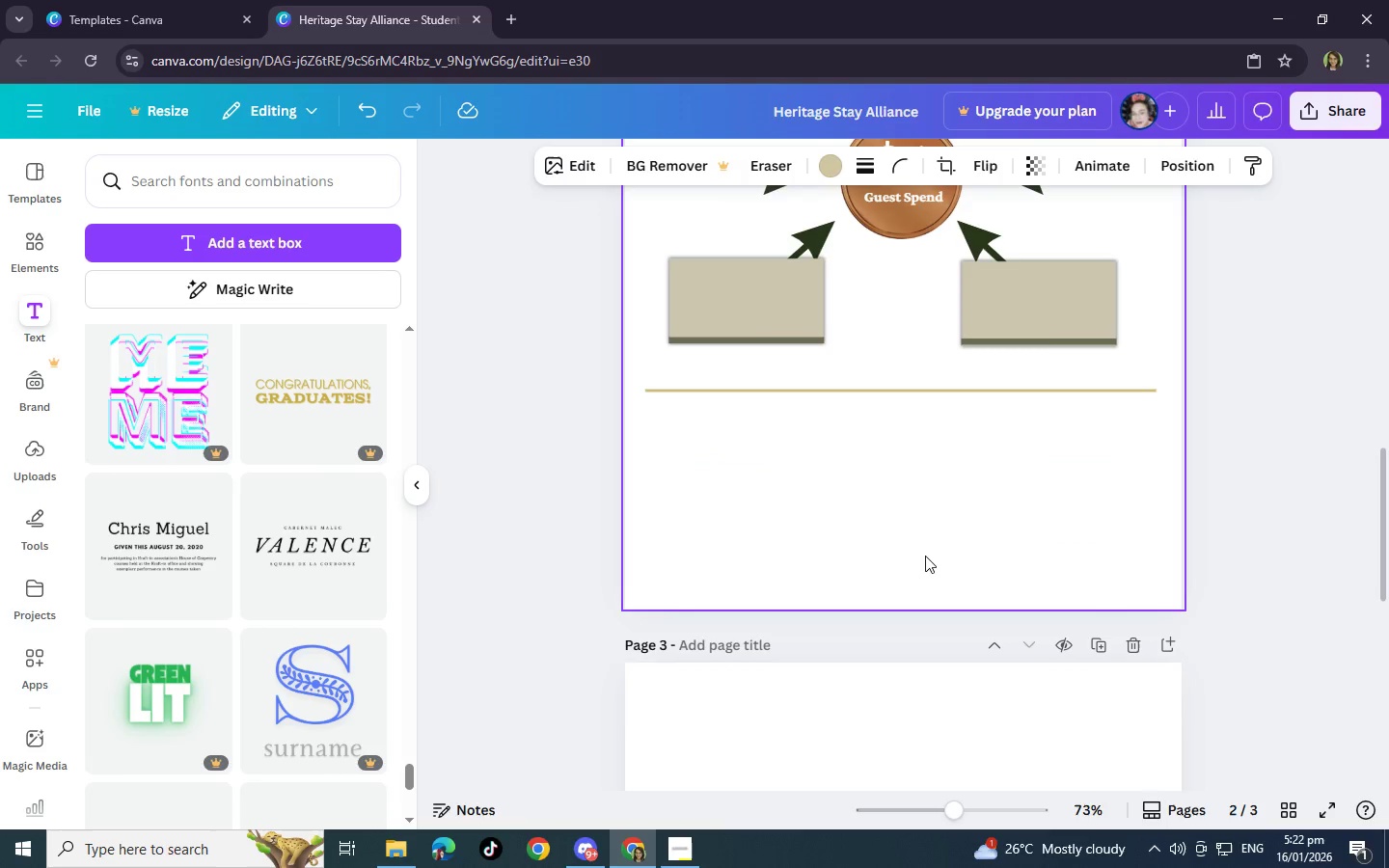 
scroll: coordinate [925, 555], scroll_direction: up, amount: 3.0
 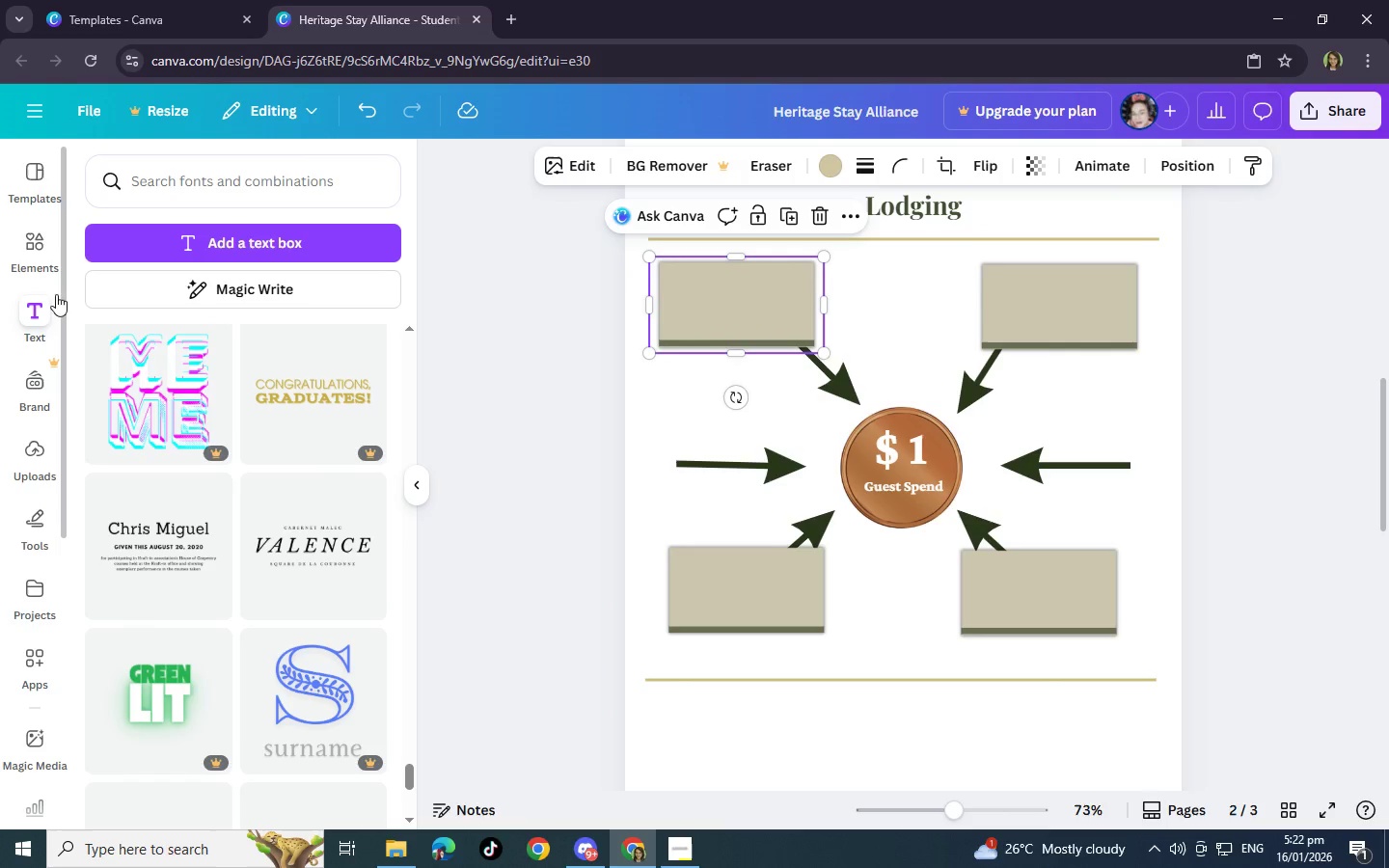 
left_click([28, 304])
 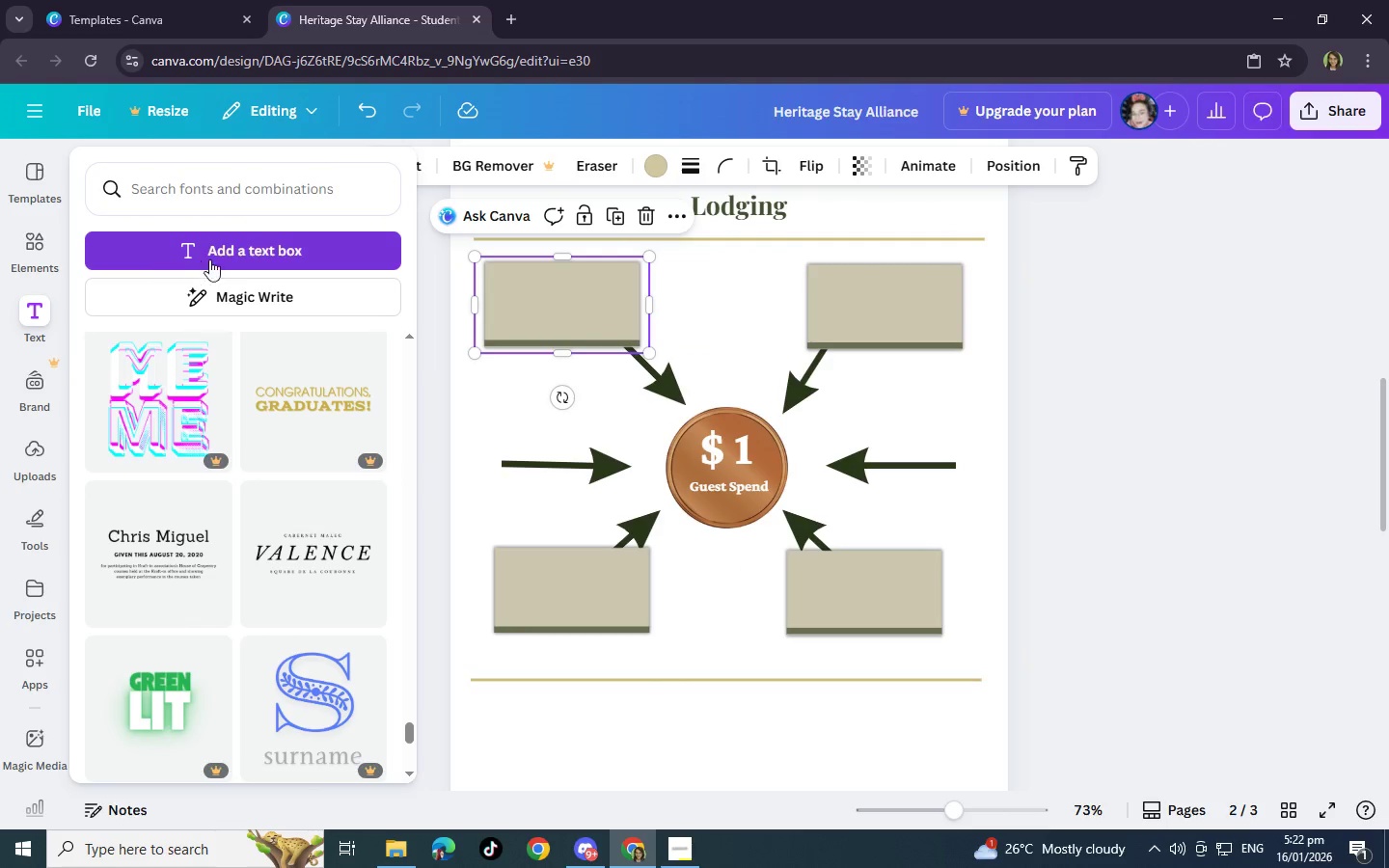 
left_click([223, 255])
 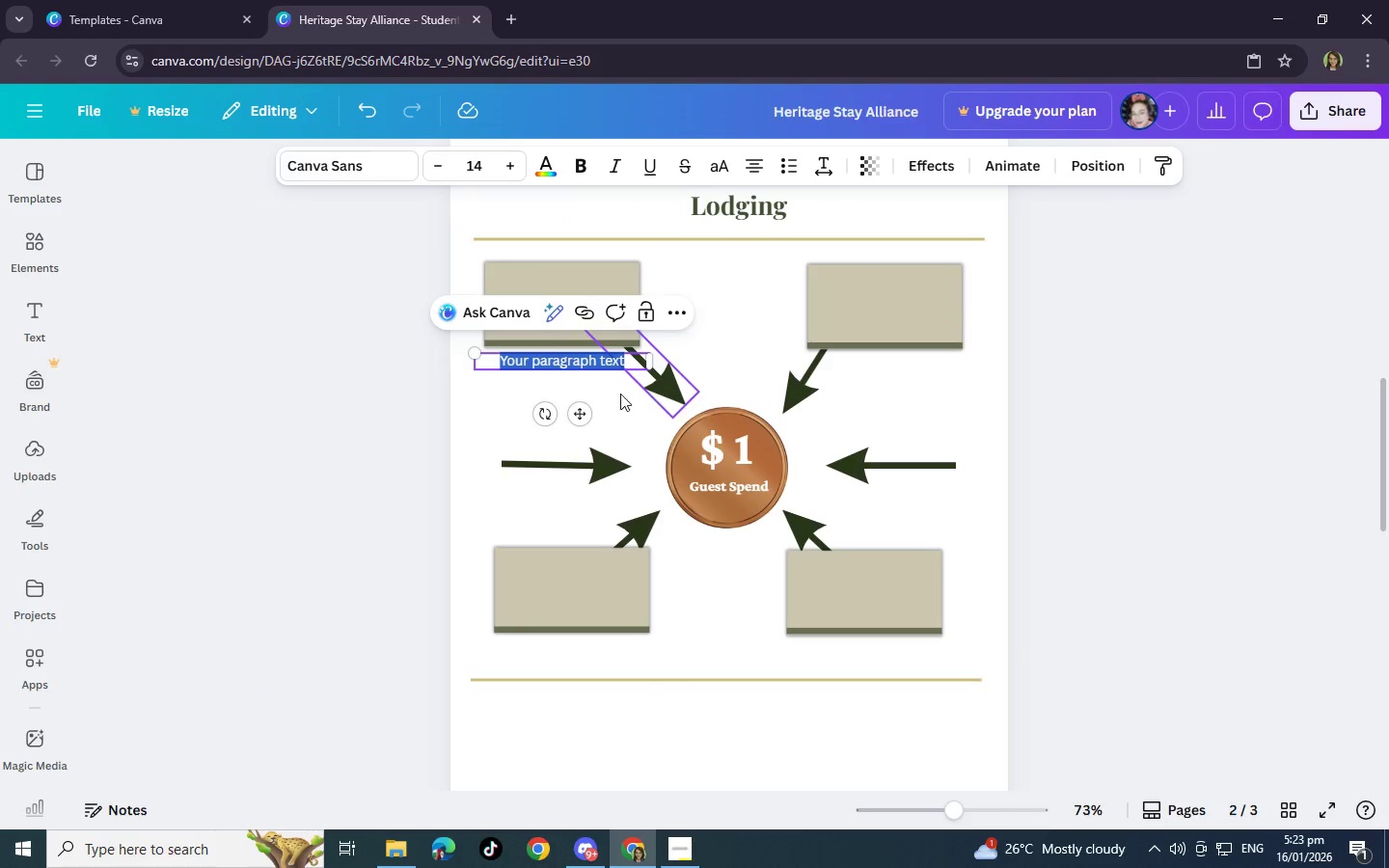 
left_click_drag(start_coordinate=[581, 415], to_coordinate=[582, 337])
 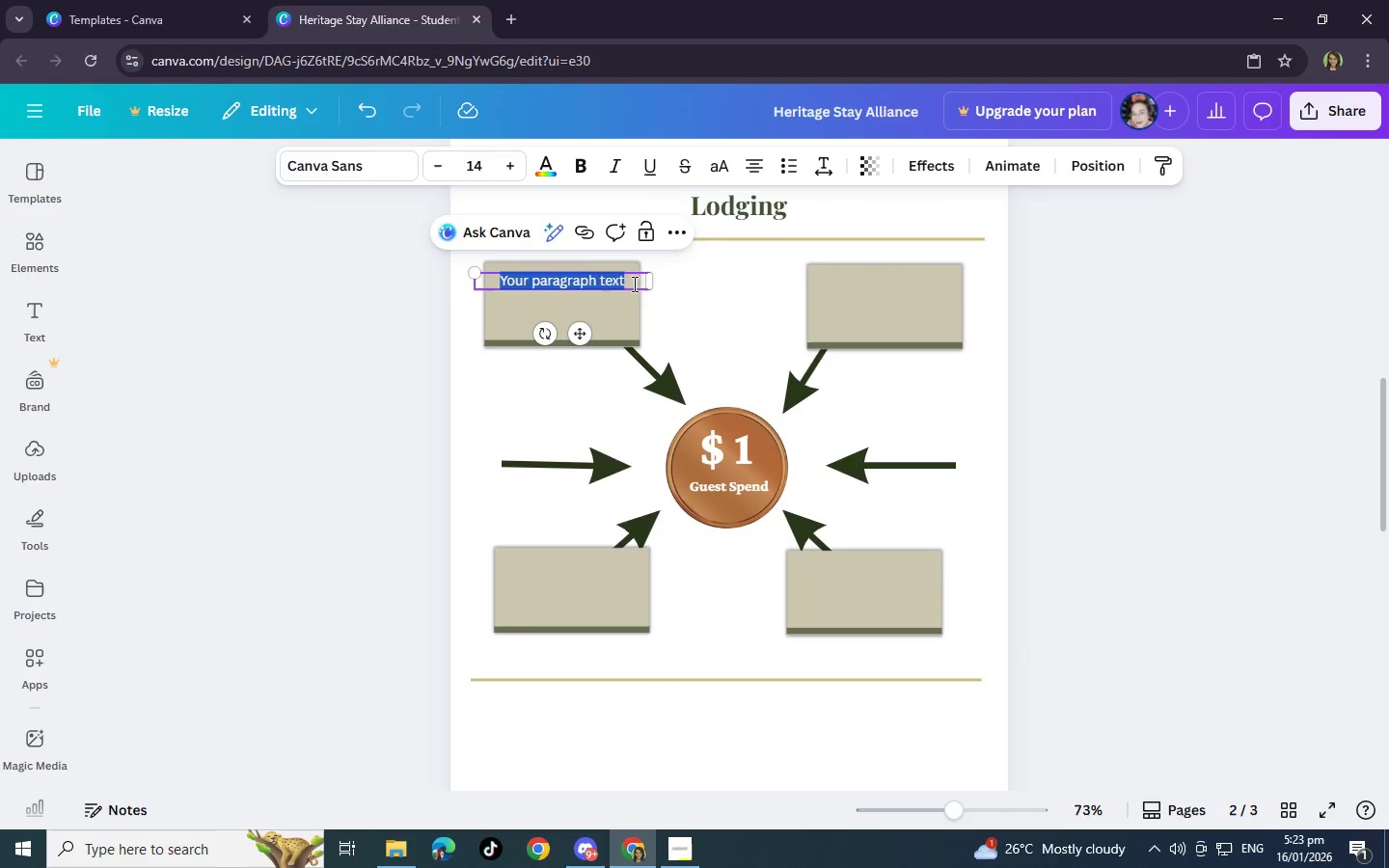 
left_click([631, 281])
 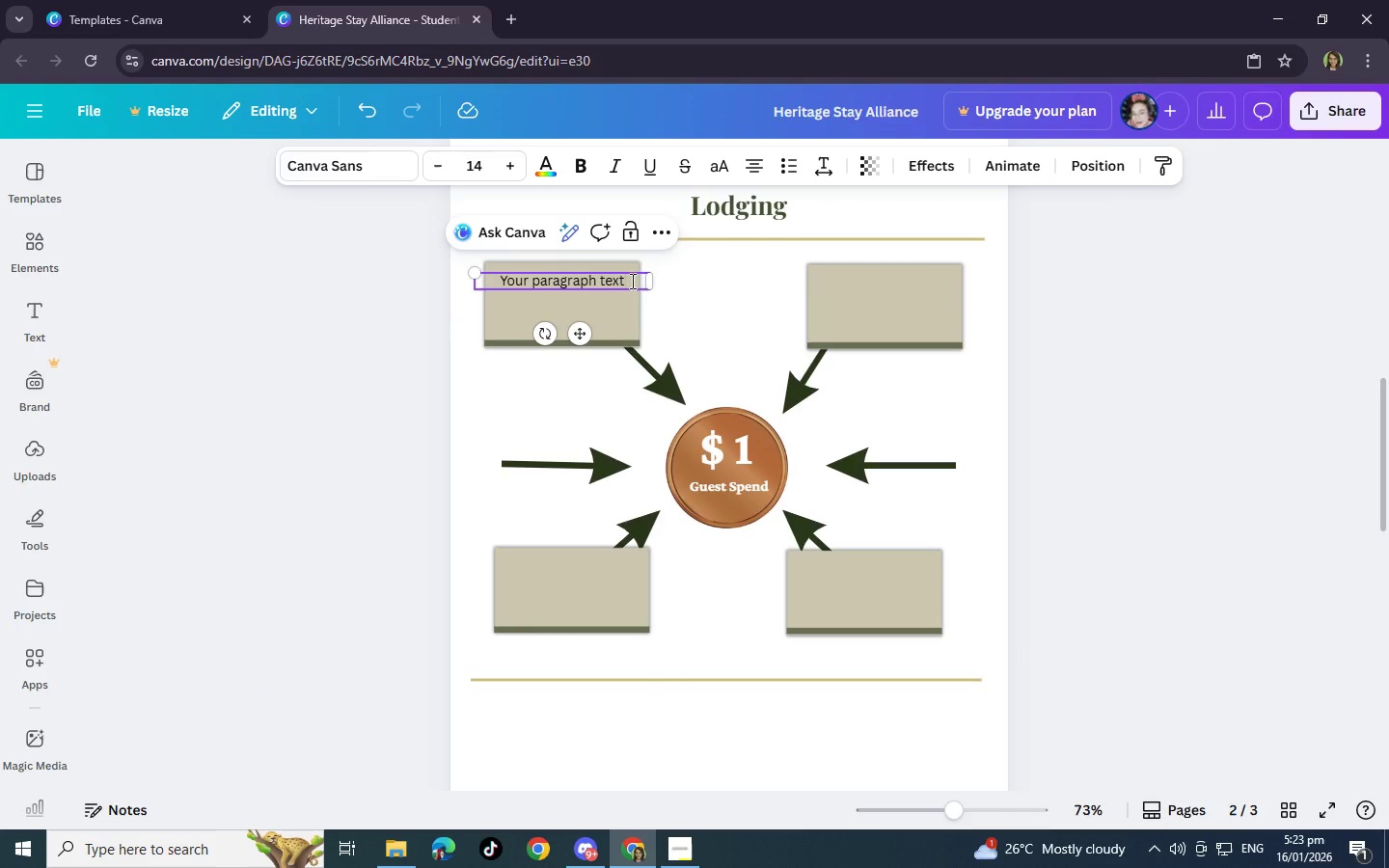 
key(Backspace)
 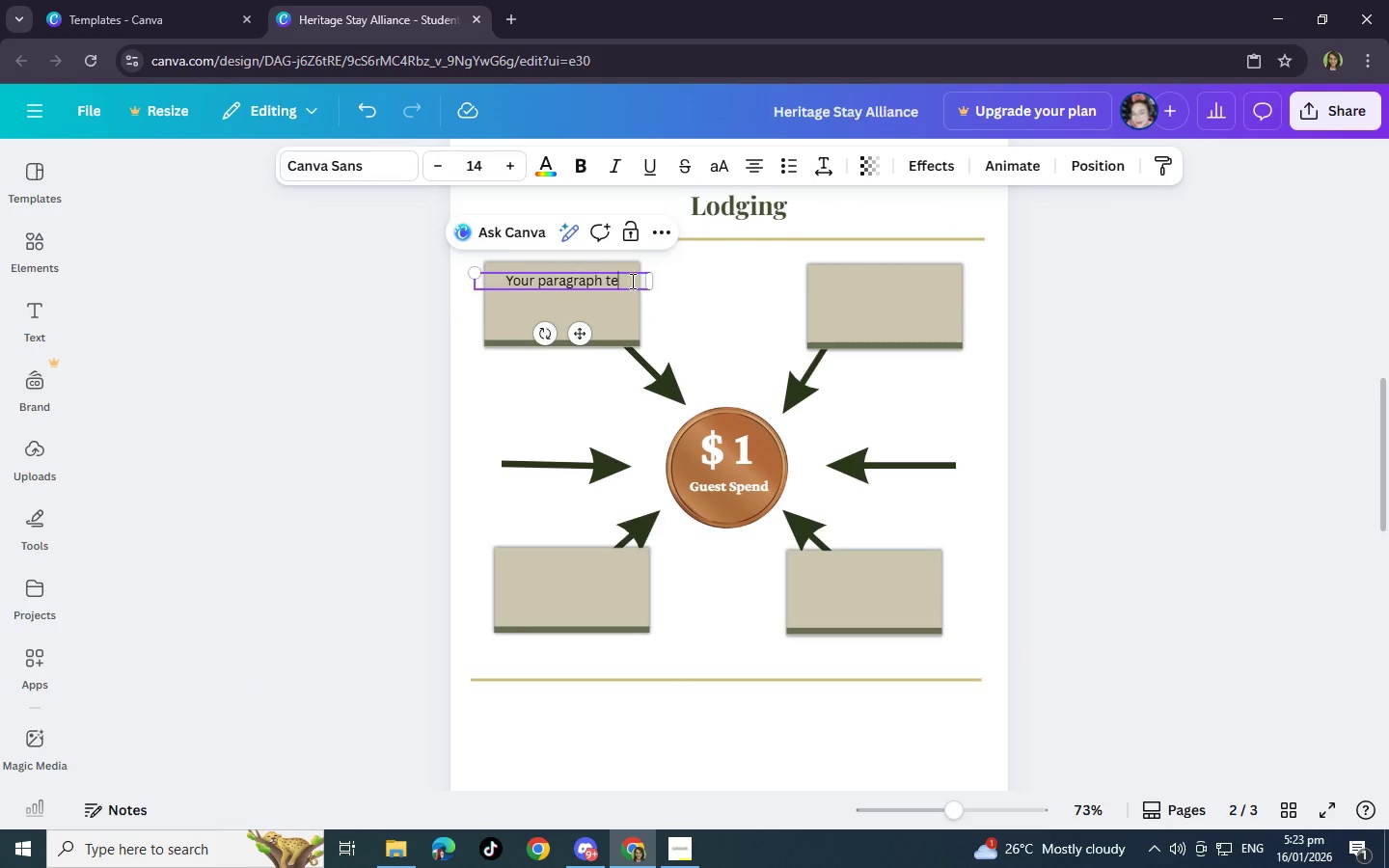 
key(Backspace)
 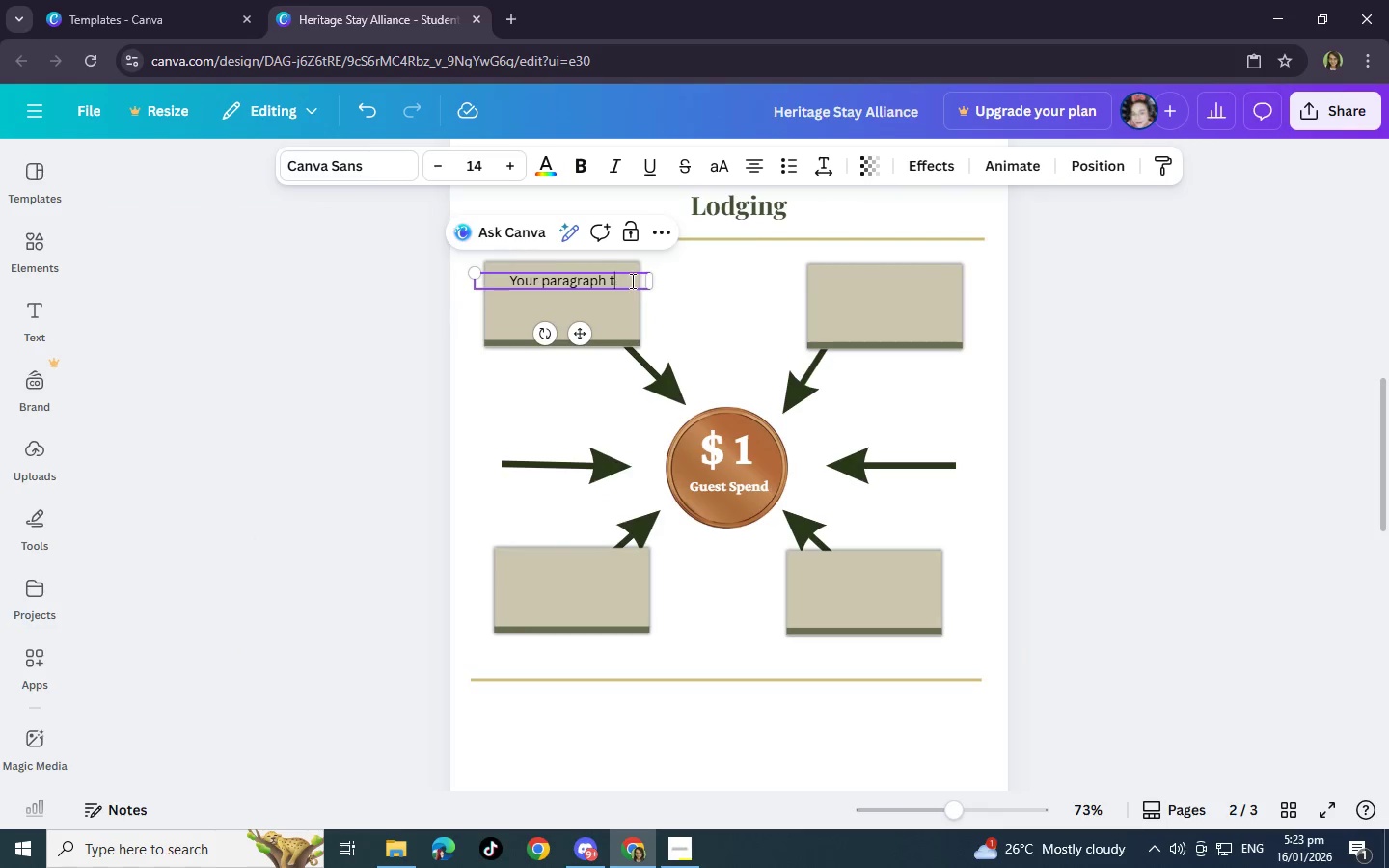 
key(Backspace)
 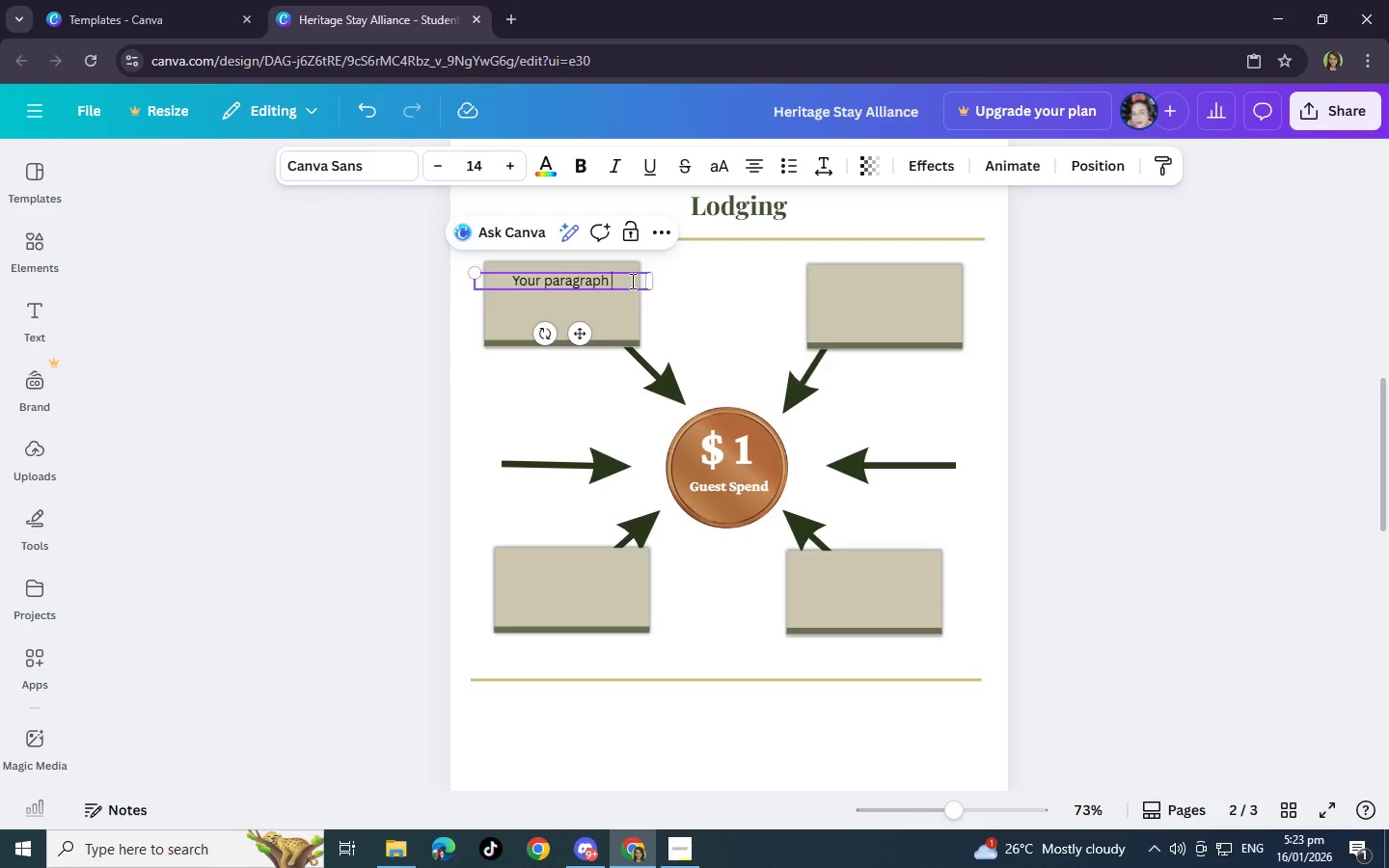 
key(Backspace)
 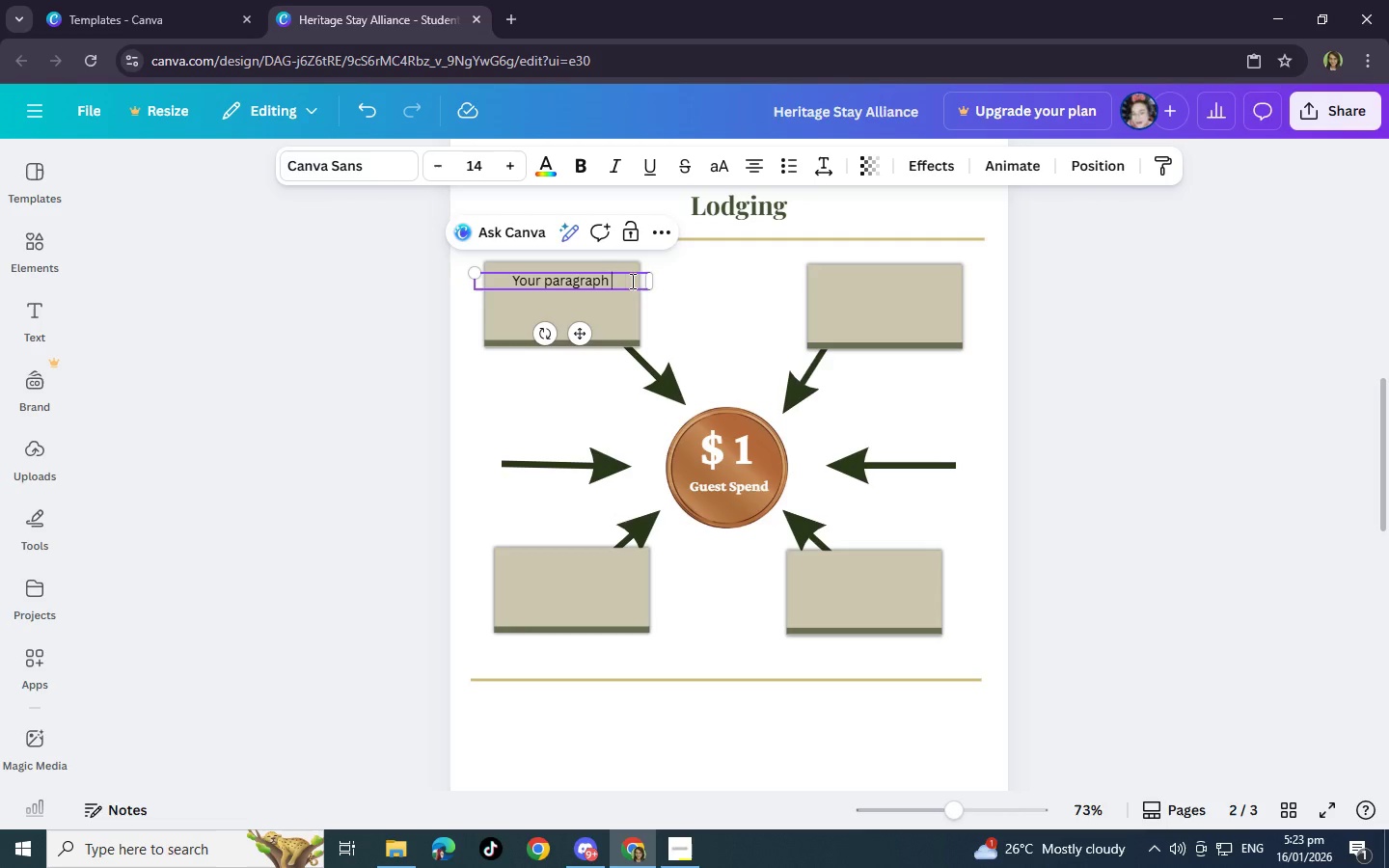 
key(Backspace)
 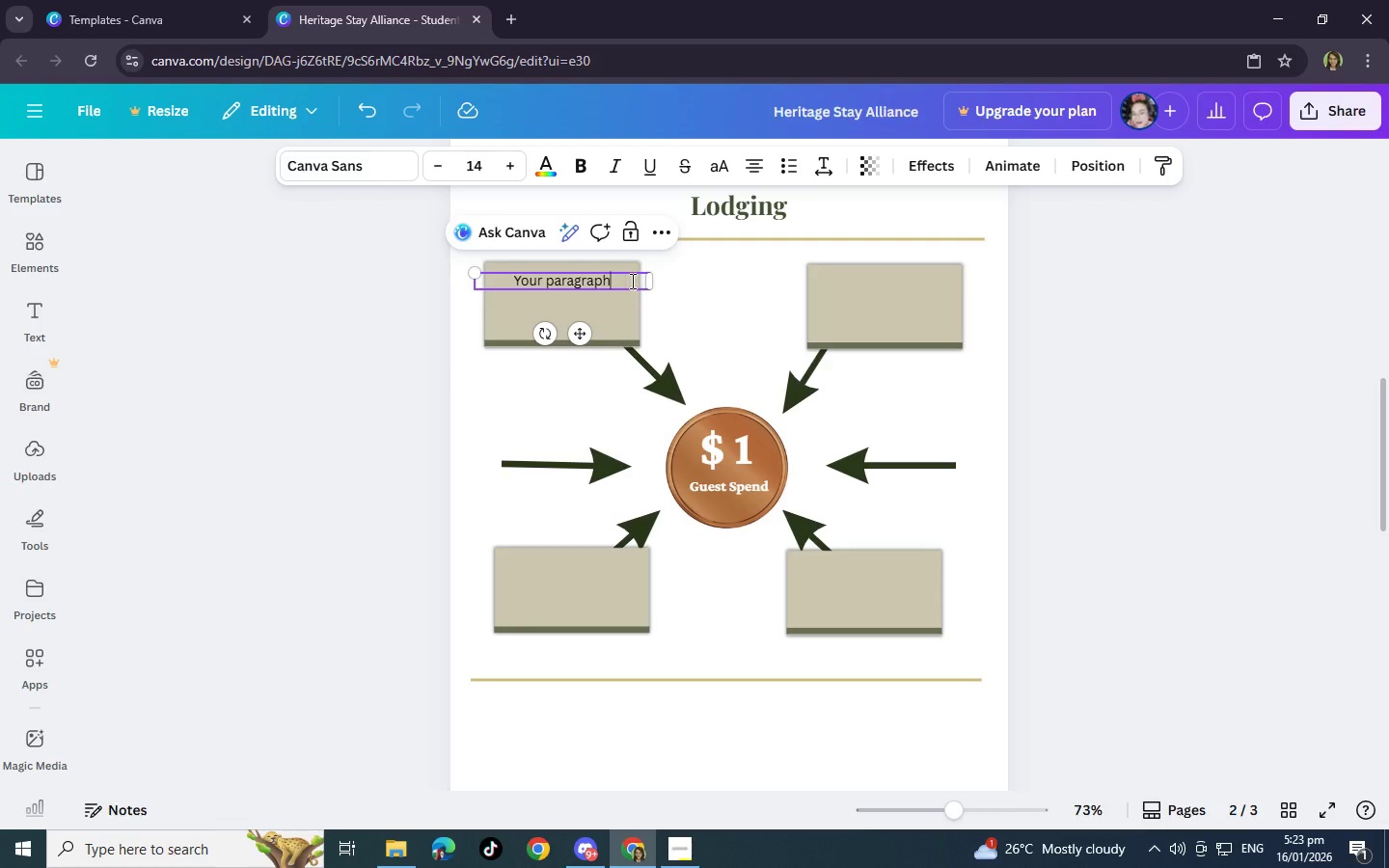 
key(Backspace)
 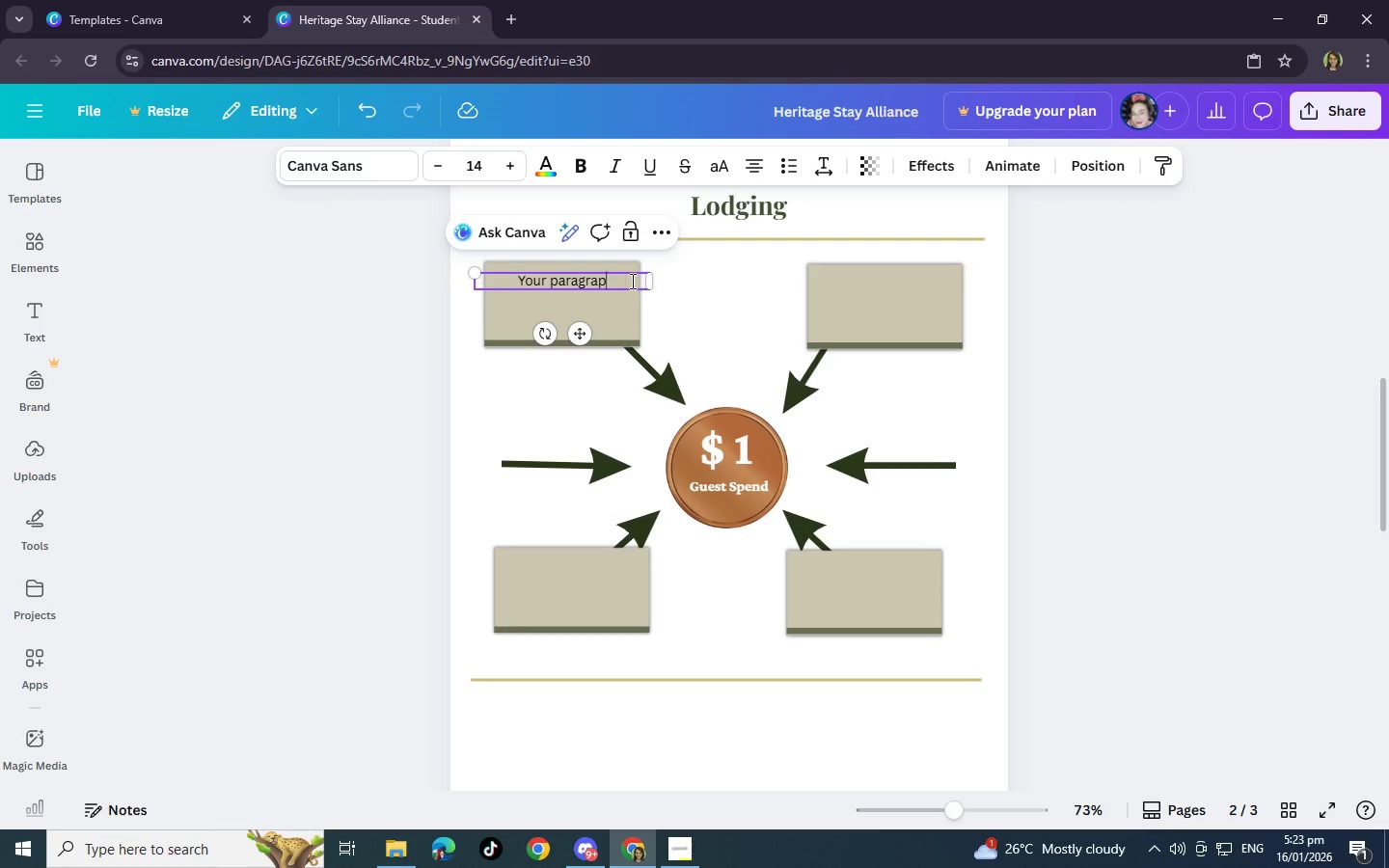 
key(Backspace)
 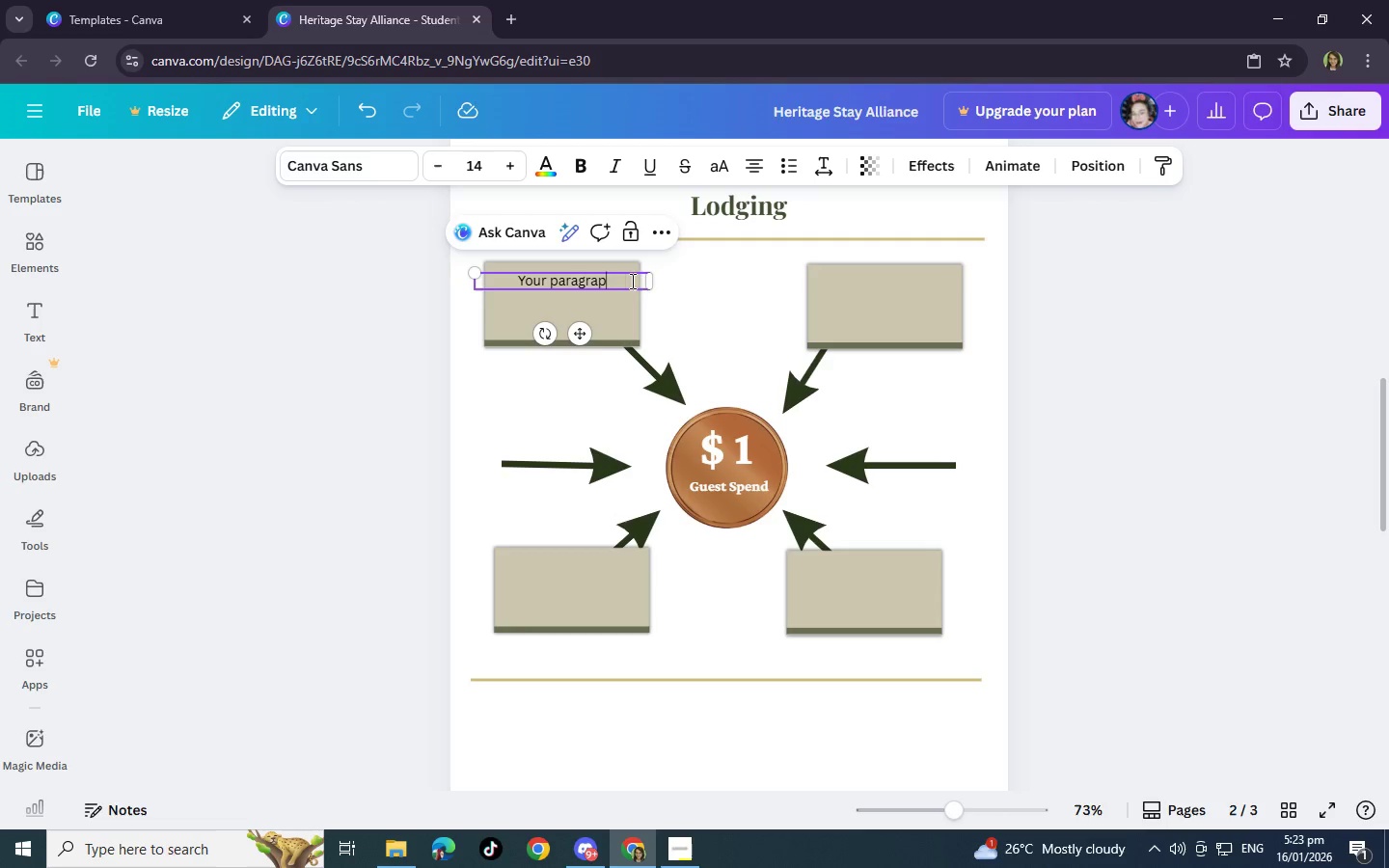 
key(Backspace)
 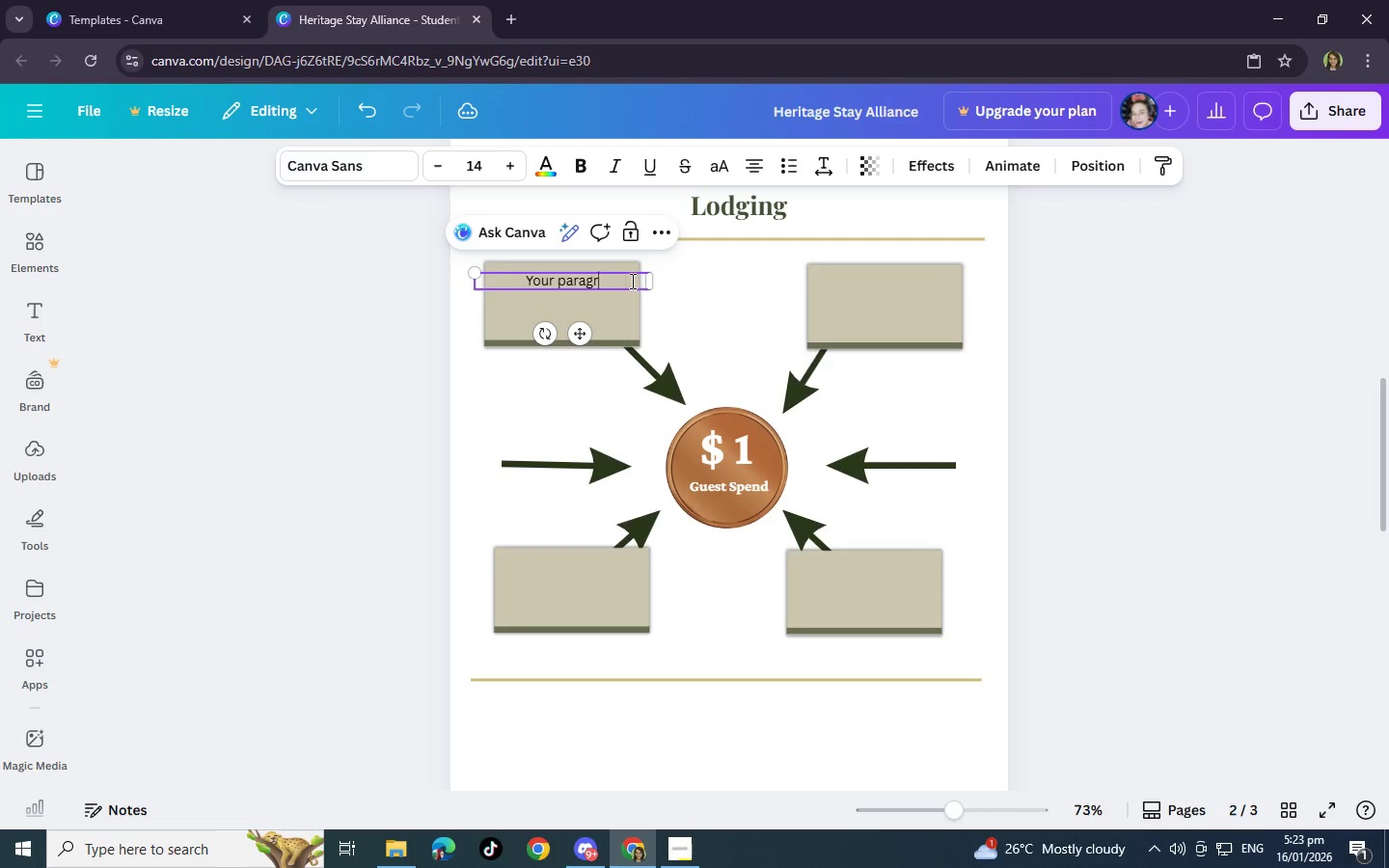 
key(Backspace)
 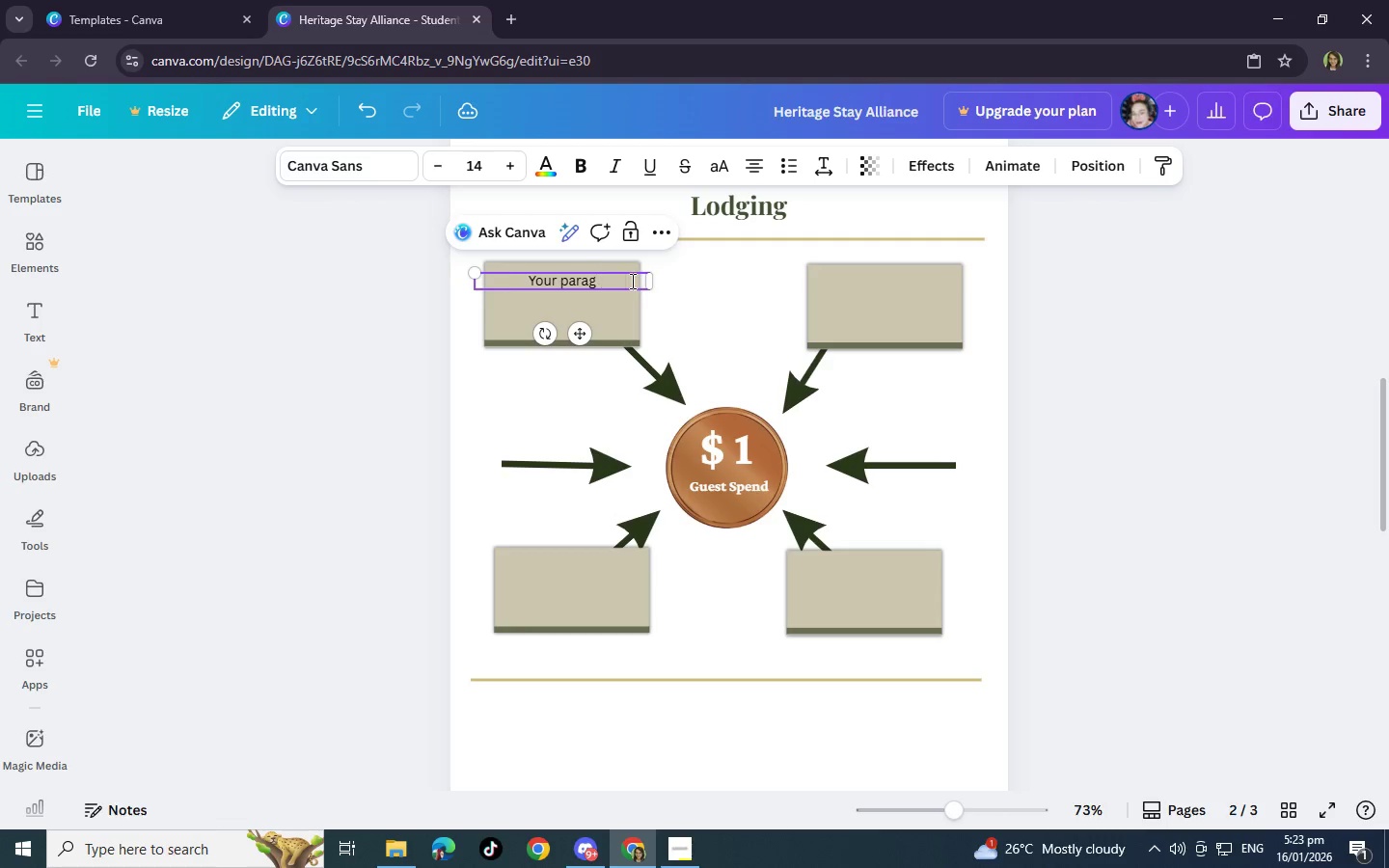 
key(Backspace)
 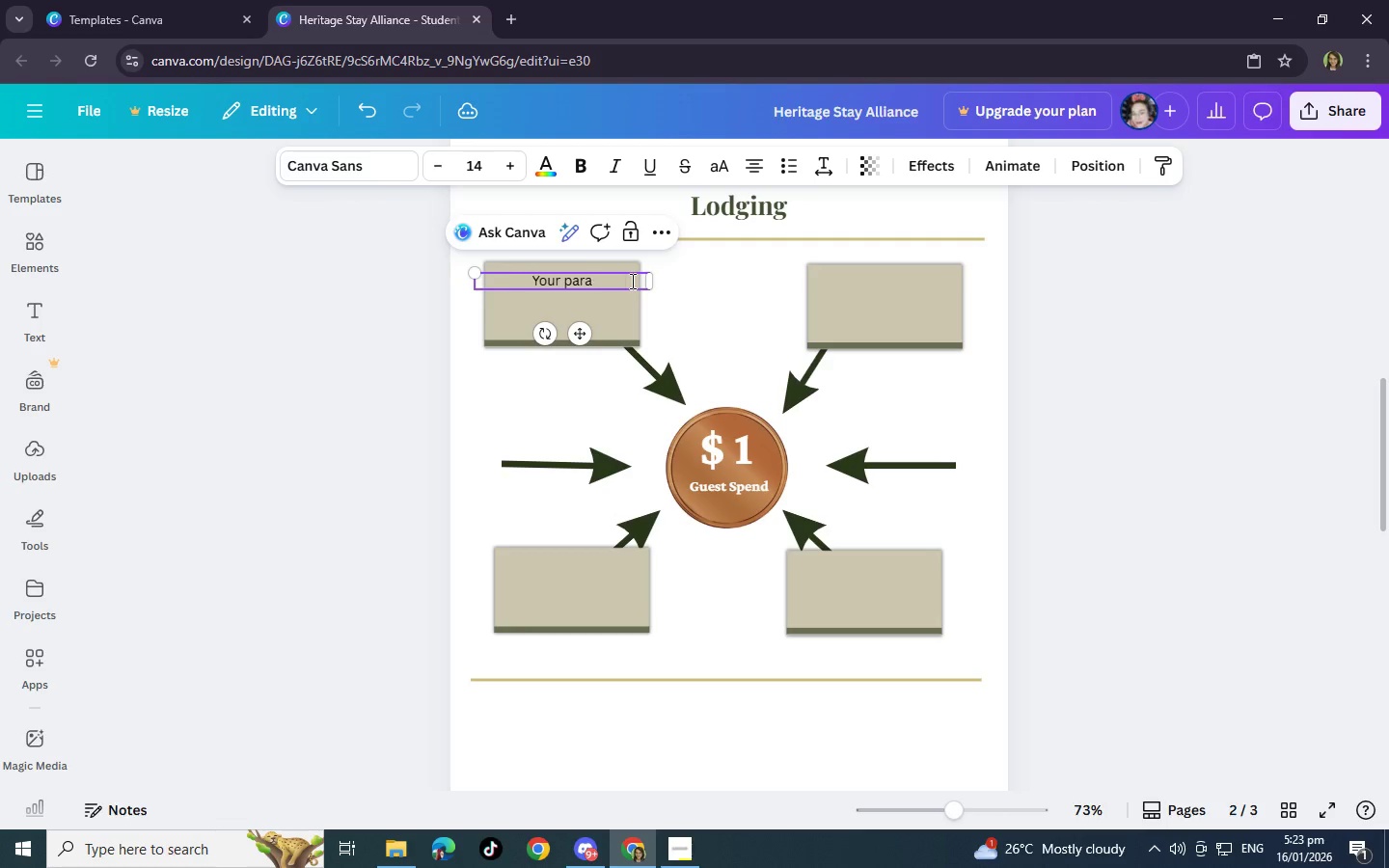 
key(Backspace)
 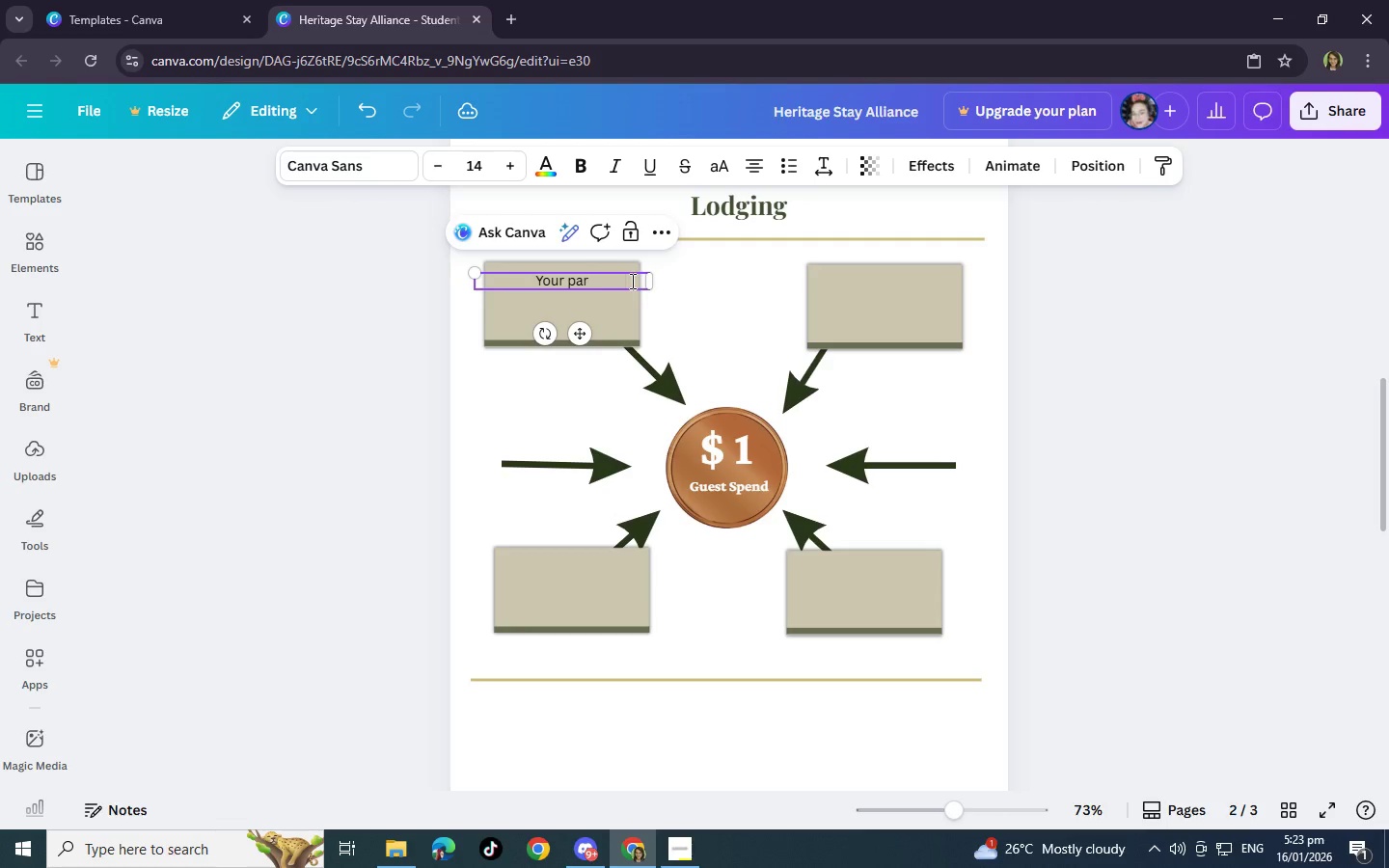 
key(Backspace)
 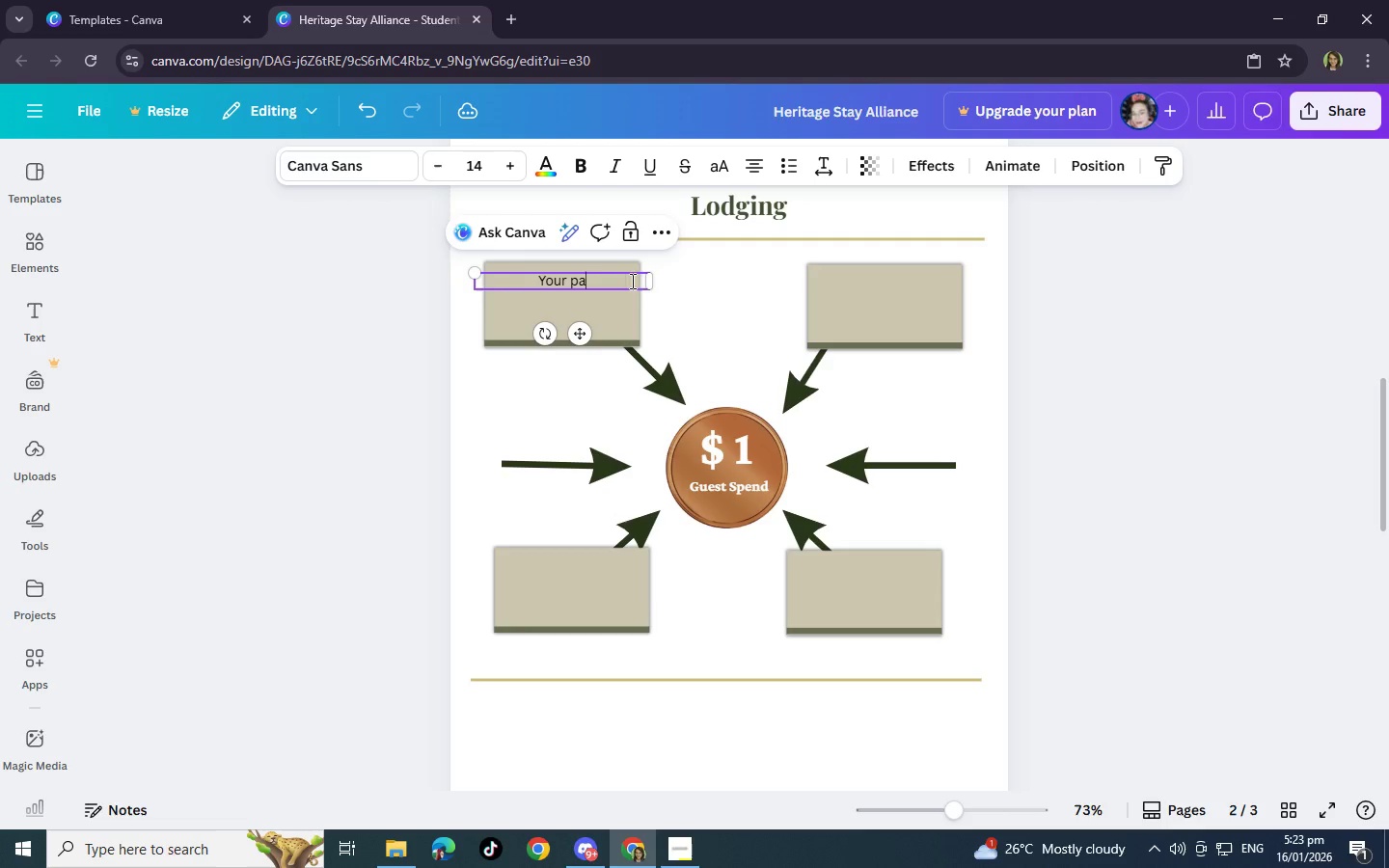 
key(Backspace)
 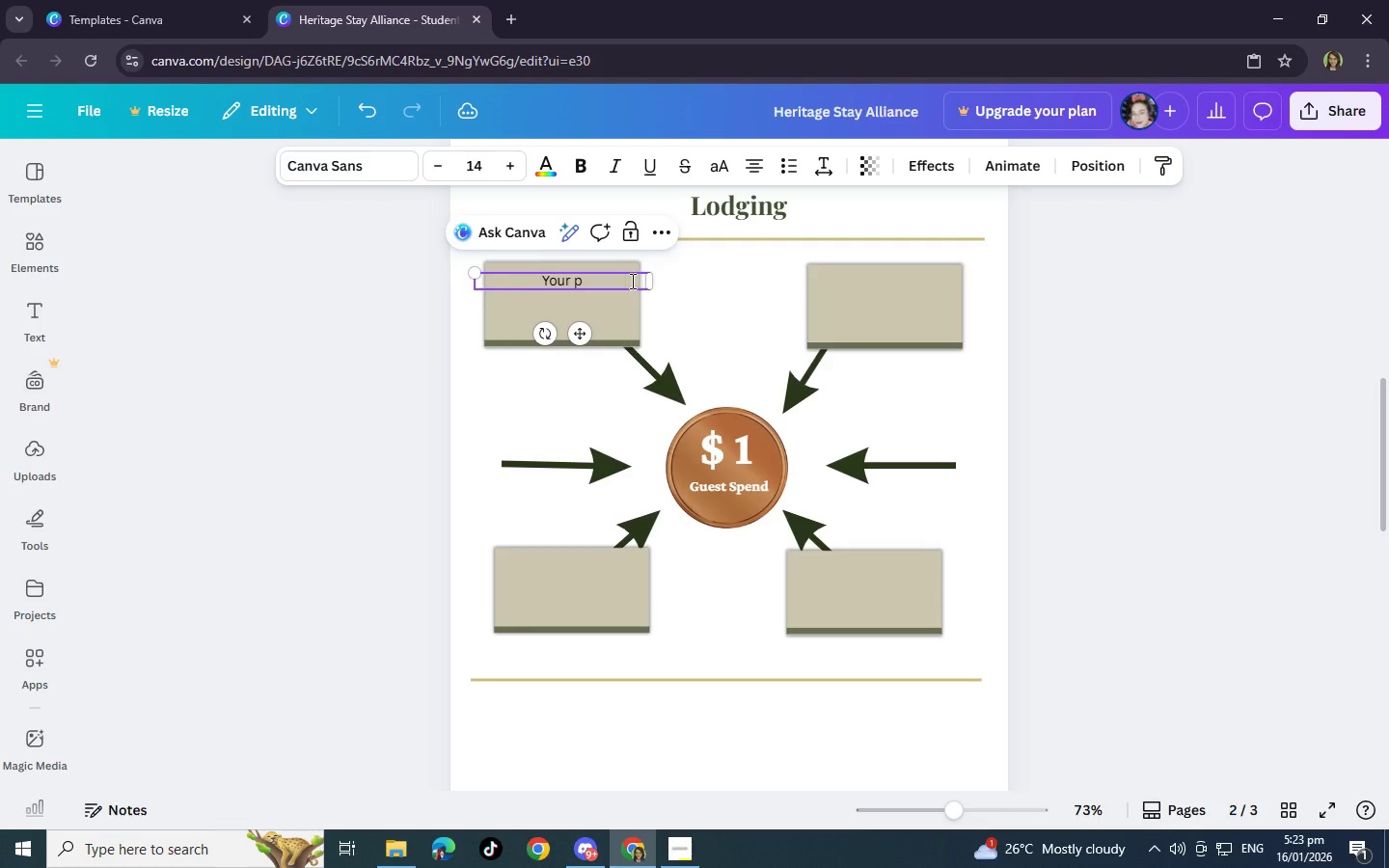 
key(Backspace)
 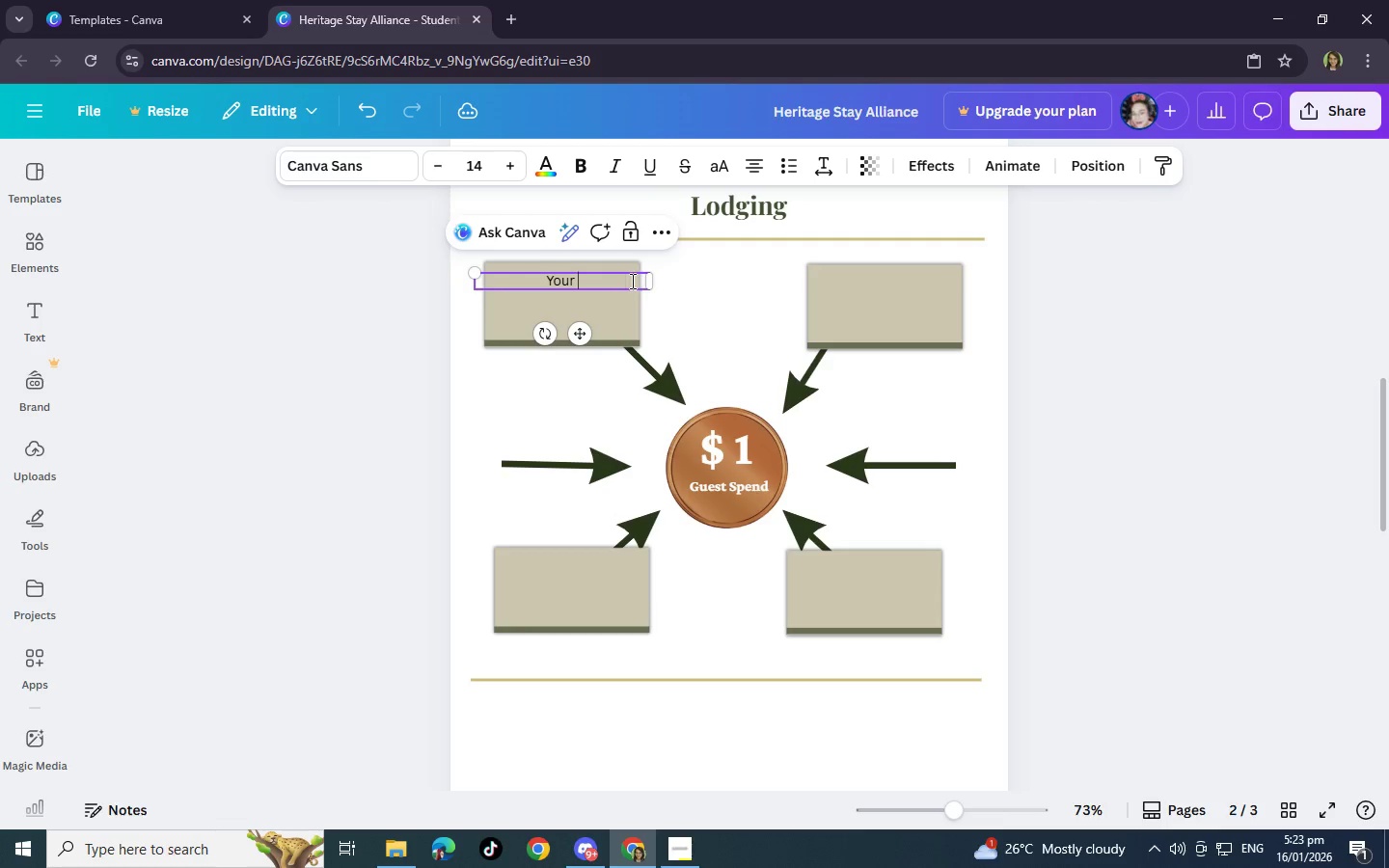 
key(Backspace)
 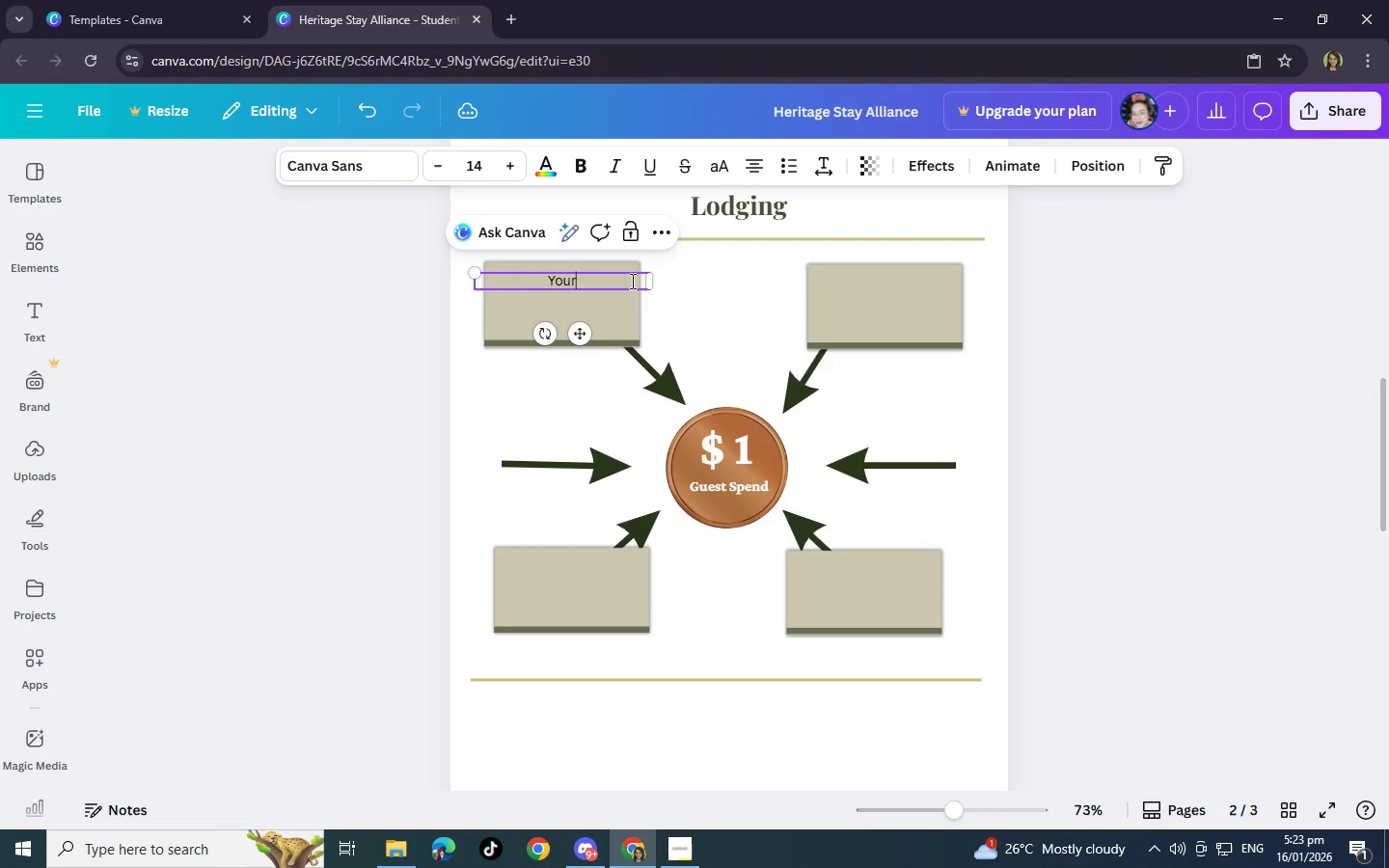 
key(Backspace)
 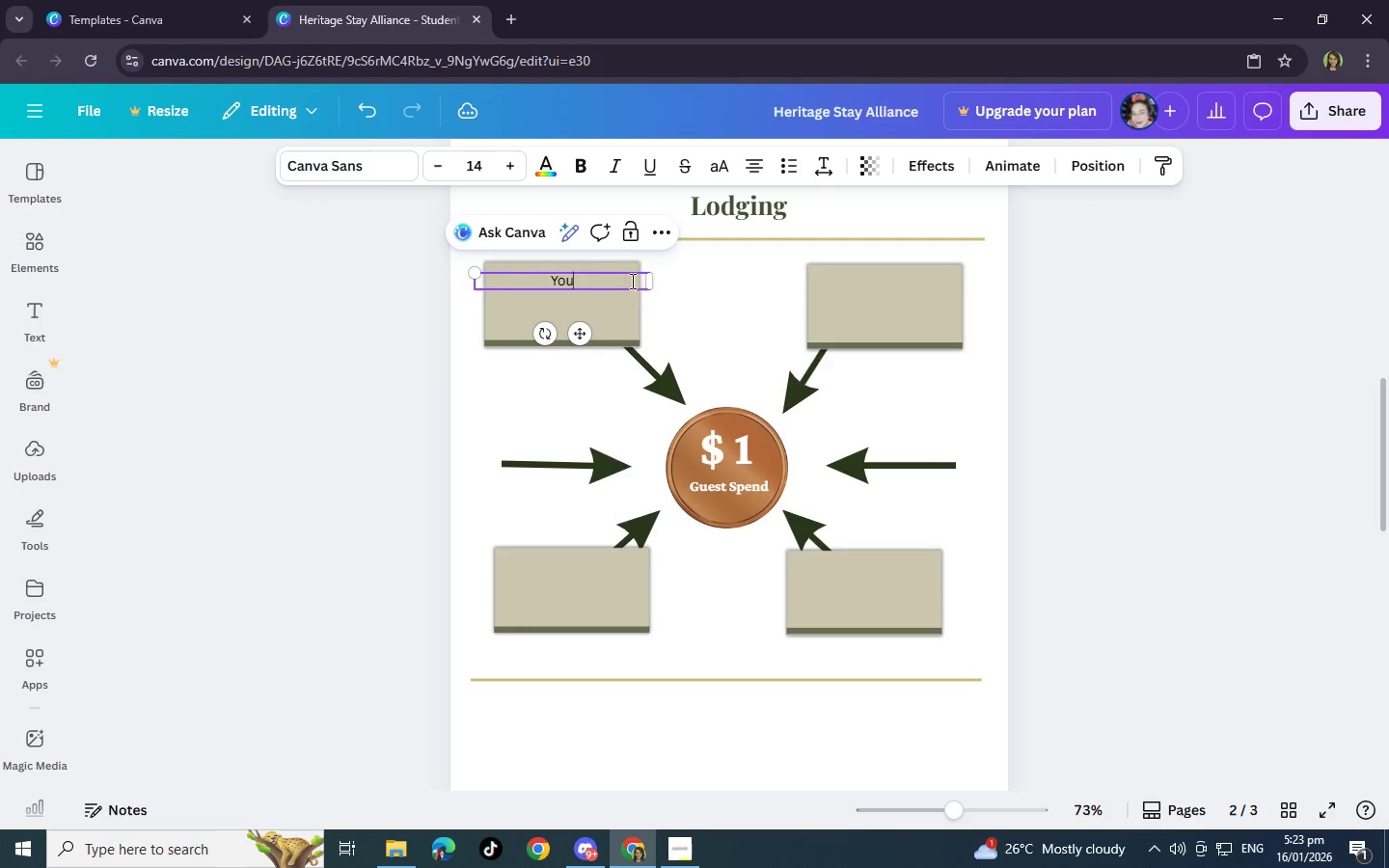 
key(Backspace)
 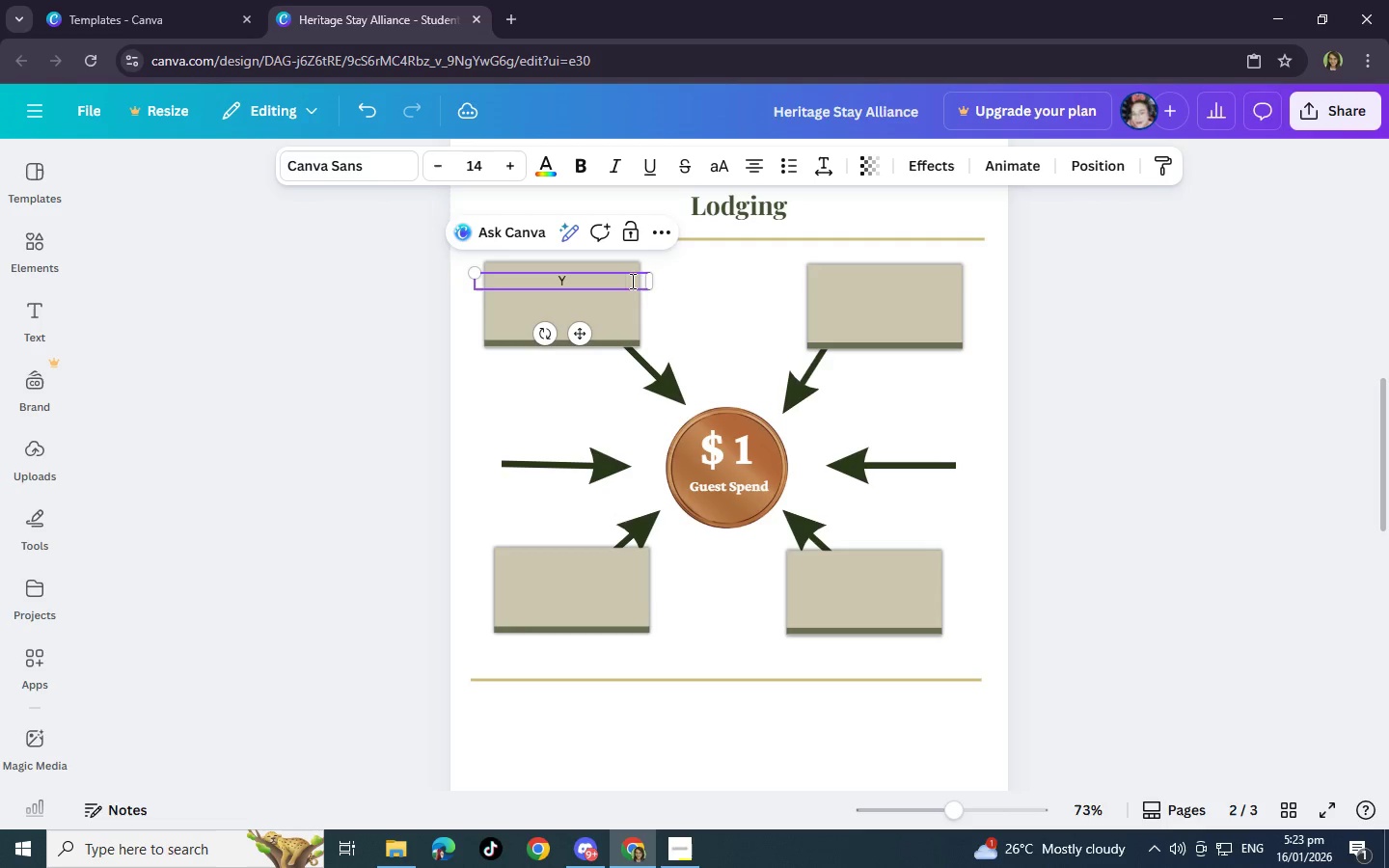 
key(Backspace)
 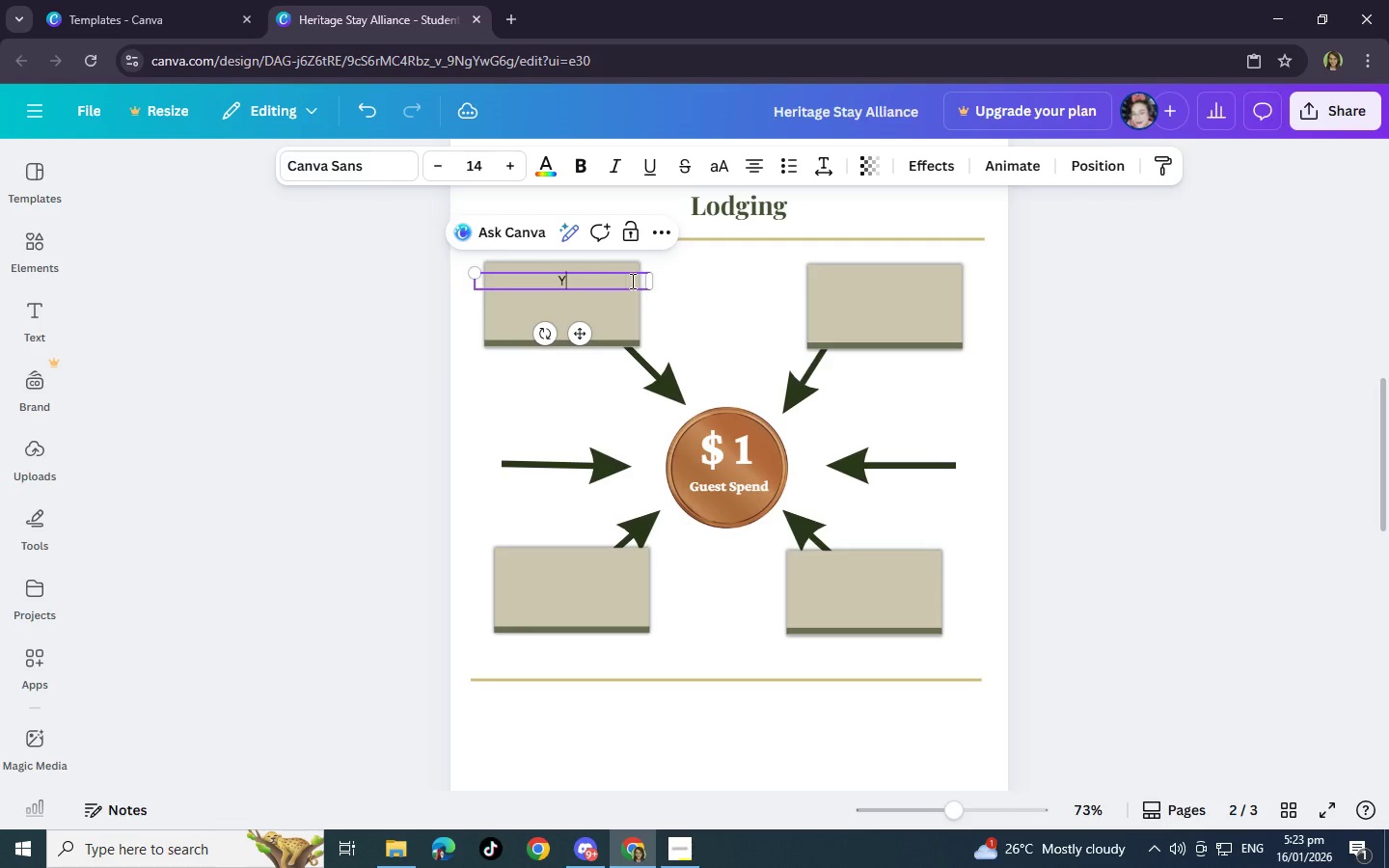 
key(Backspace)
 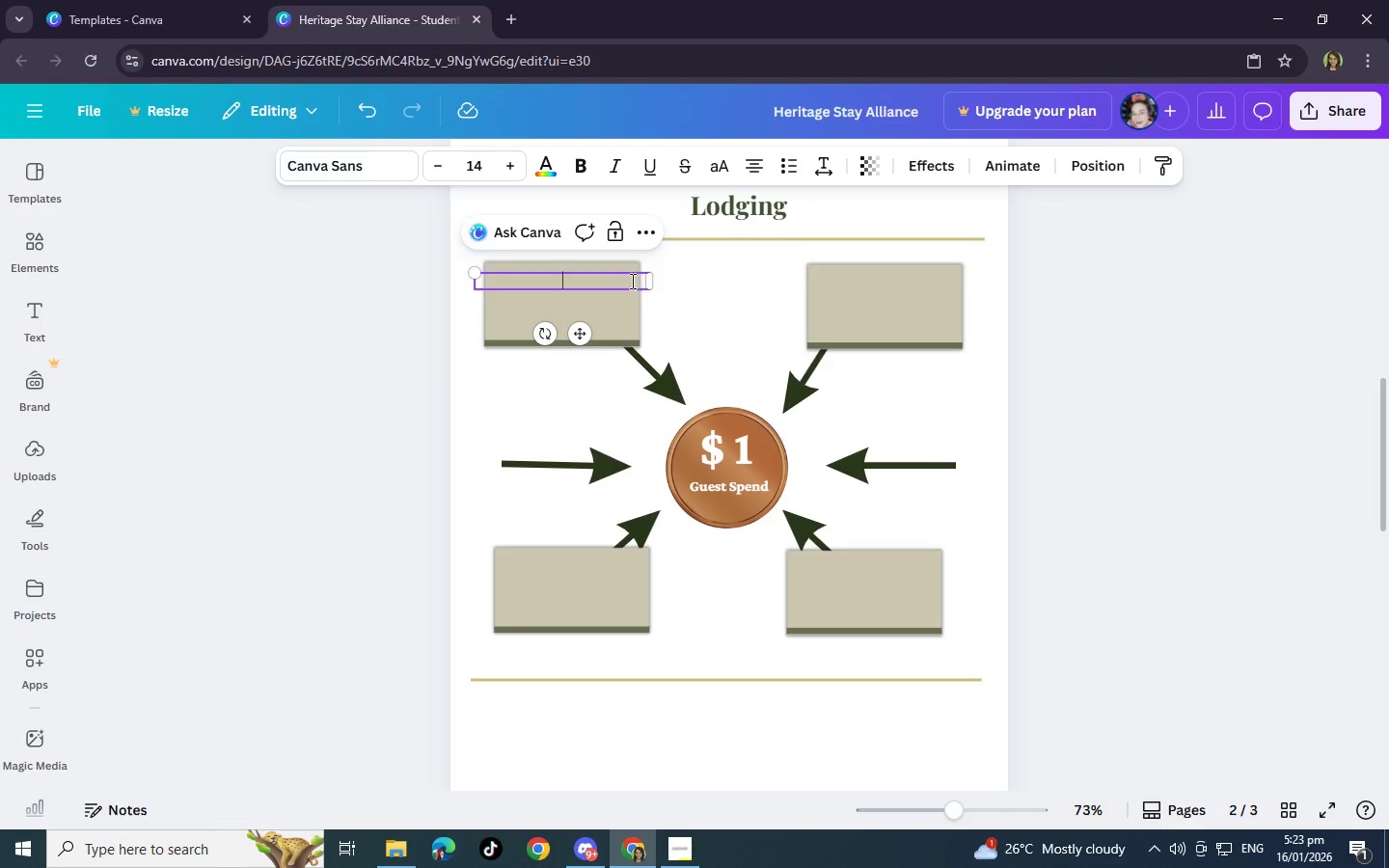 
type($ 0.42 )
 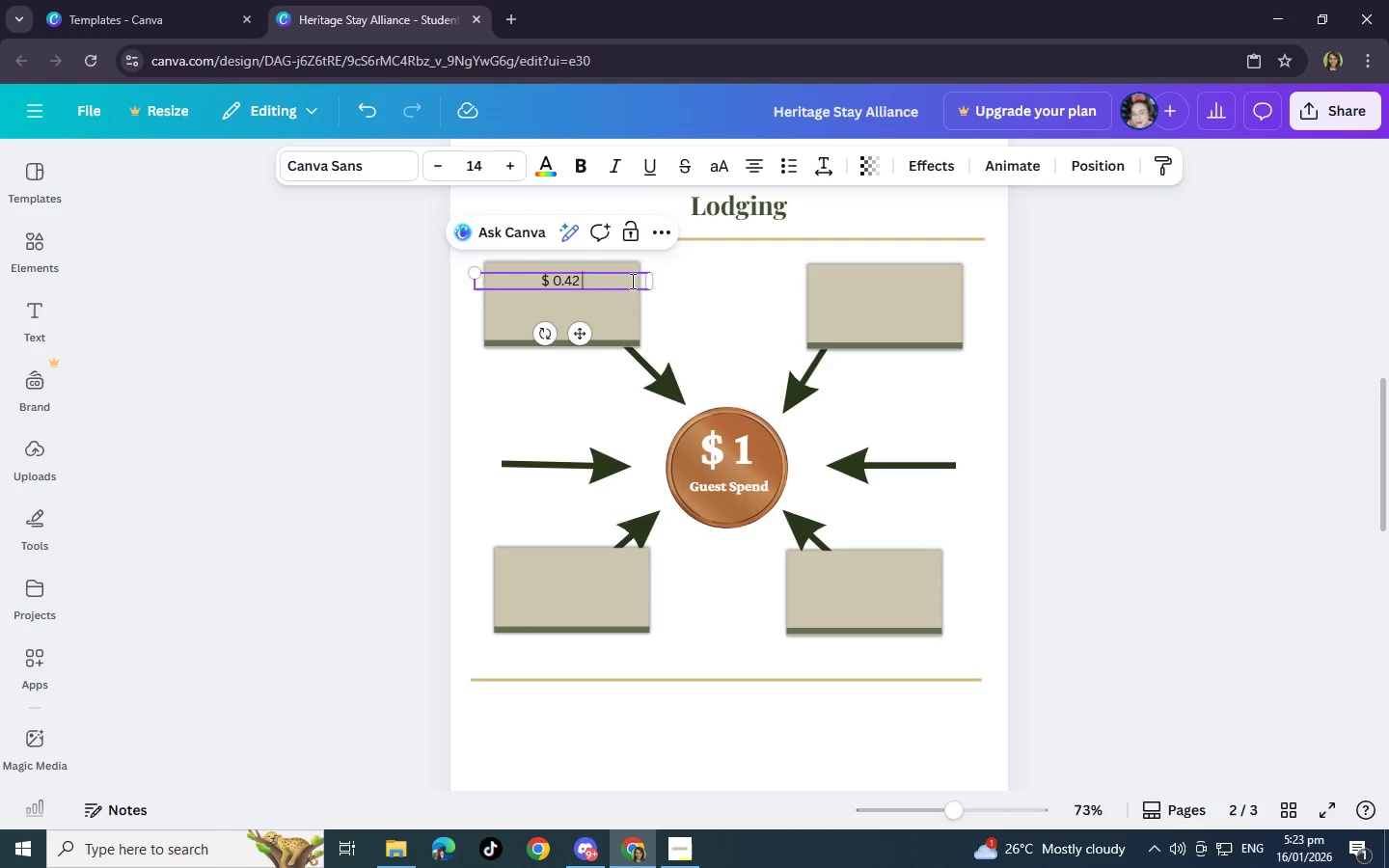 
left_click_drag(start_coordinate=[602, 281], to_coordinate=[531, 274])
 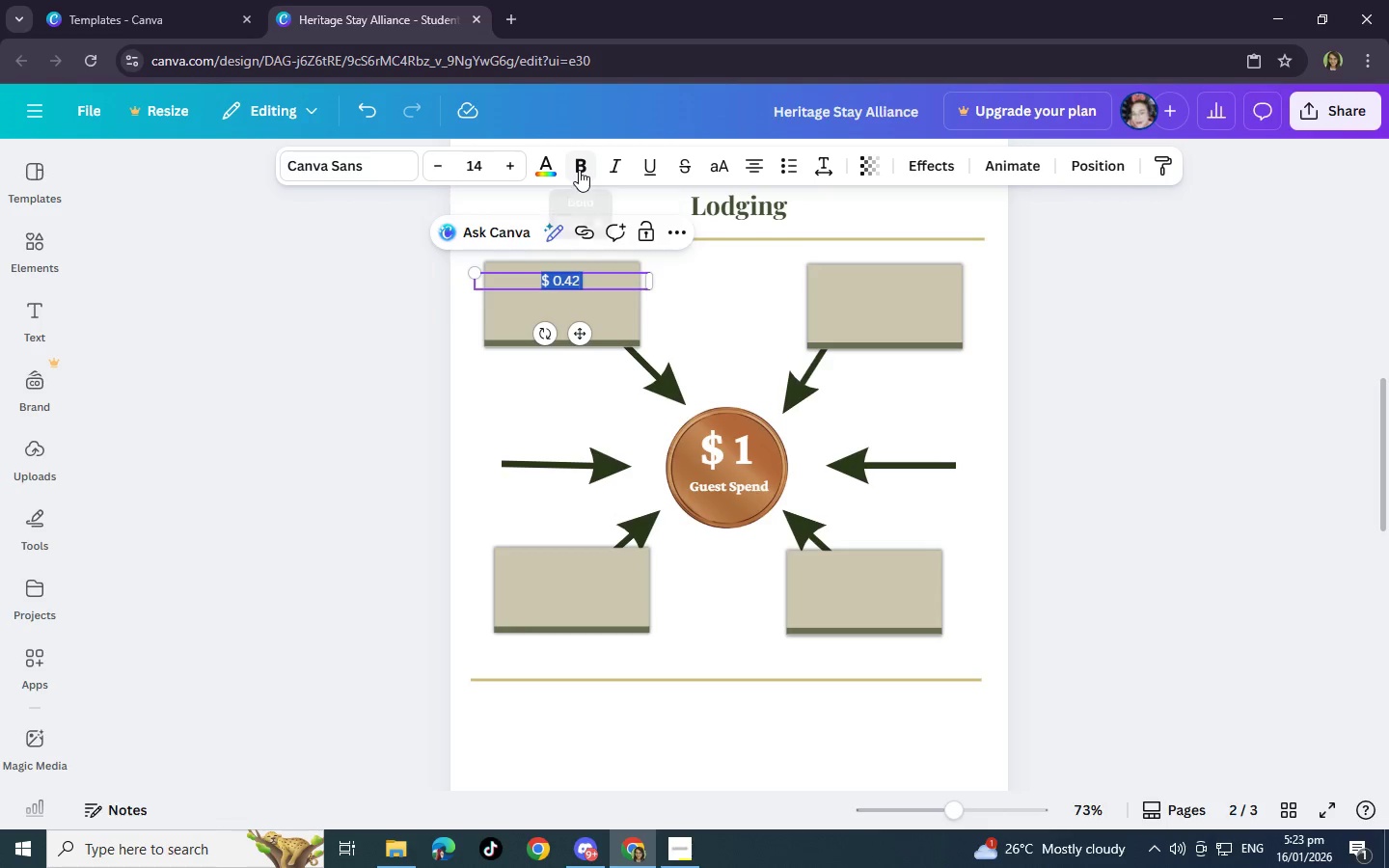 
left_click([579, 170])
 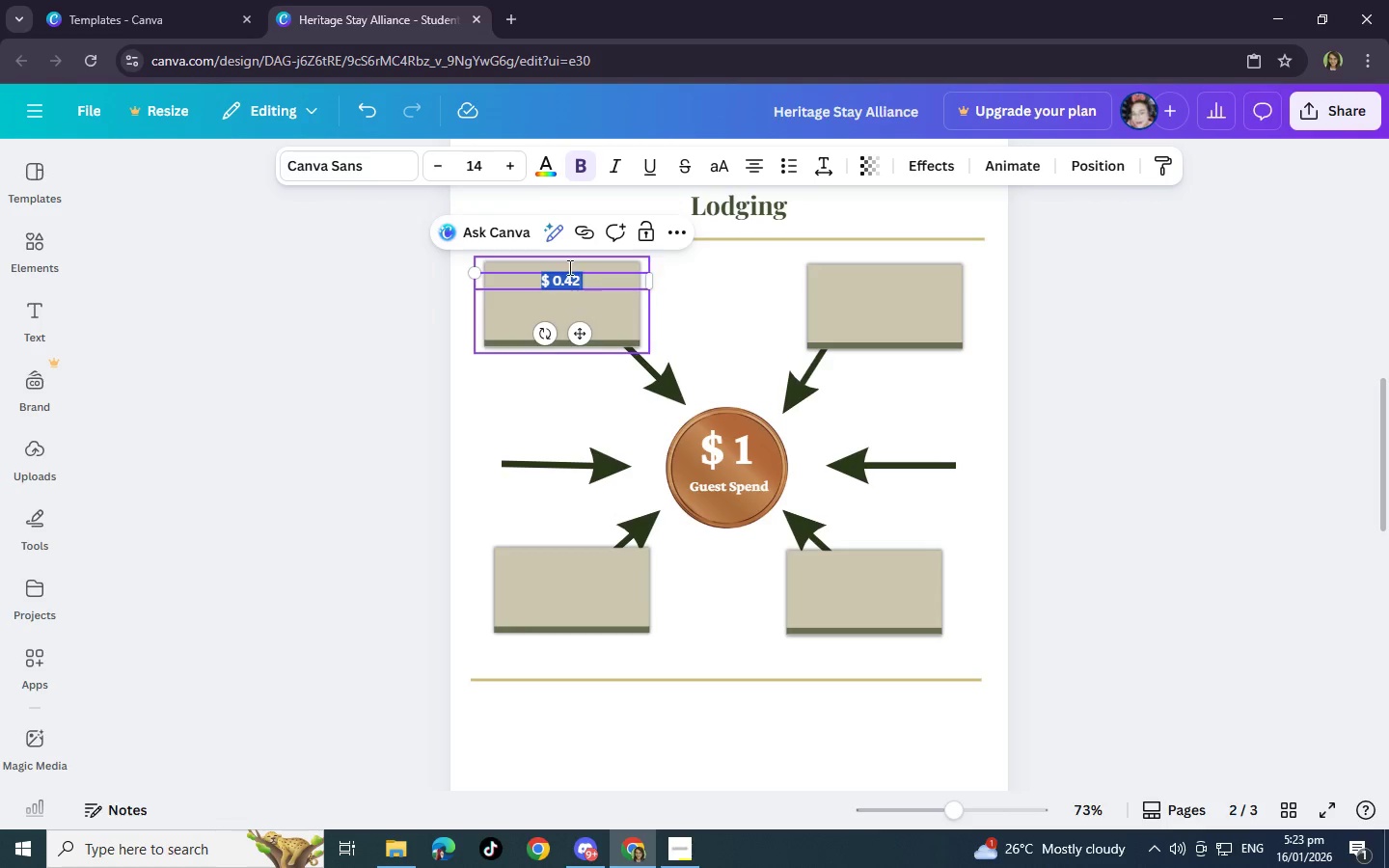 
left_click([547, 168])
 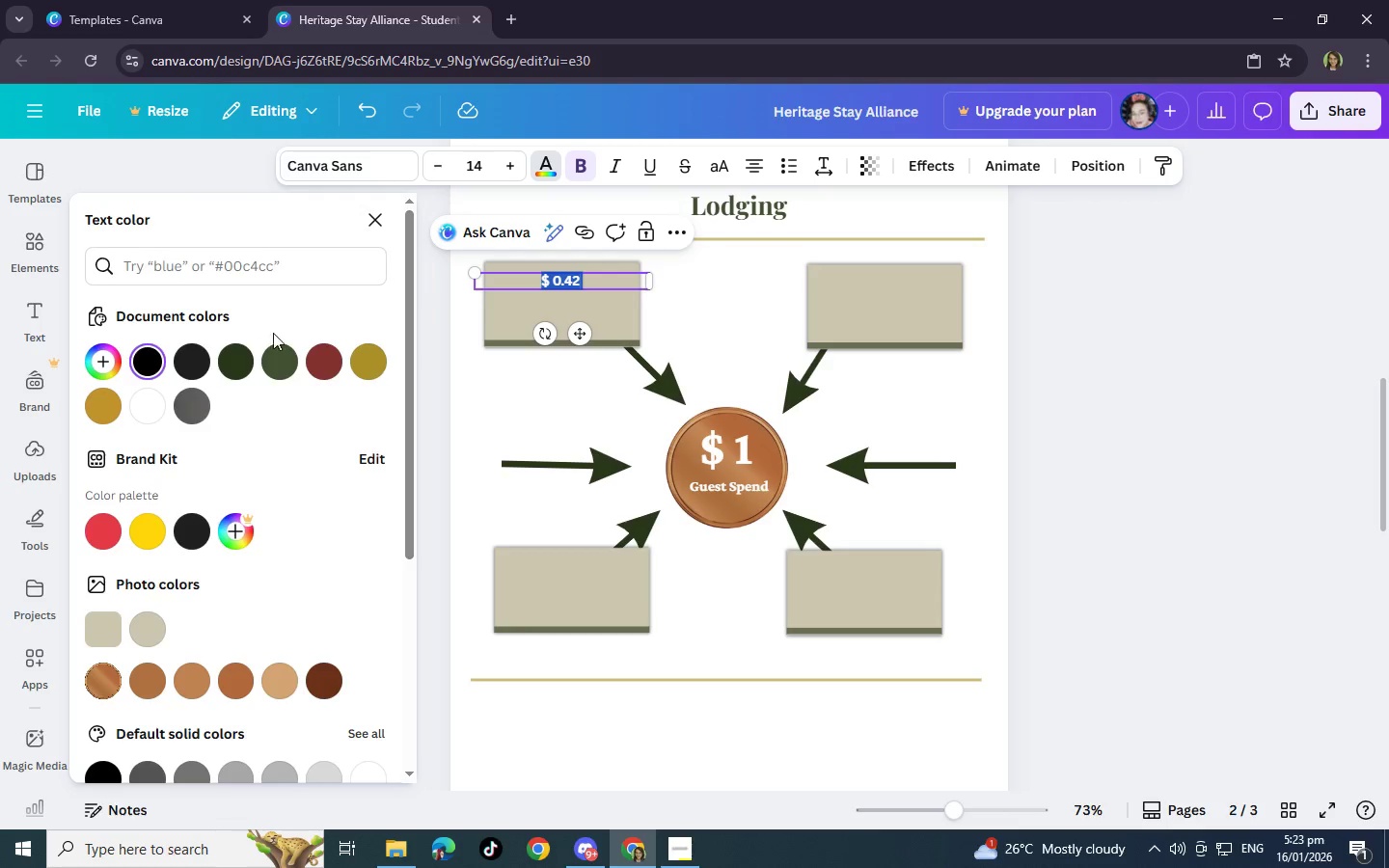 
left_click([231, 362])
 